 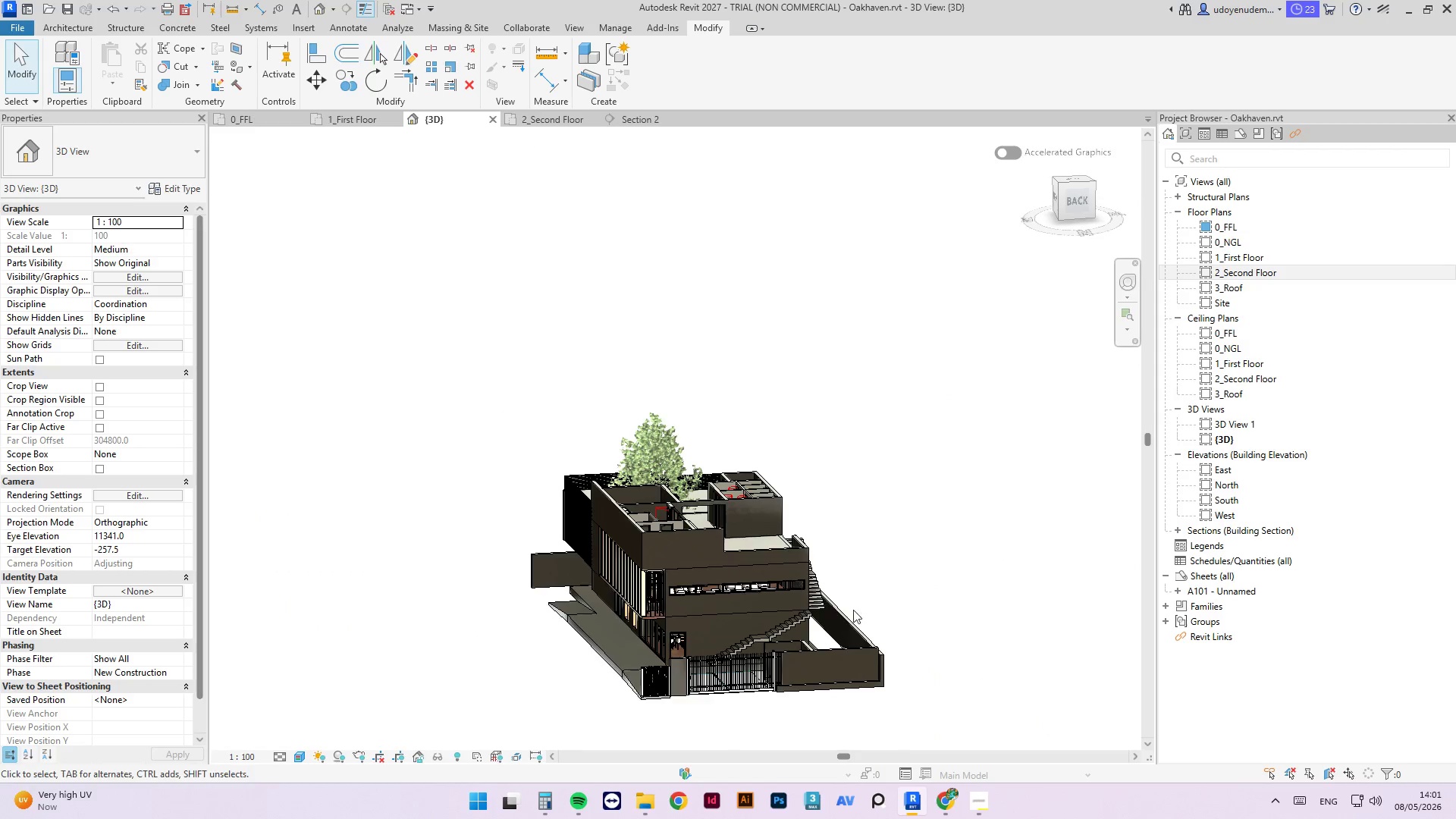 
scroll: coordinate [802, 598], scroll_direction: down, amount: 3.0
 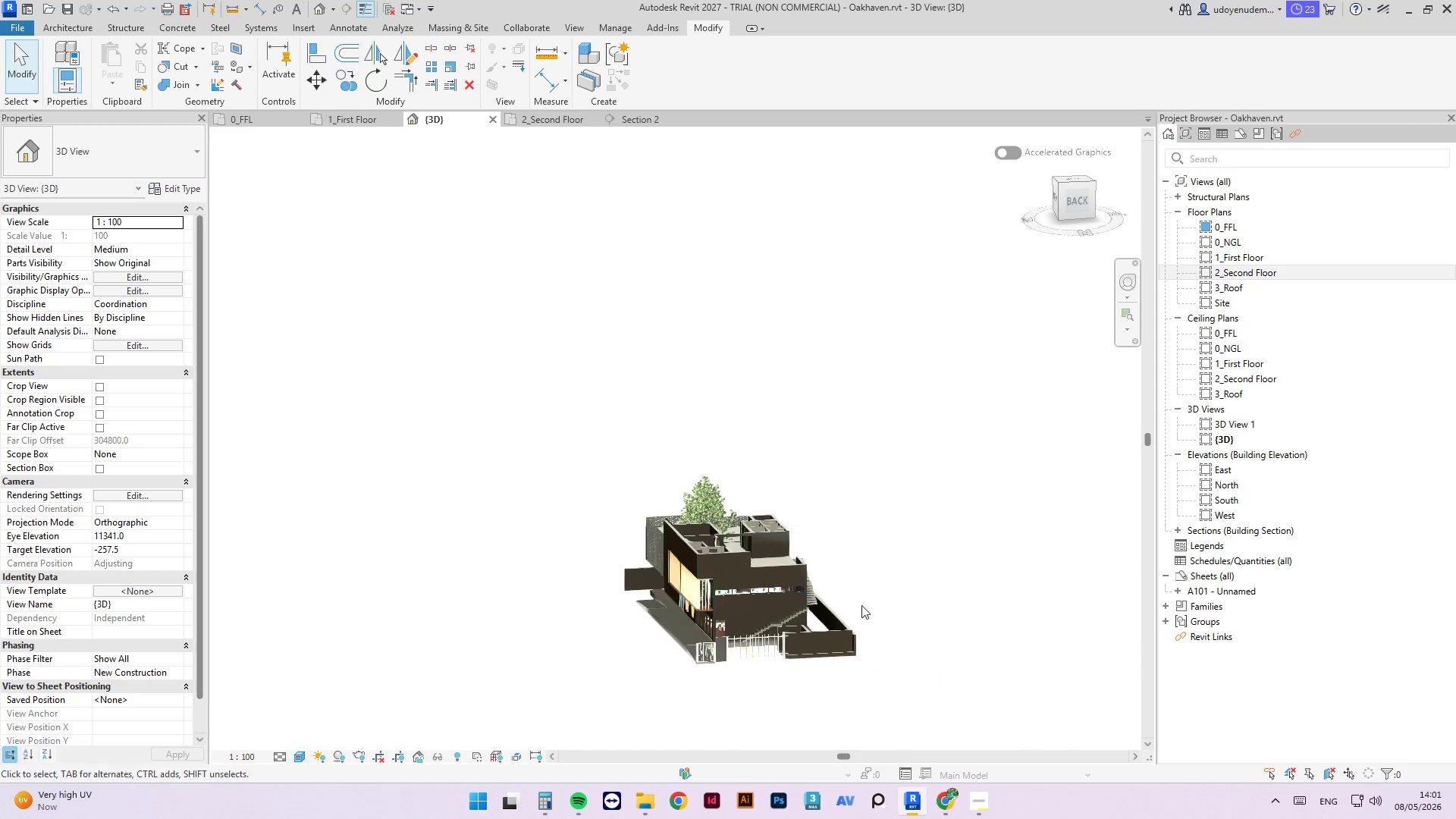 
scroll: coordinate [713, 577], scroll_direction: up, amount: 7.0
 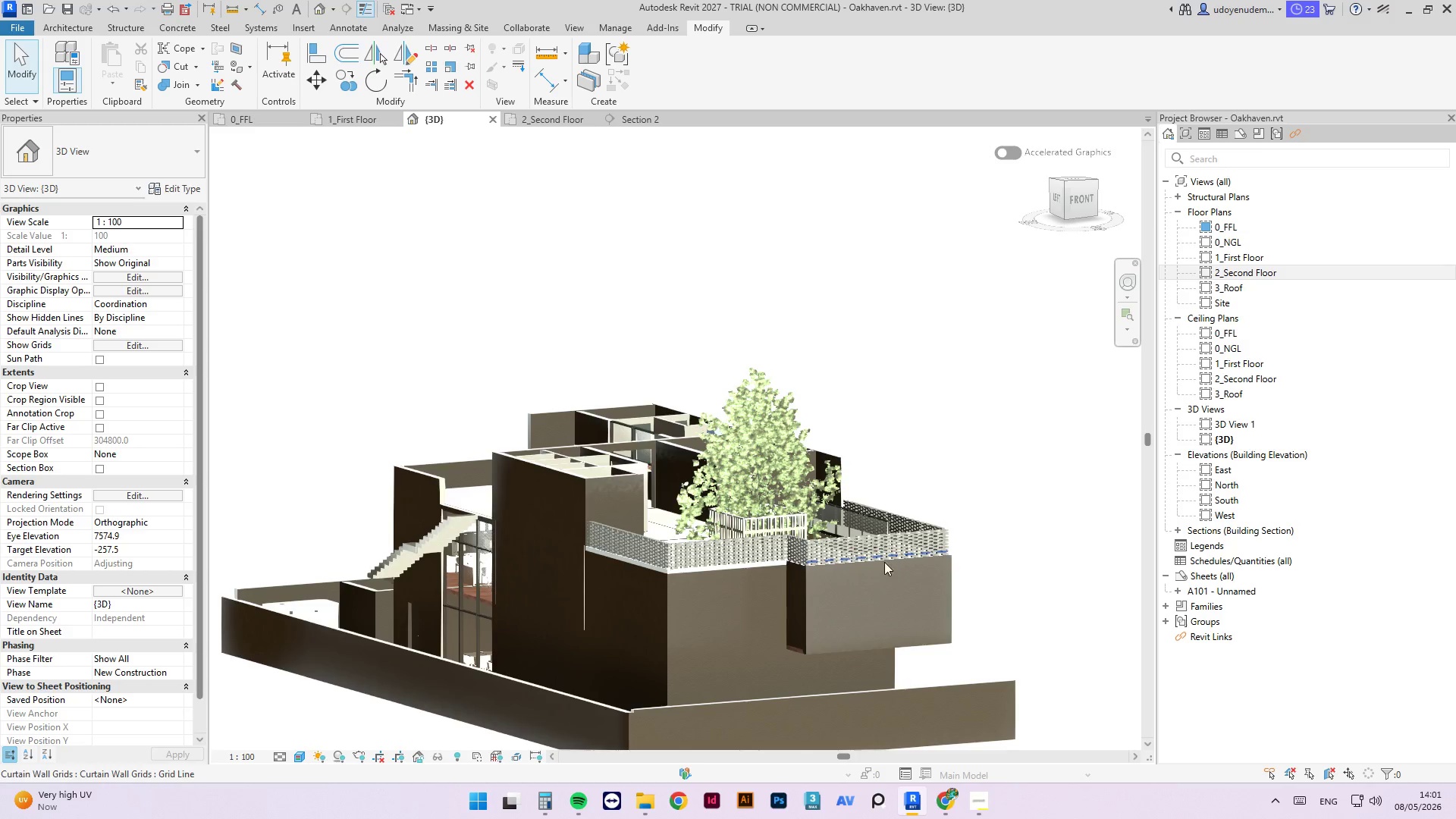 
hold_key(key=ShiftLeft, duration=3.67)
 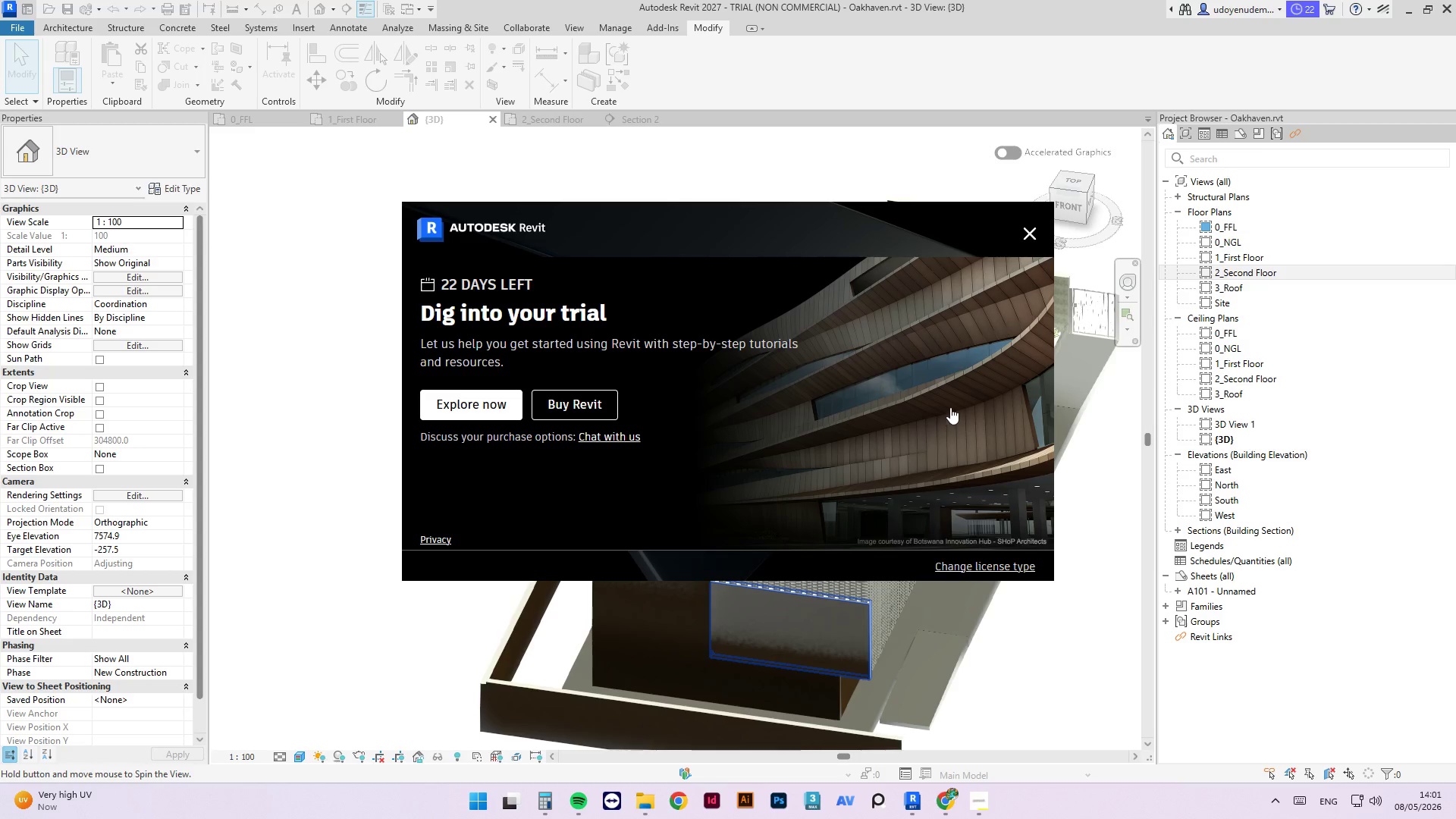 
left_click([1040, 240])
 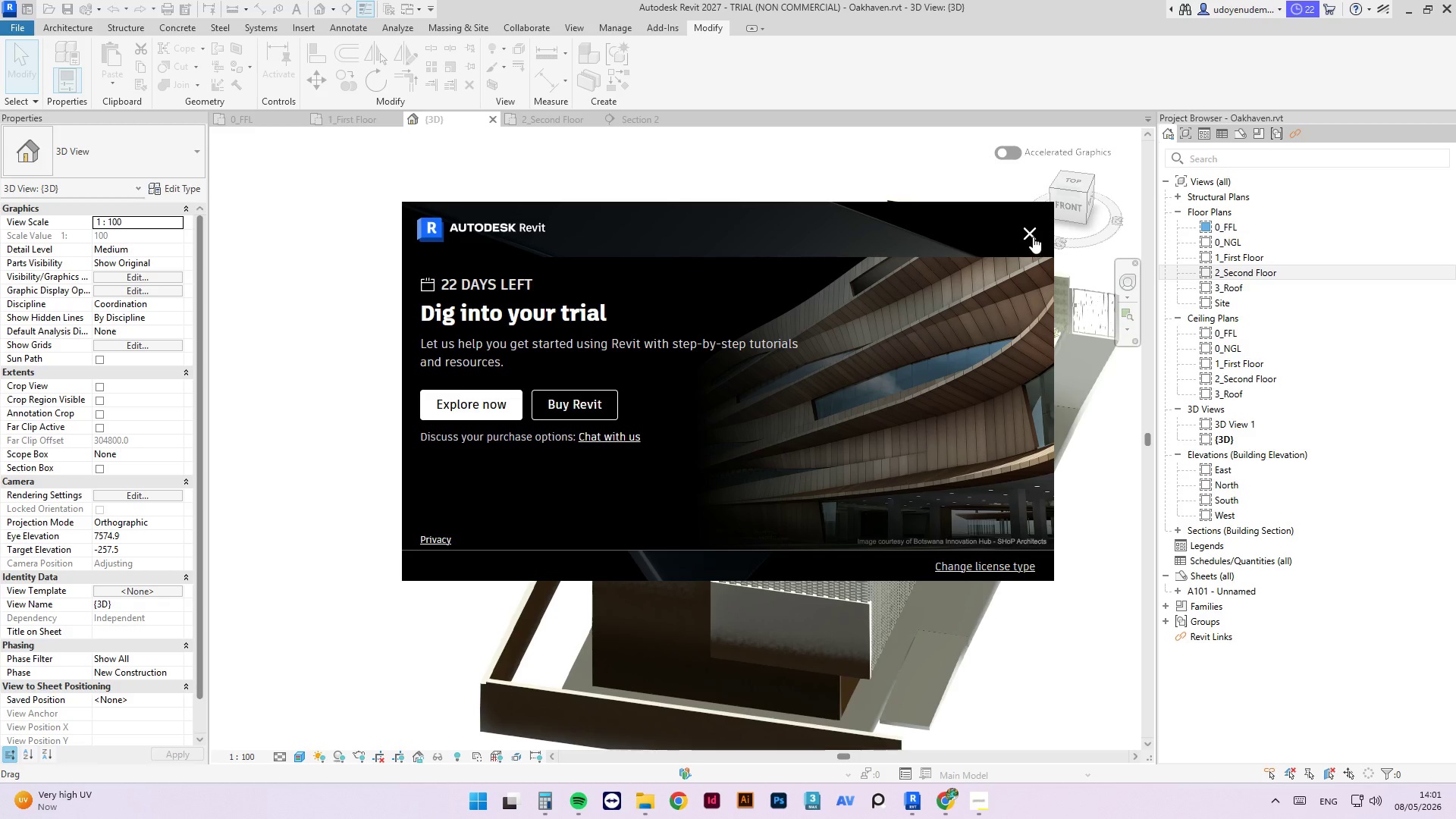 
left_click([1033, 236])
 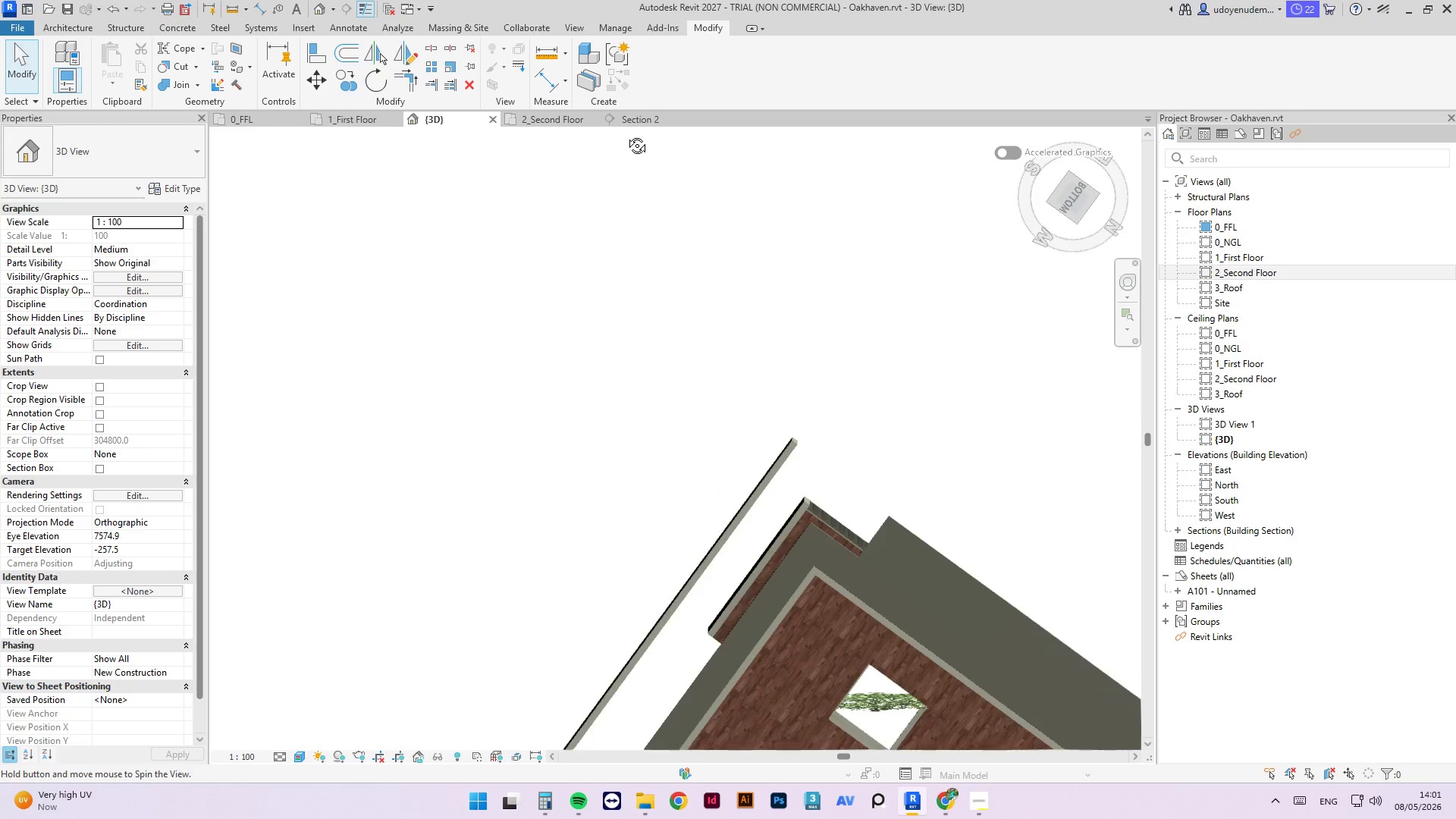 
key(Escape)
 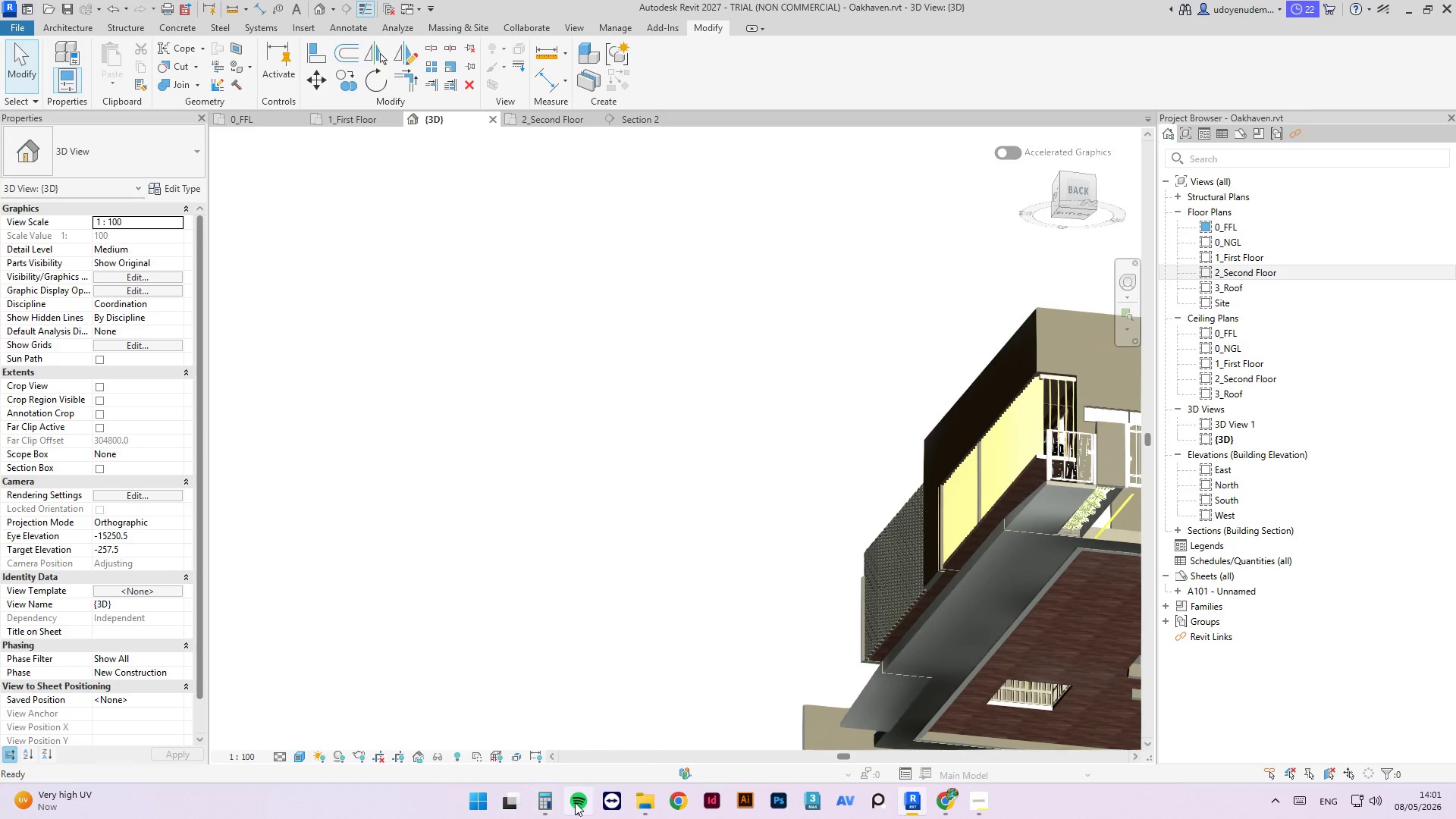 
left_click([575, 802])
 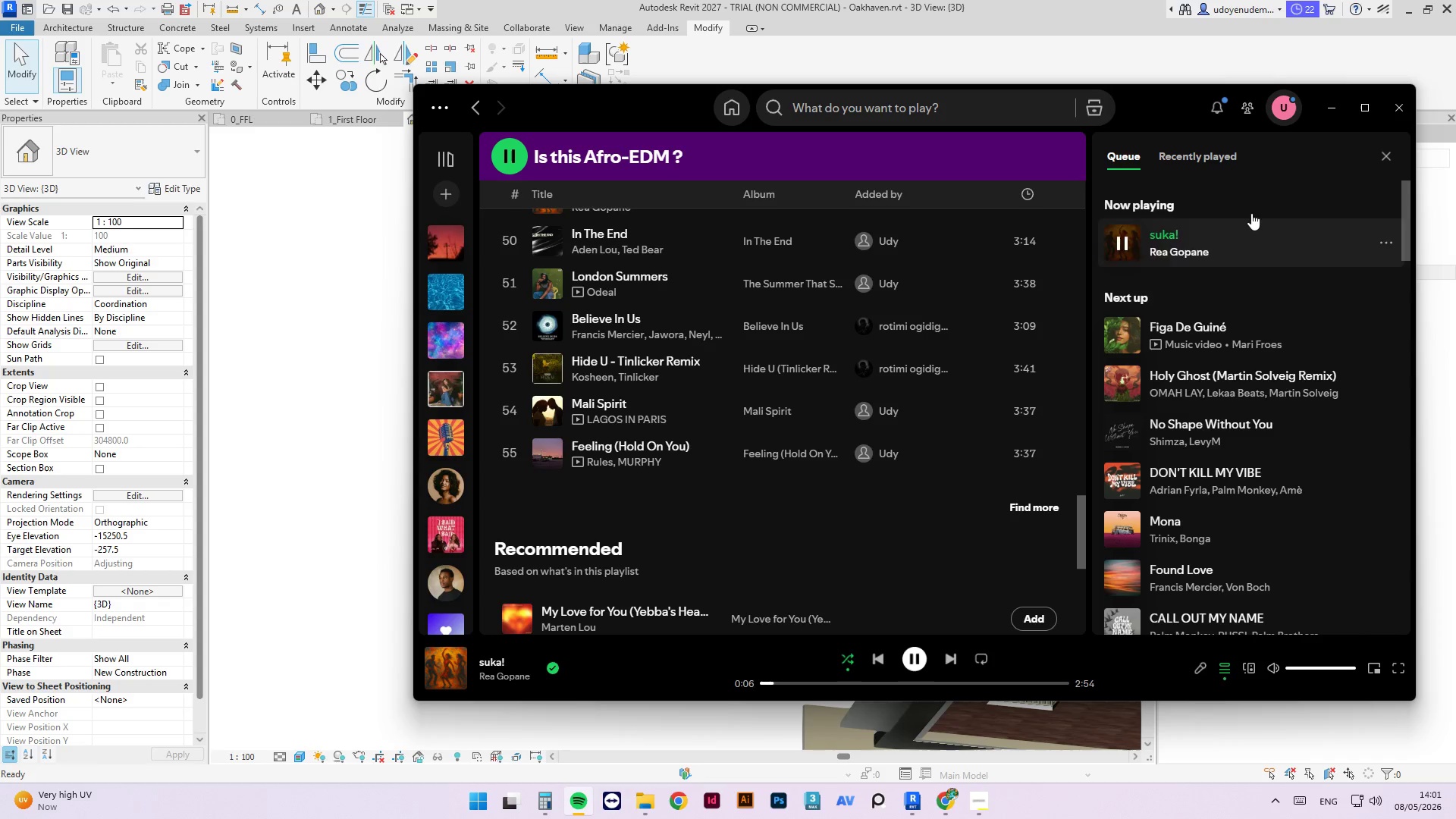 
left_click([1339, 107])
 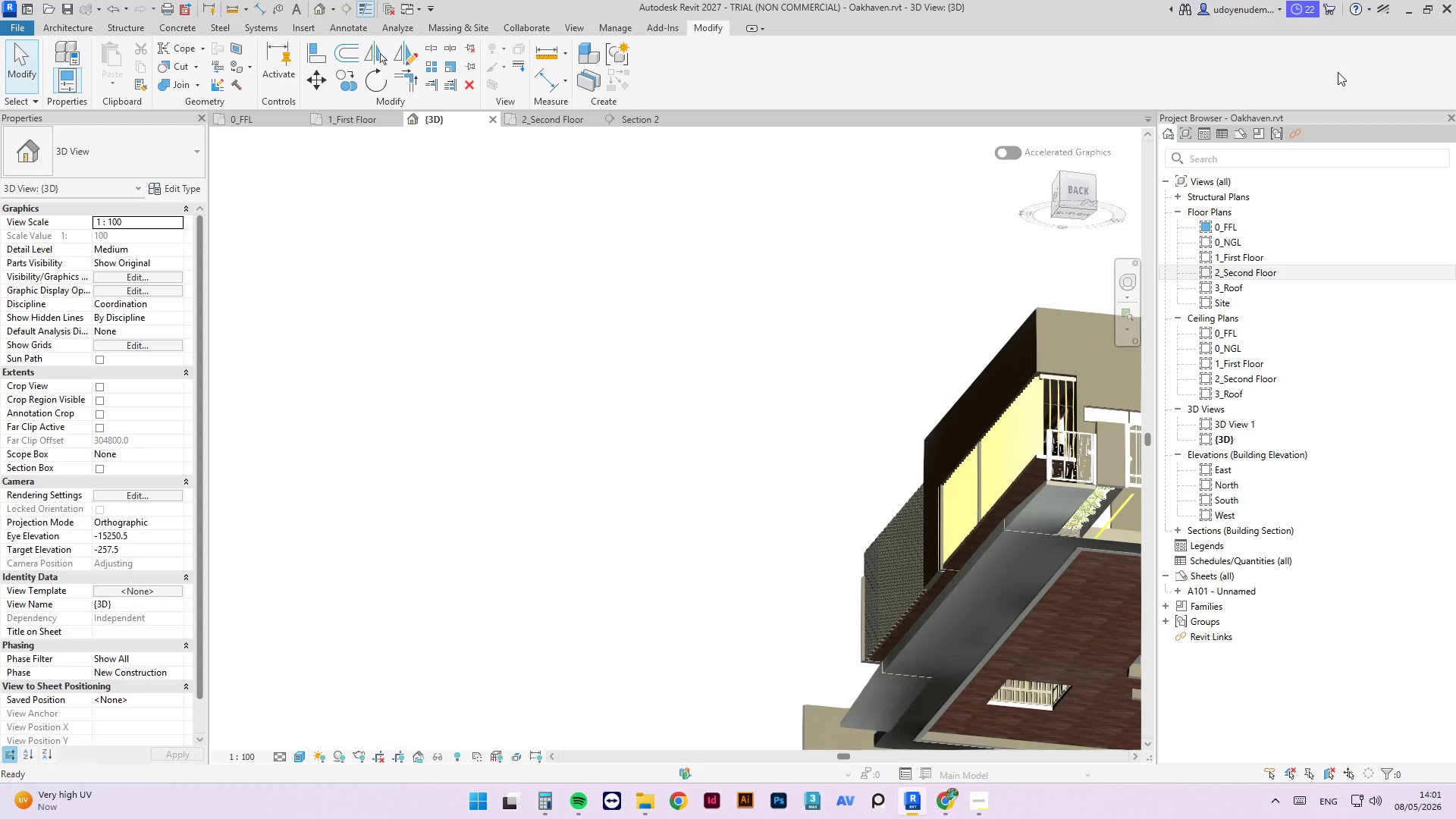 
wait(6.0)
 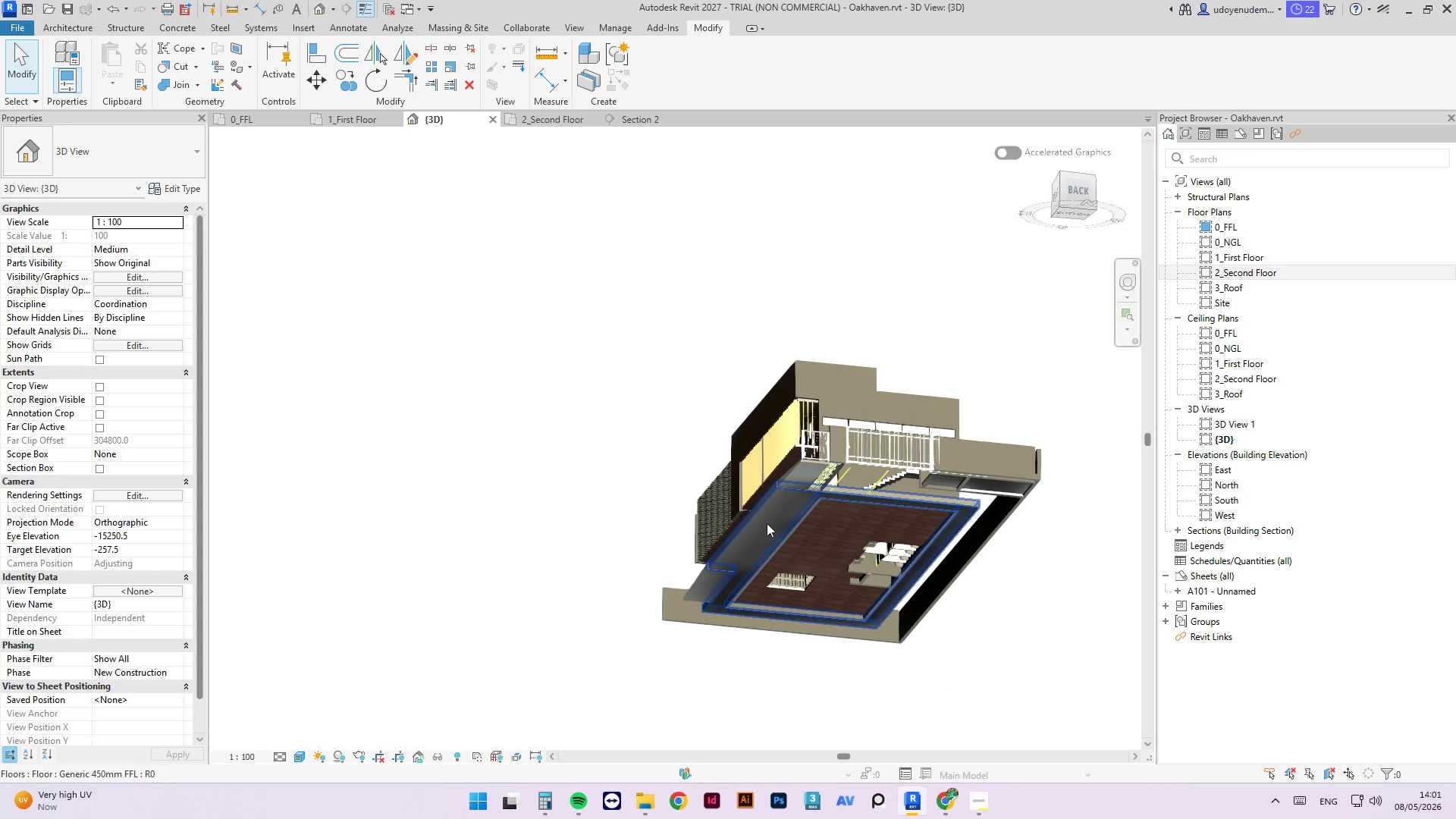 
left_click([686, 325])
 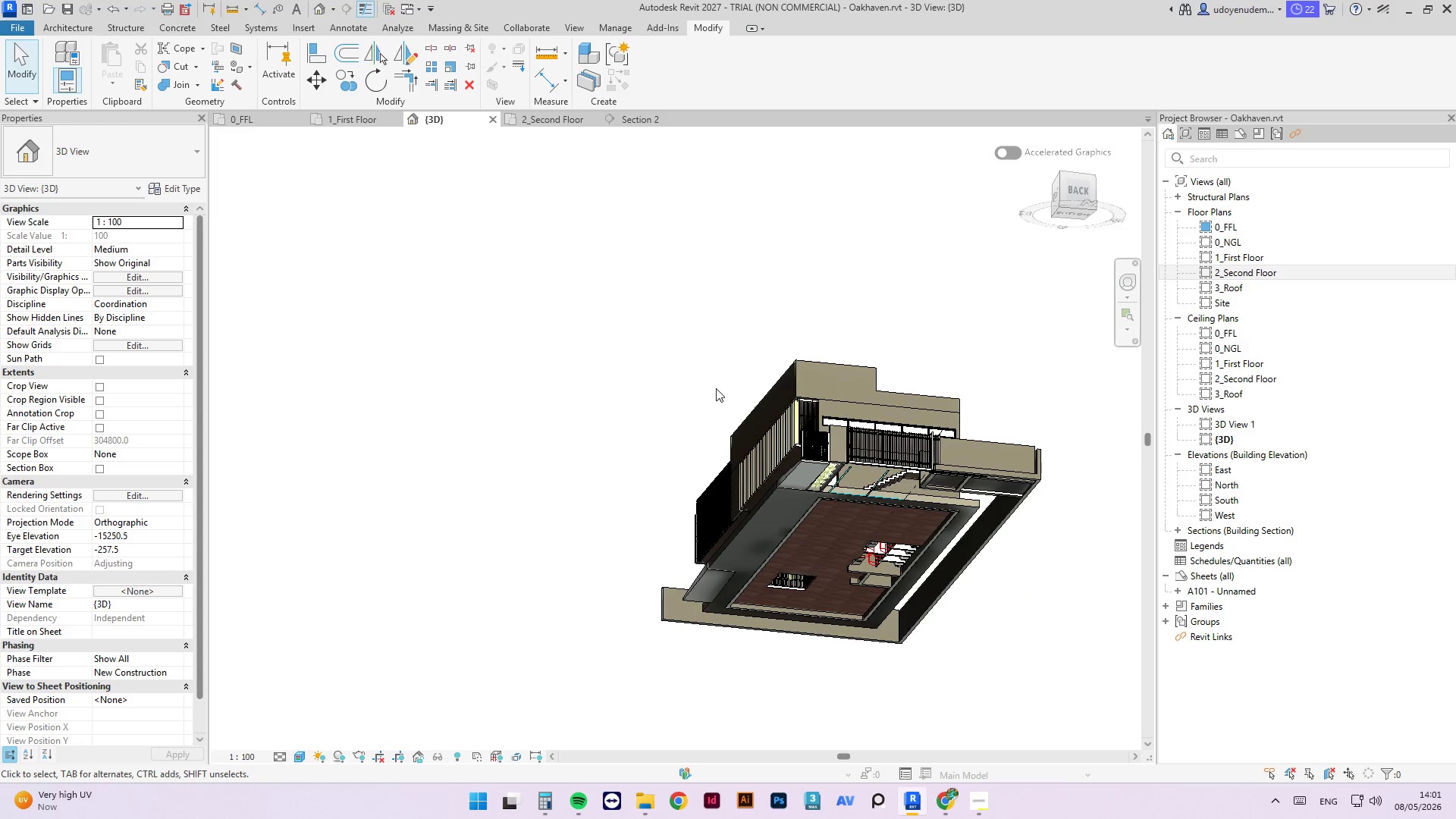 
scroll: coordinate [475, 431], scroll_direction: down, amount: 4.0
 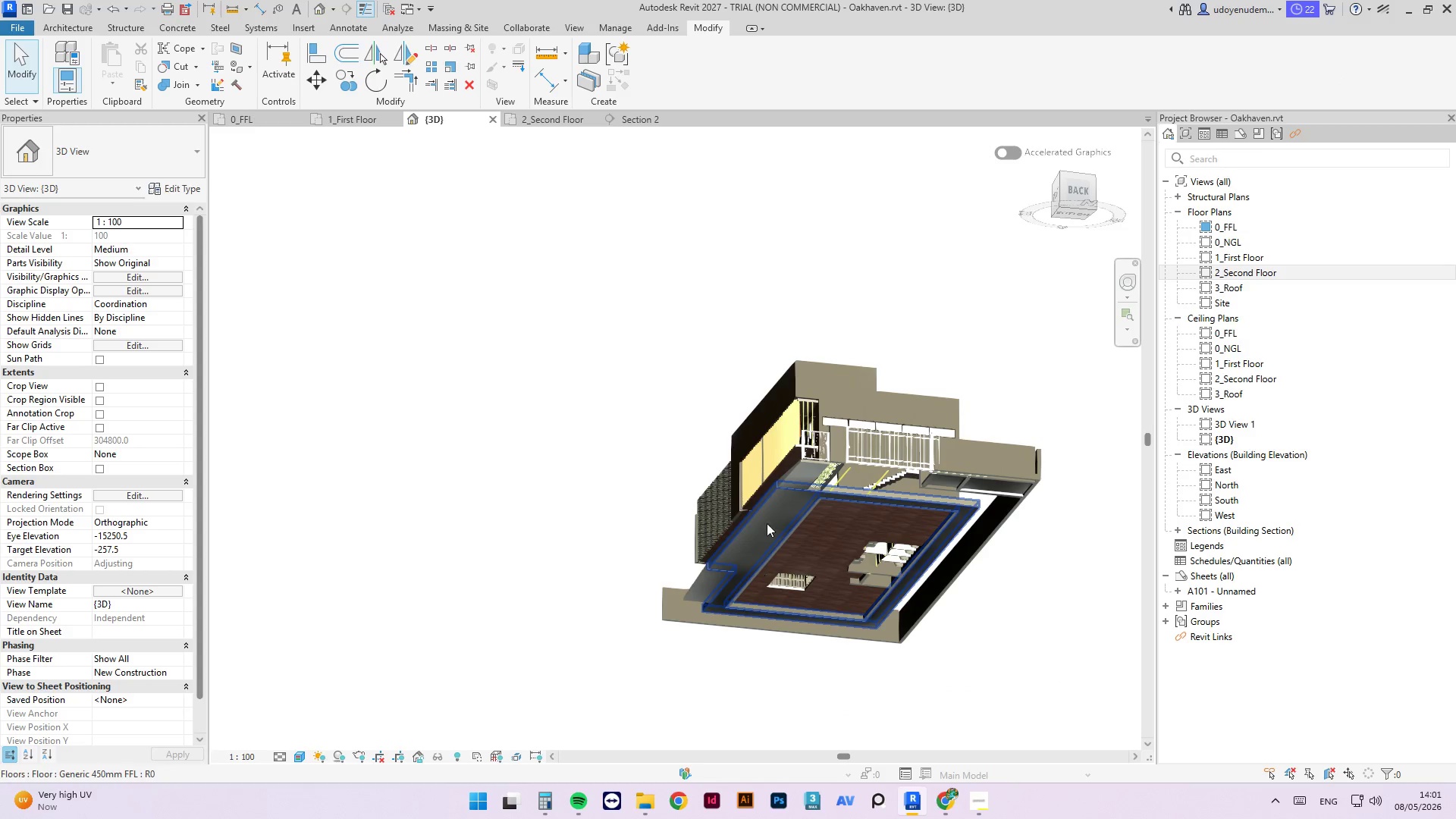 
hold_key(key=ShiftLeft, duration=0.91)
 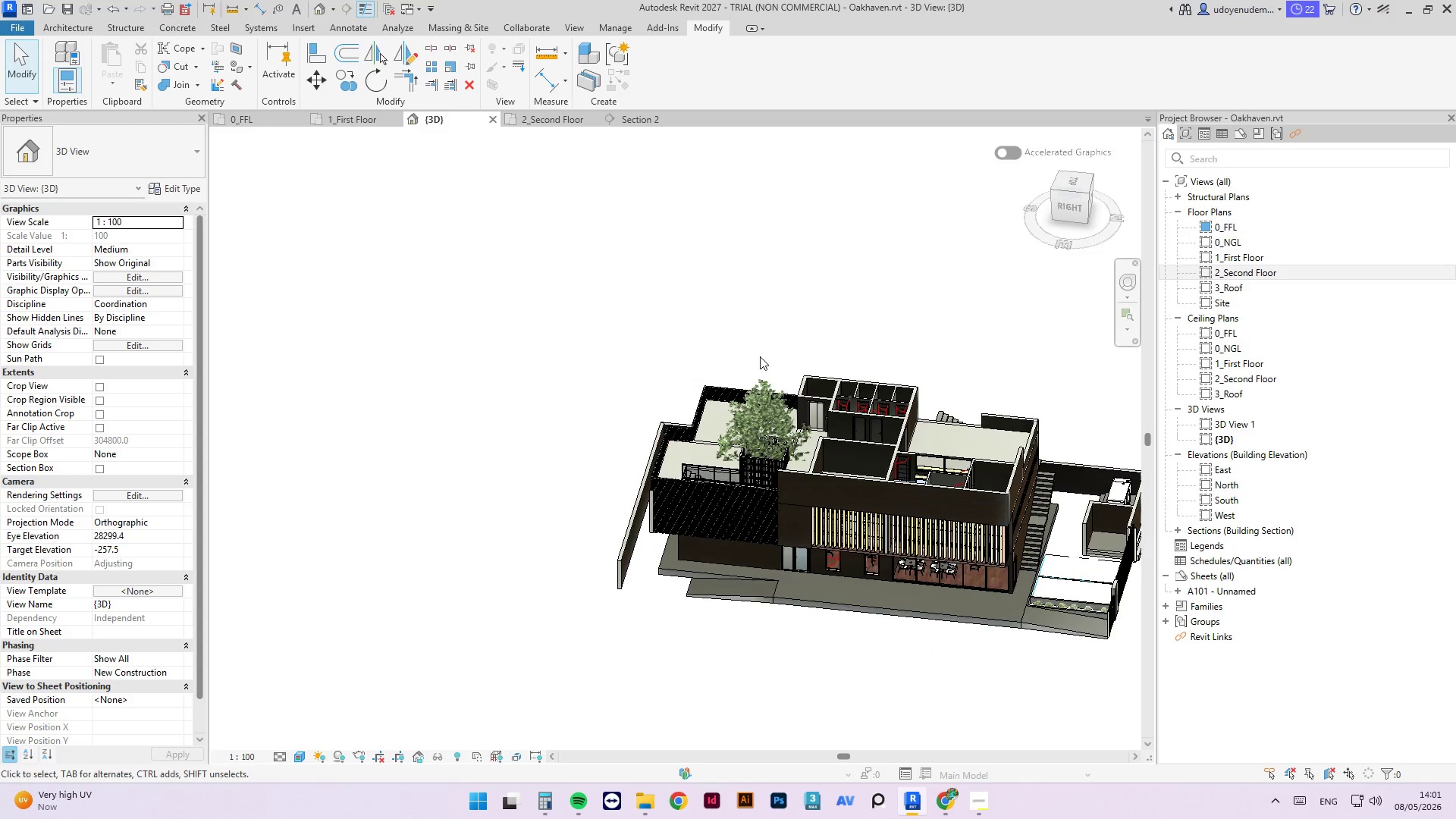 
scroll: coordinate [793, 415], scroll_direction: up, amount: 4.0
 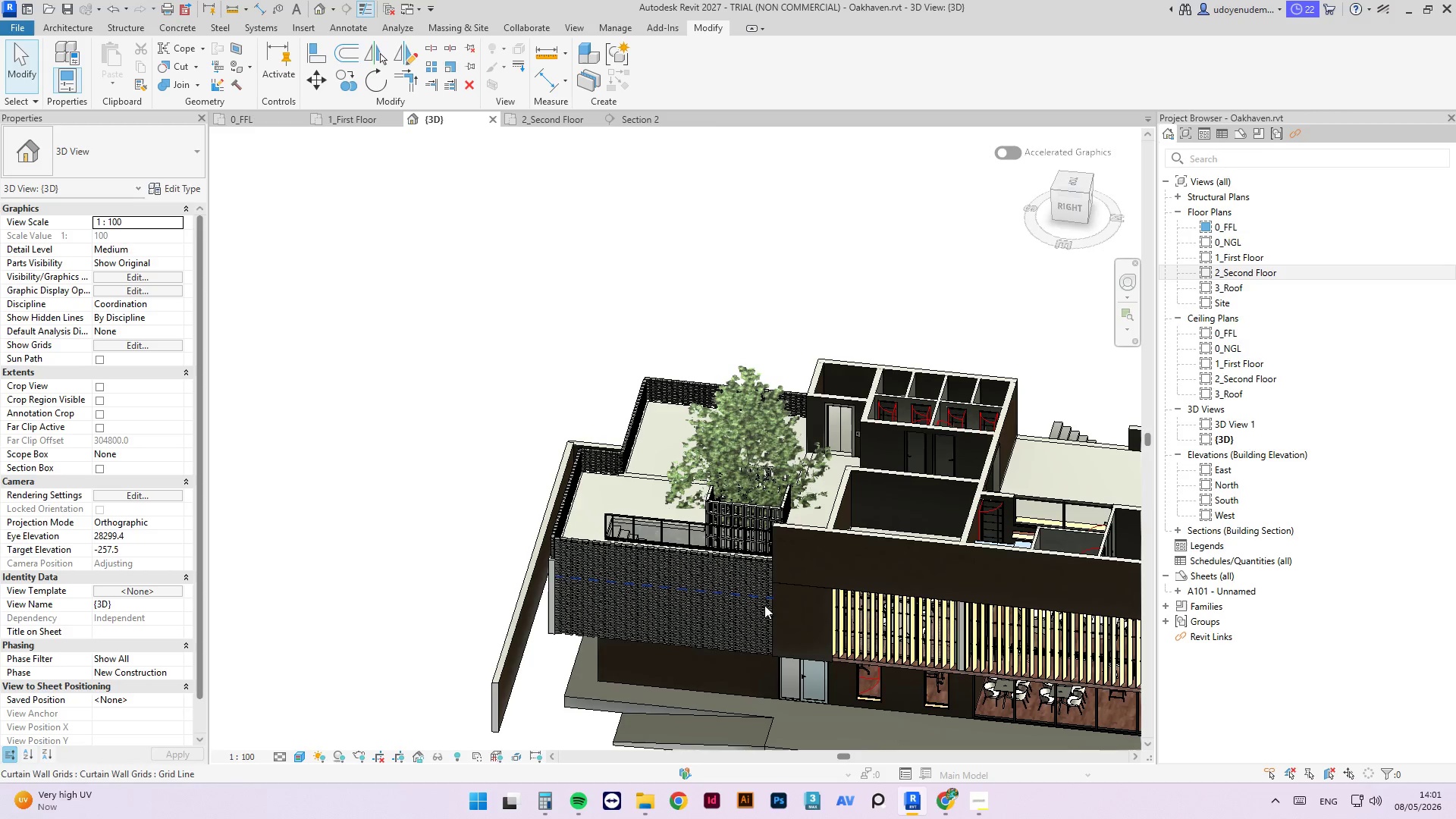 
hold_key(key=ShiftLeft, duration=1.39)
 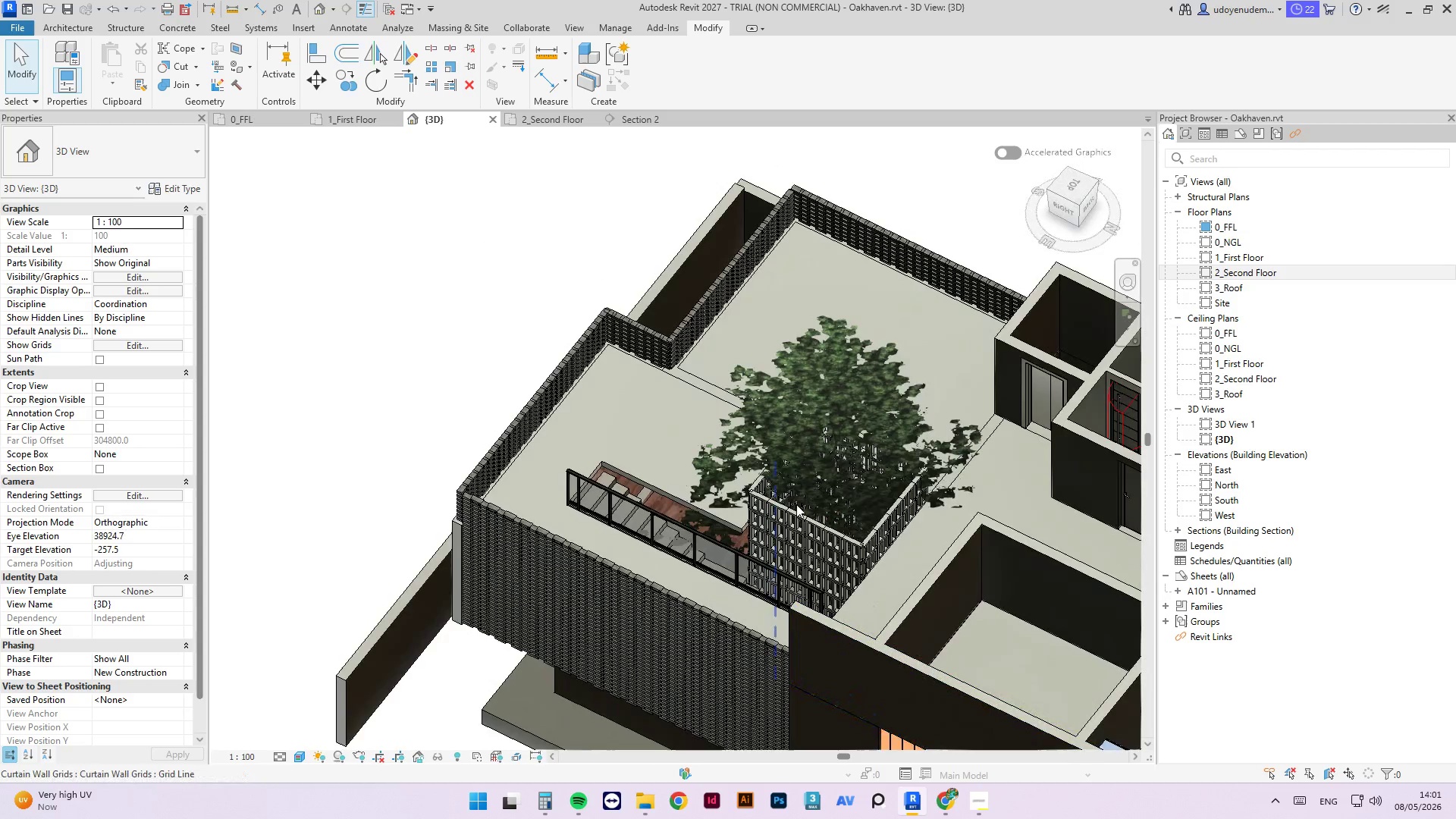 
scroll: coordinate [902, 670], scroll_direction: up, amount: 11.0
 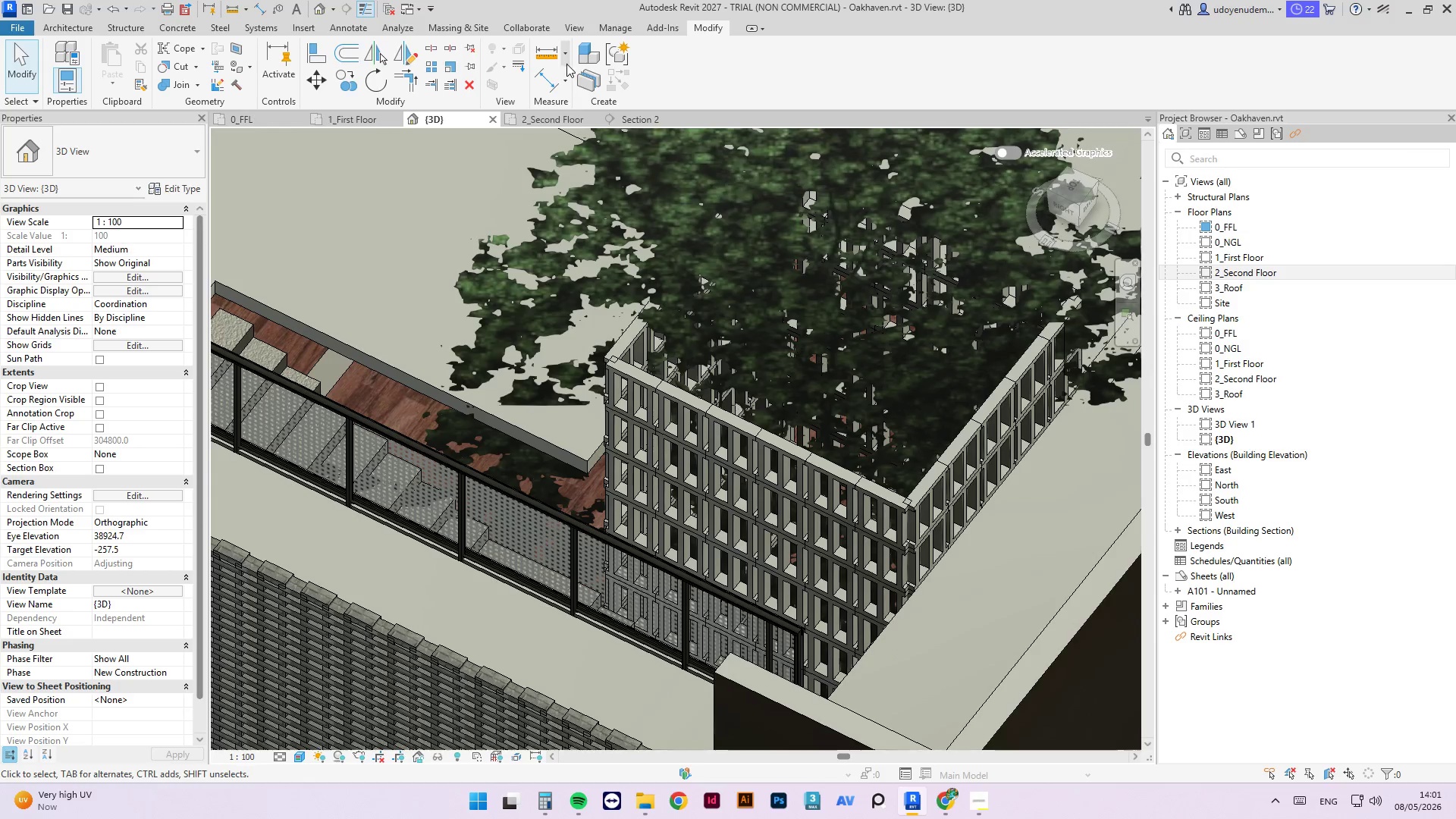 
left_click([559, 123])
 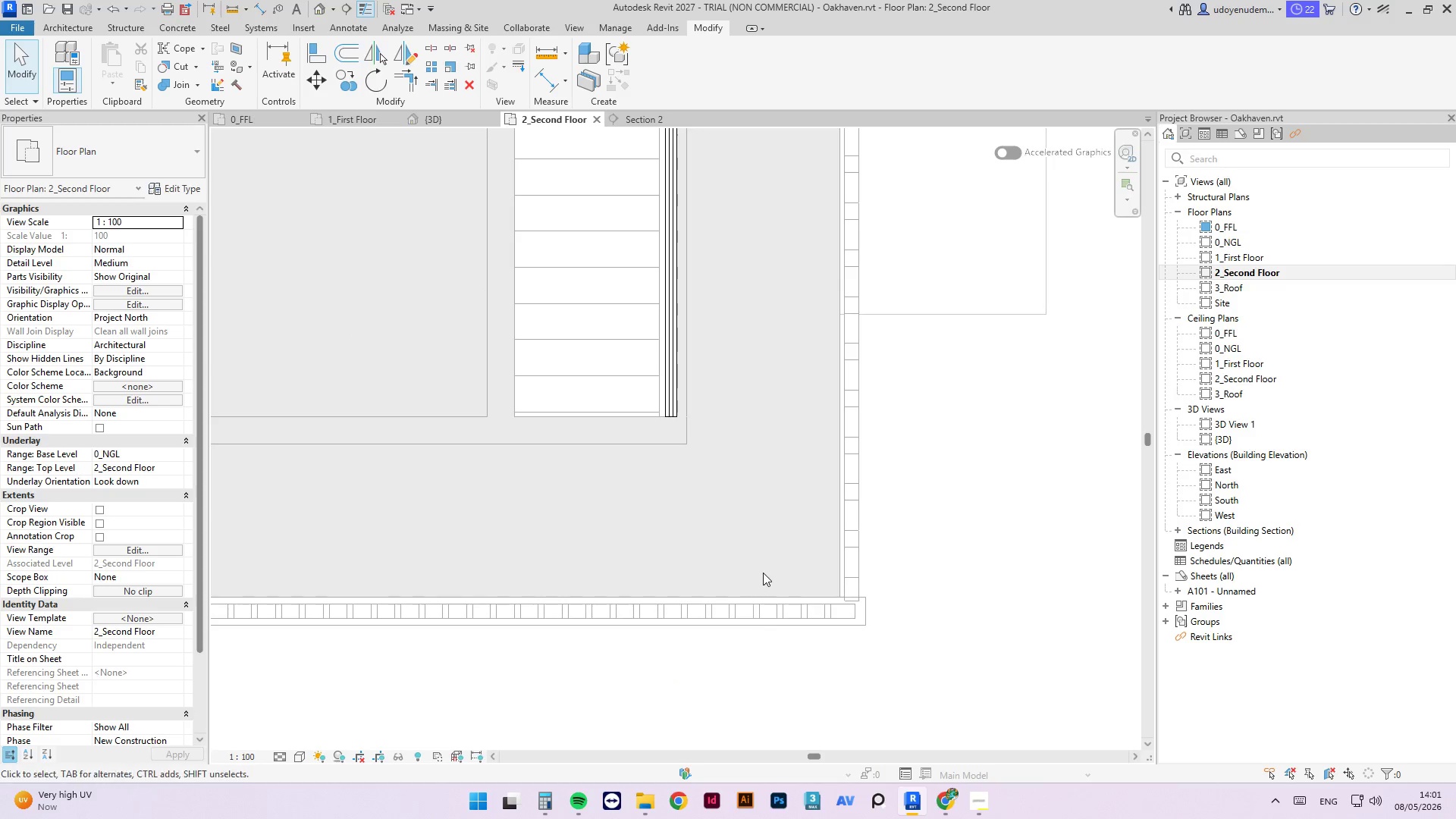 
scroll: coordinate [683, 237], scroll_direction: down, amount: 4.0
 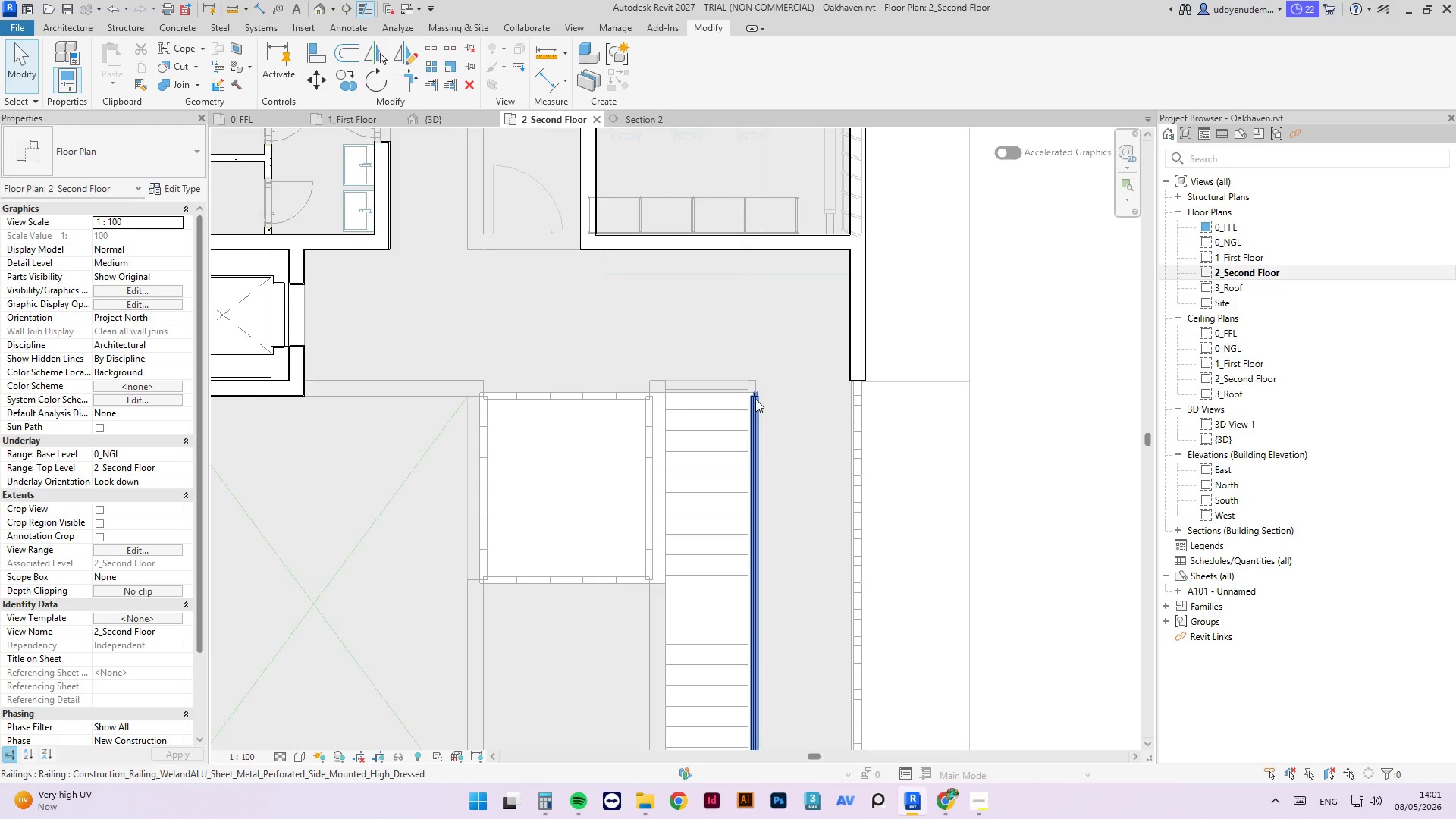 
left_click([757, 399])
 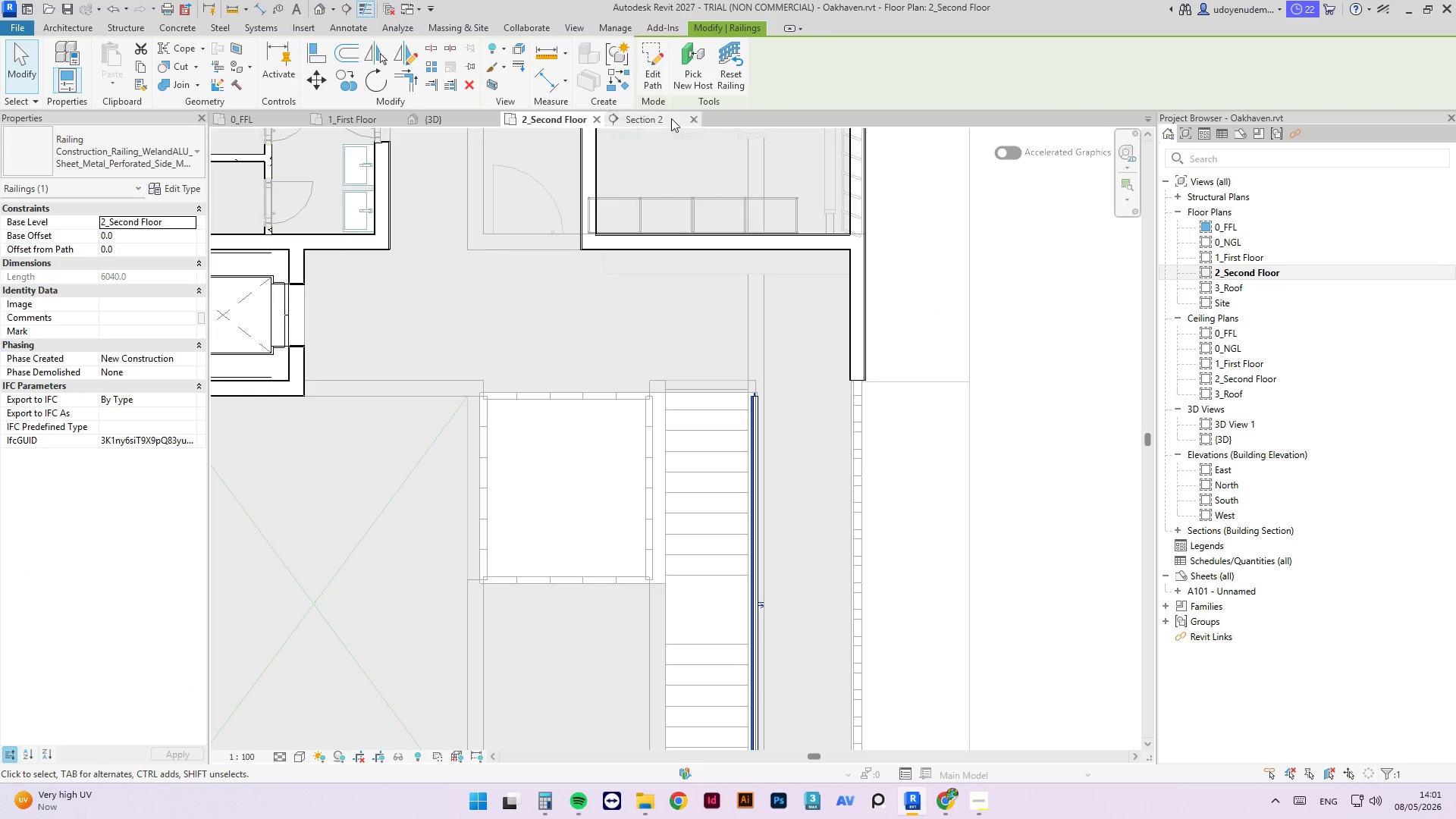 
left_click([656, 73])
 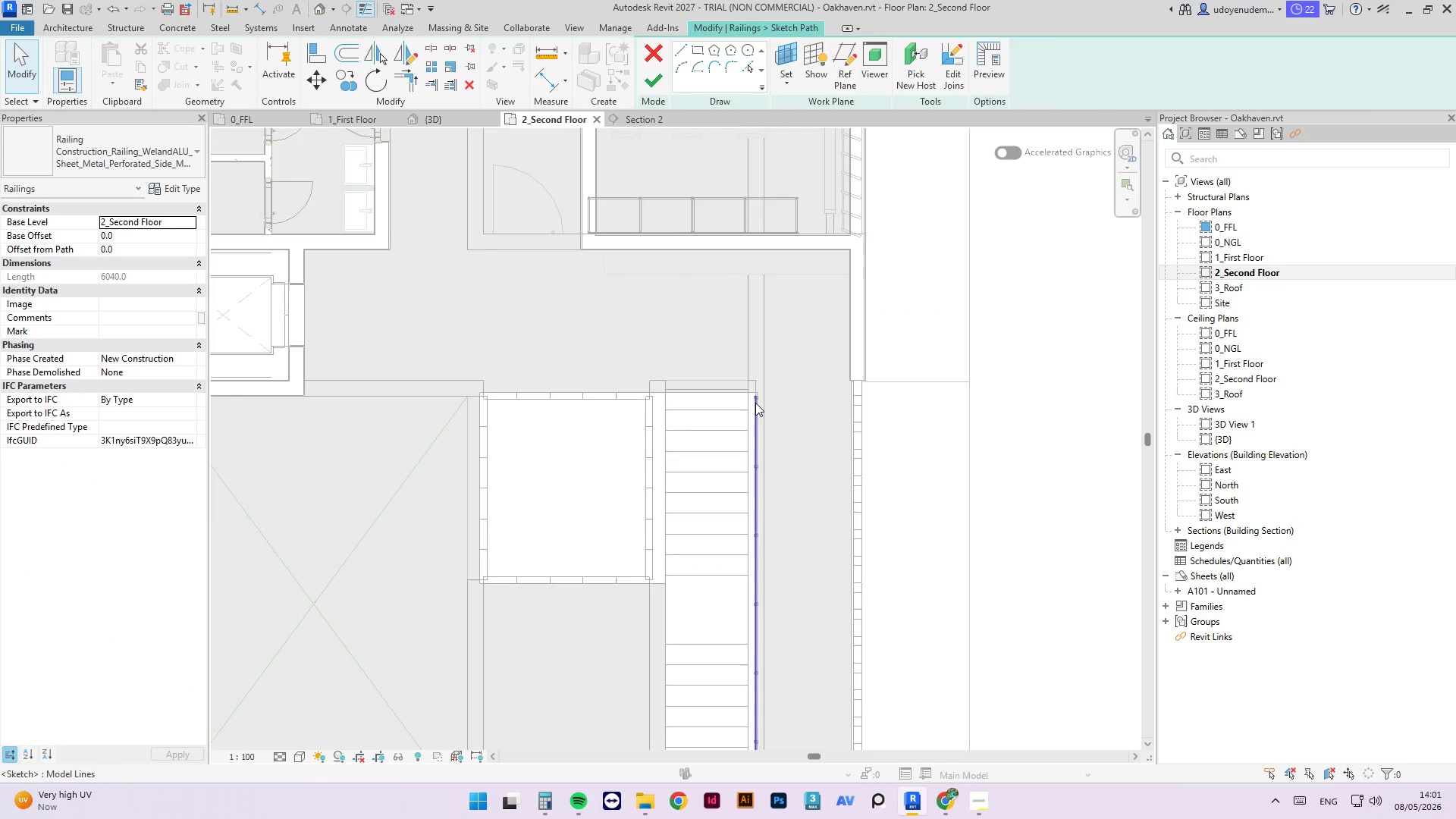 
left_click([758, 399])
 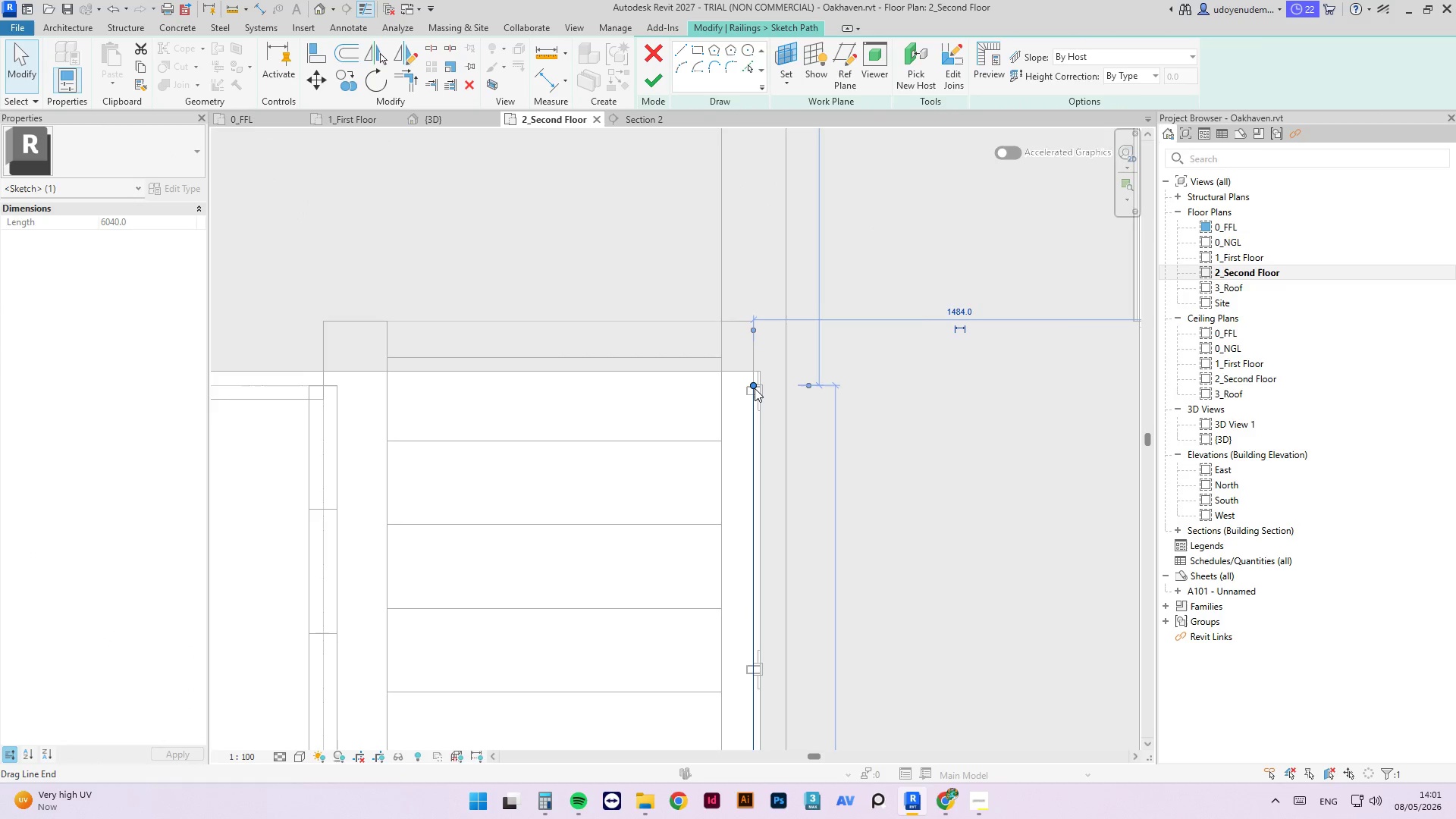 
scroll: coordinate [758, 399], scroll_direction: up, amount: 4.0
 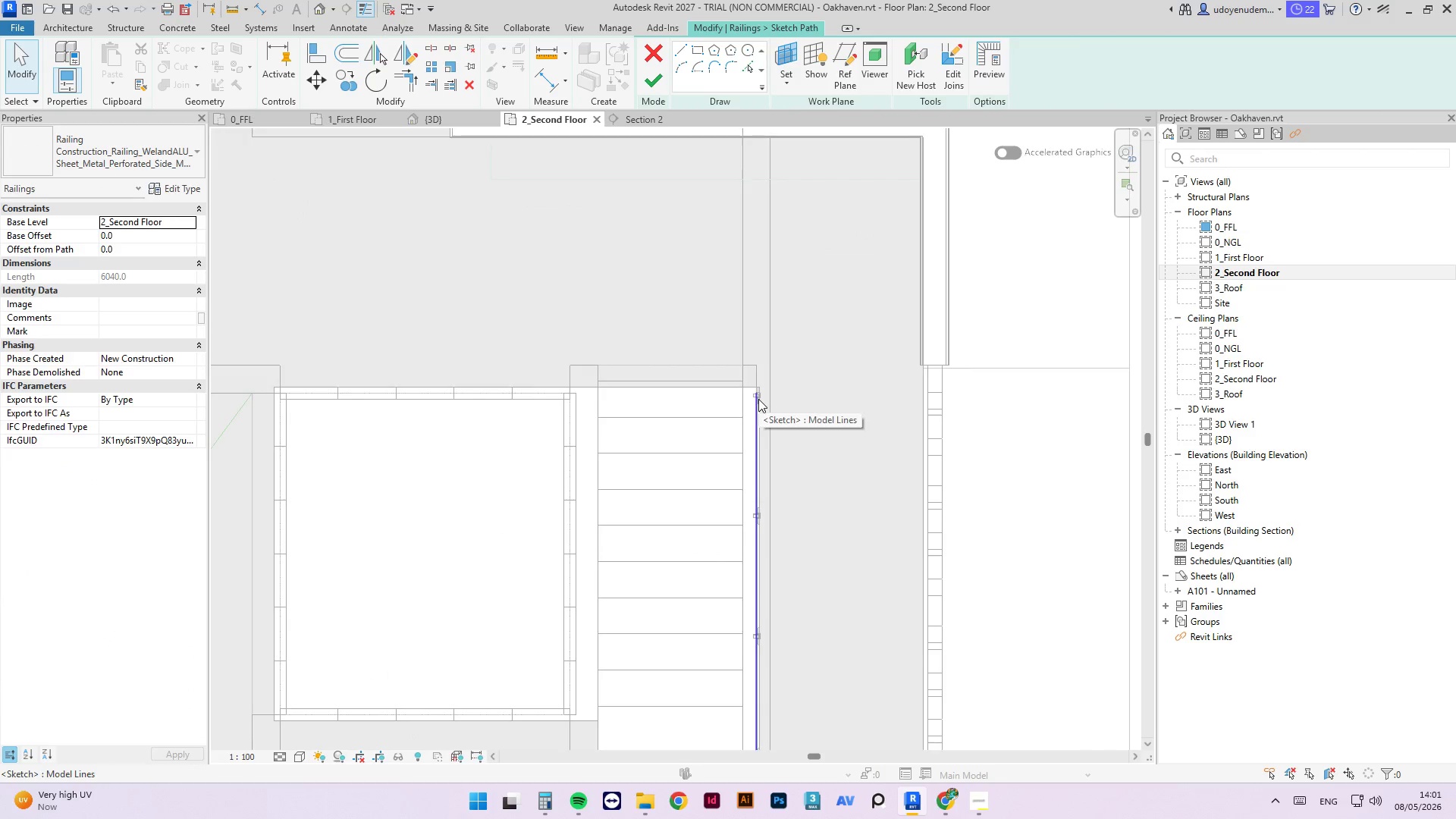 
left_click_drag(start_coordinate=[755, 388], to_coordinate=[748, 372])
 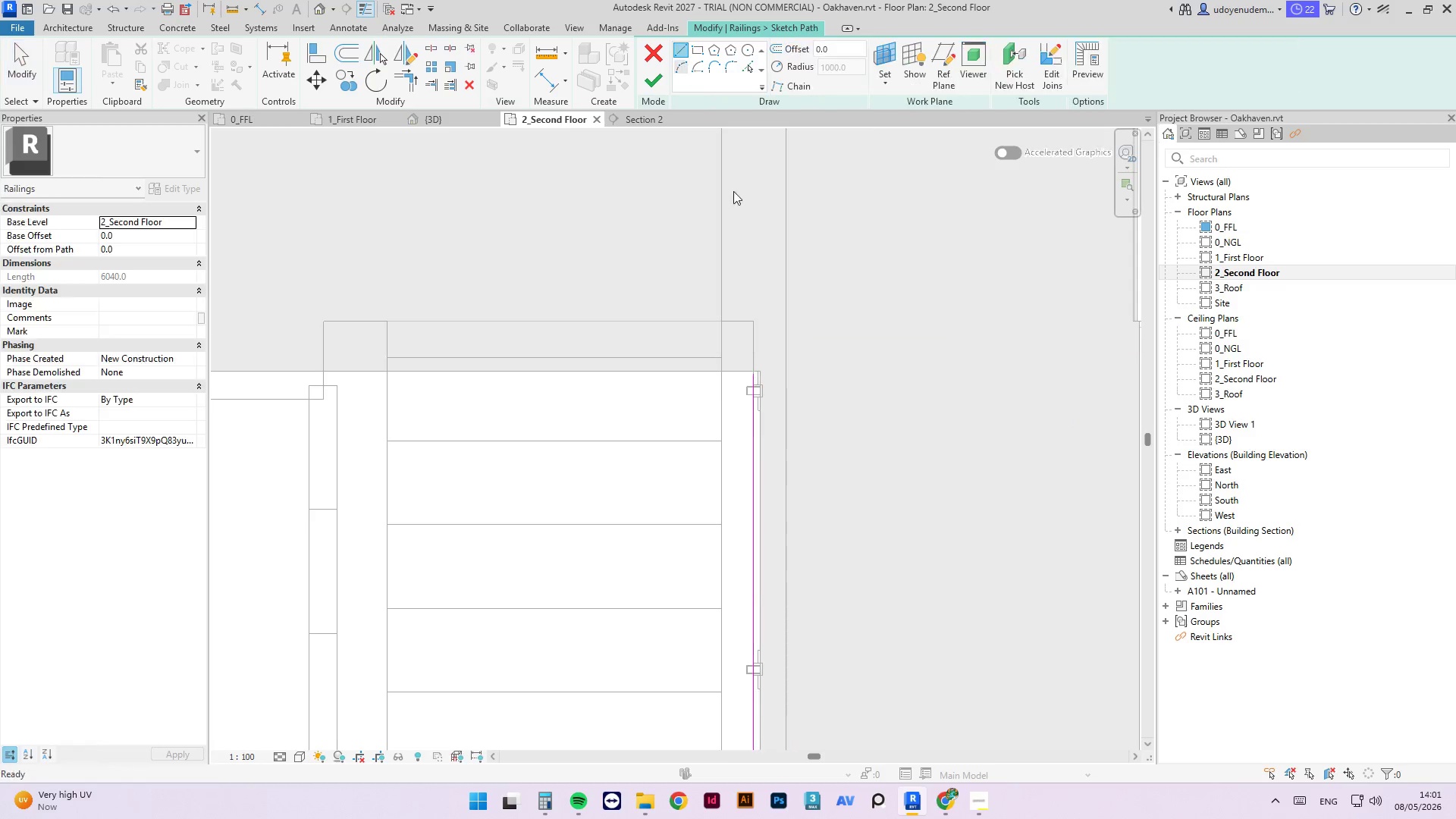 
left_click([756, 370])
 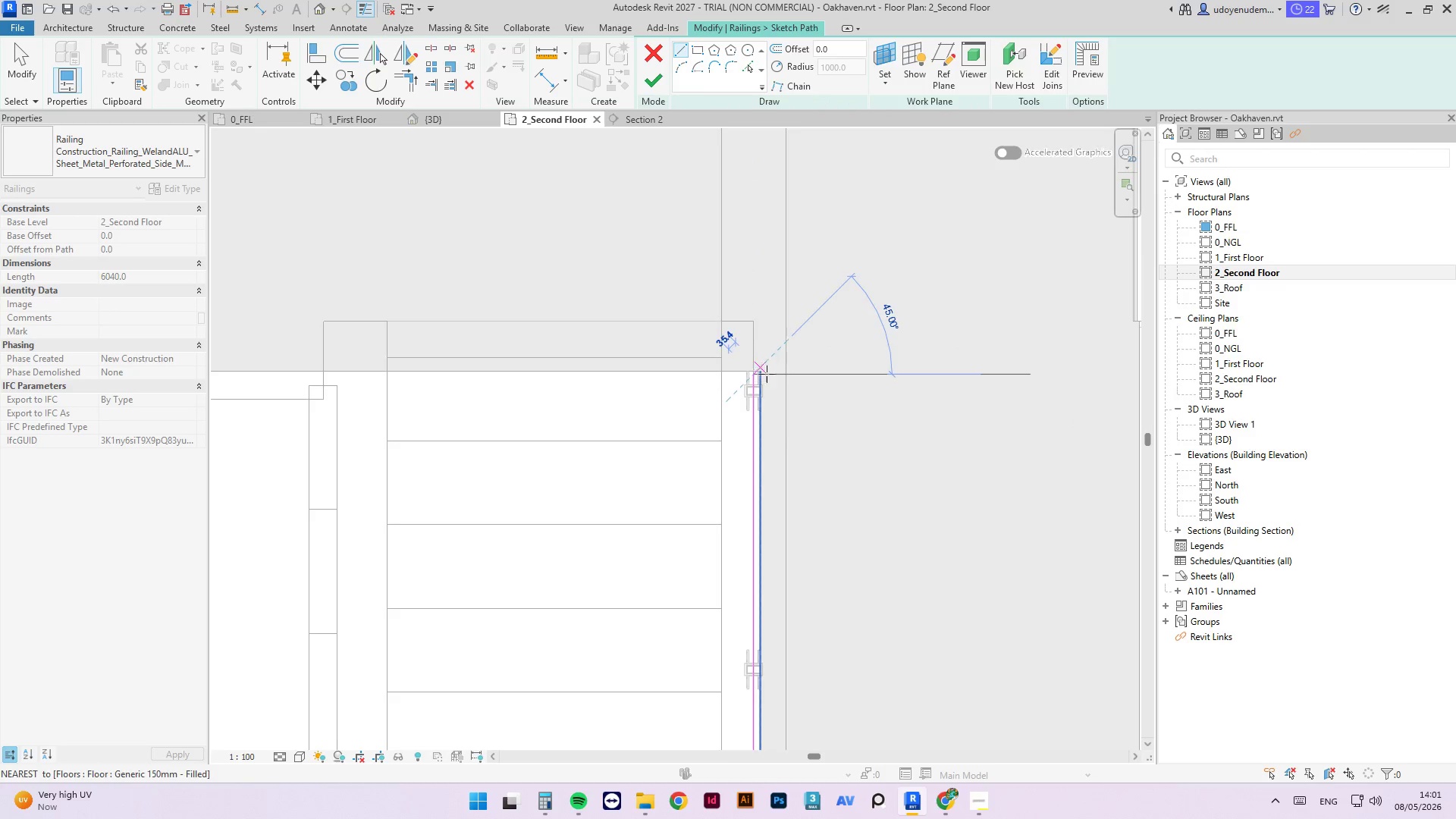 
key(Escape)
 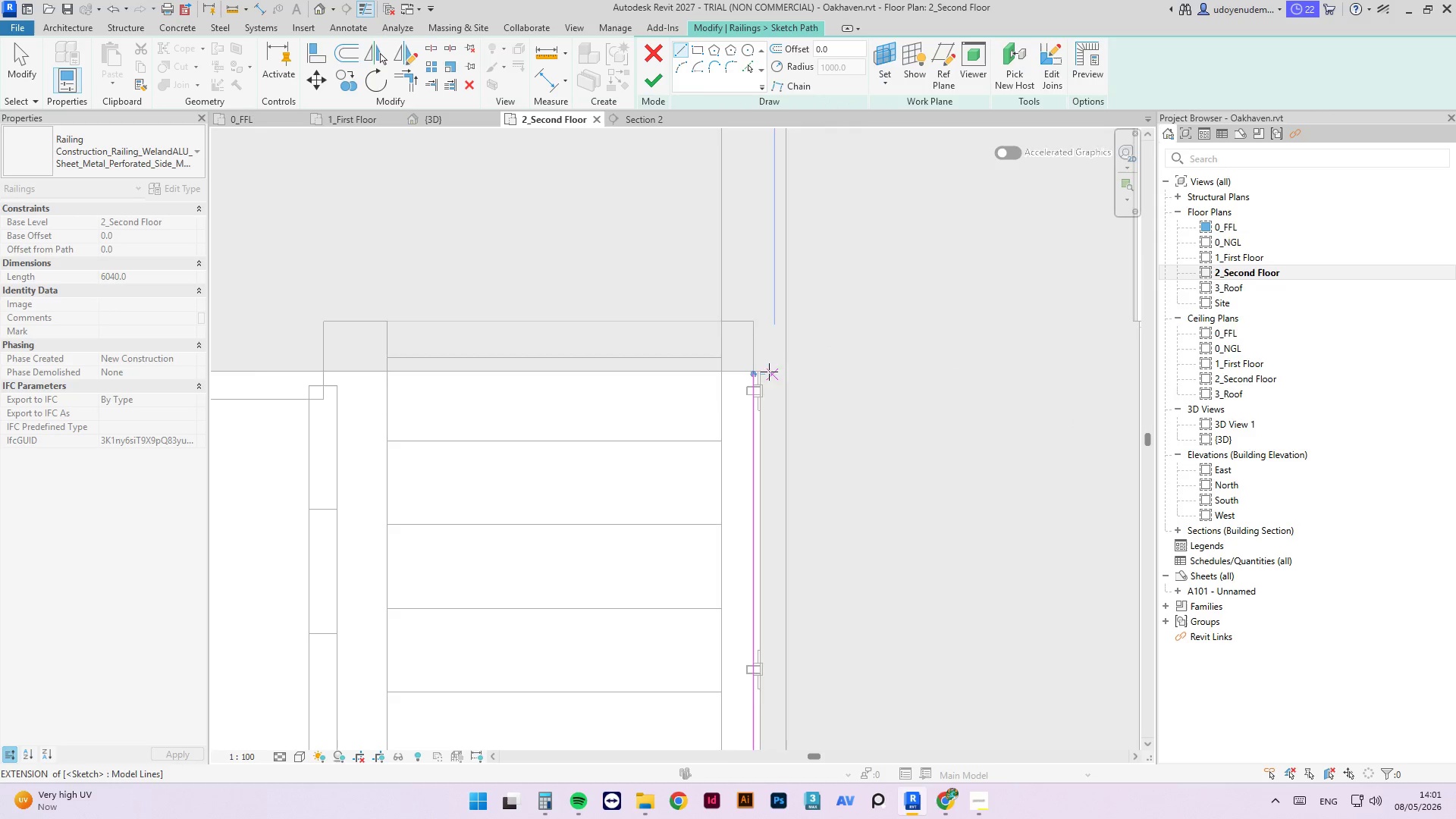 
scroll: coordinate [741, 389], scroll_direction: up, amount: 9.0
 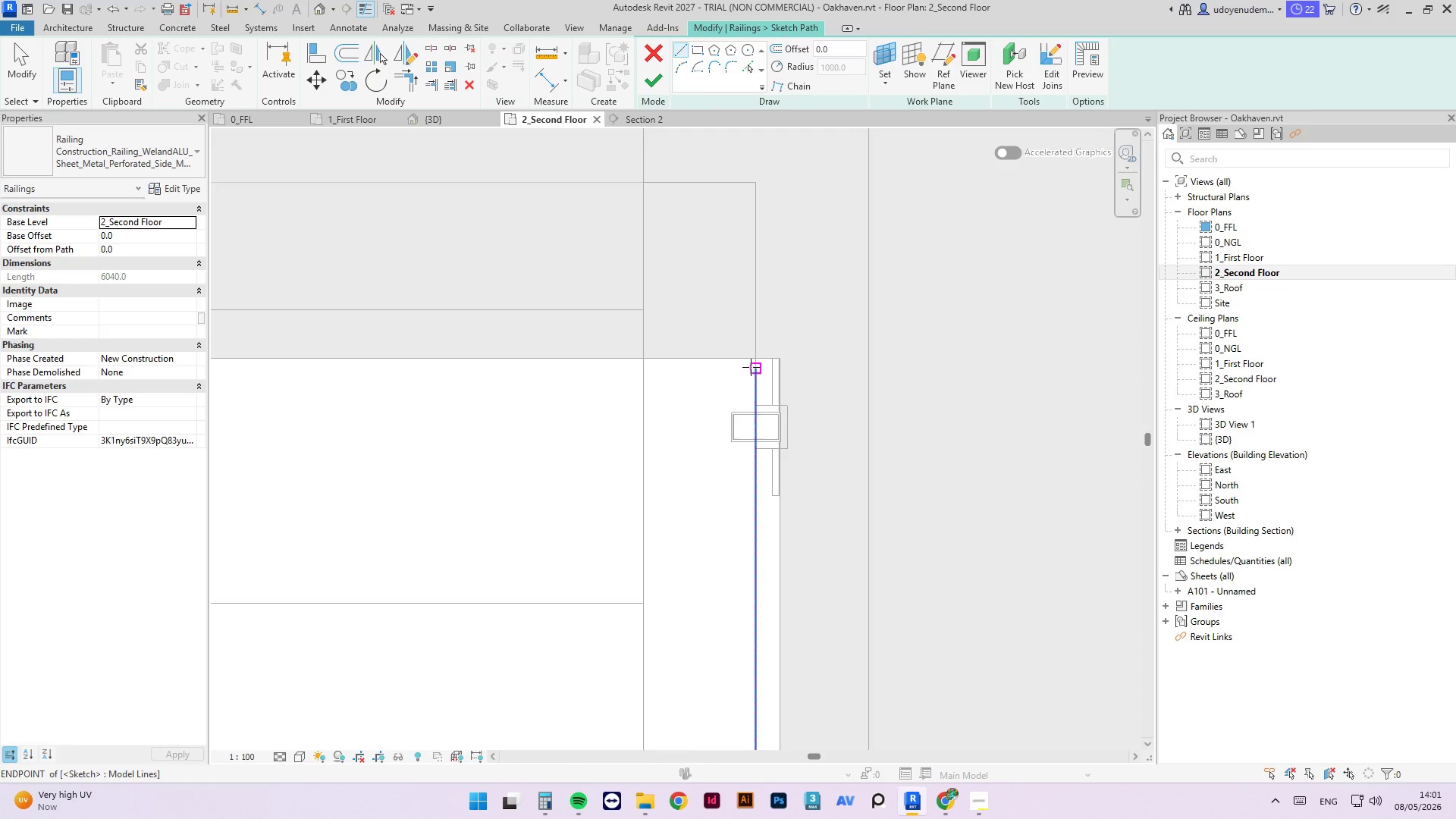 
key(Escape)
 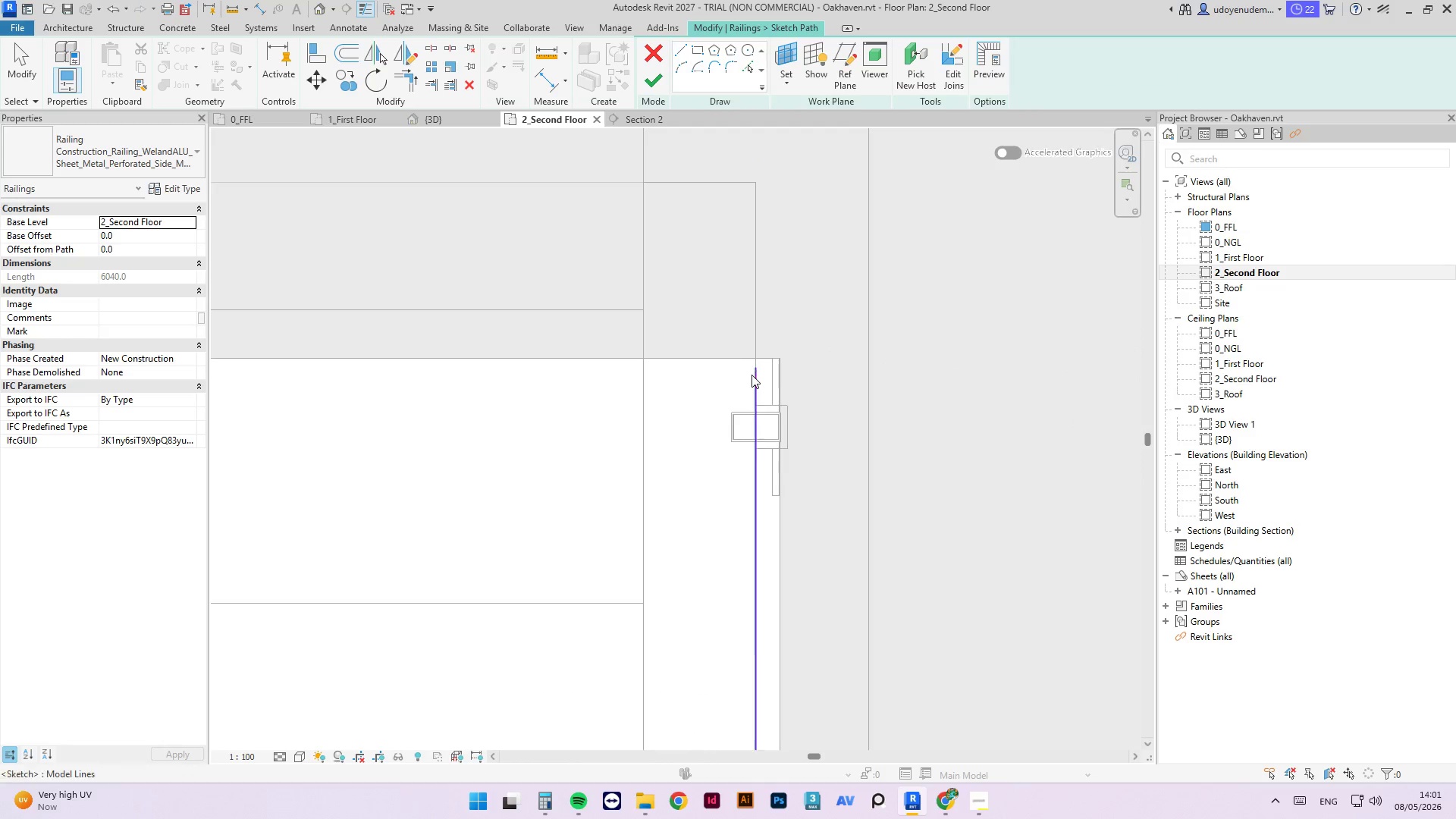 
key(Escape)
 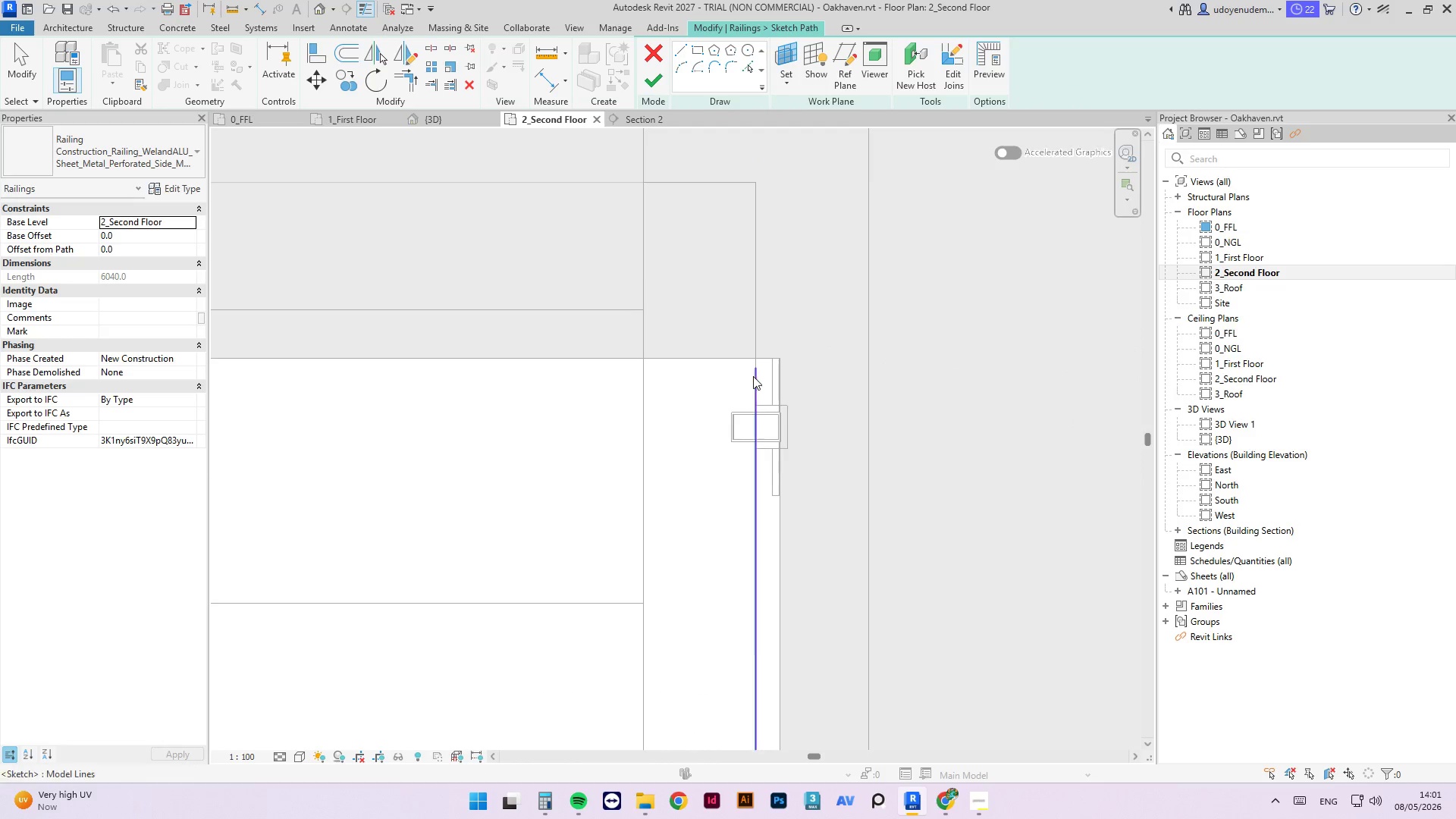 
left_click([755, 377])
 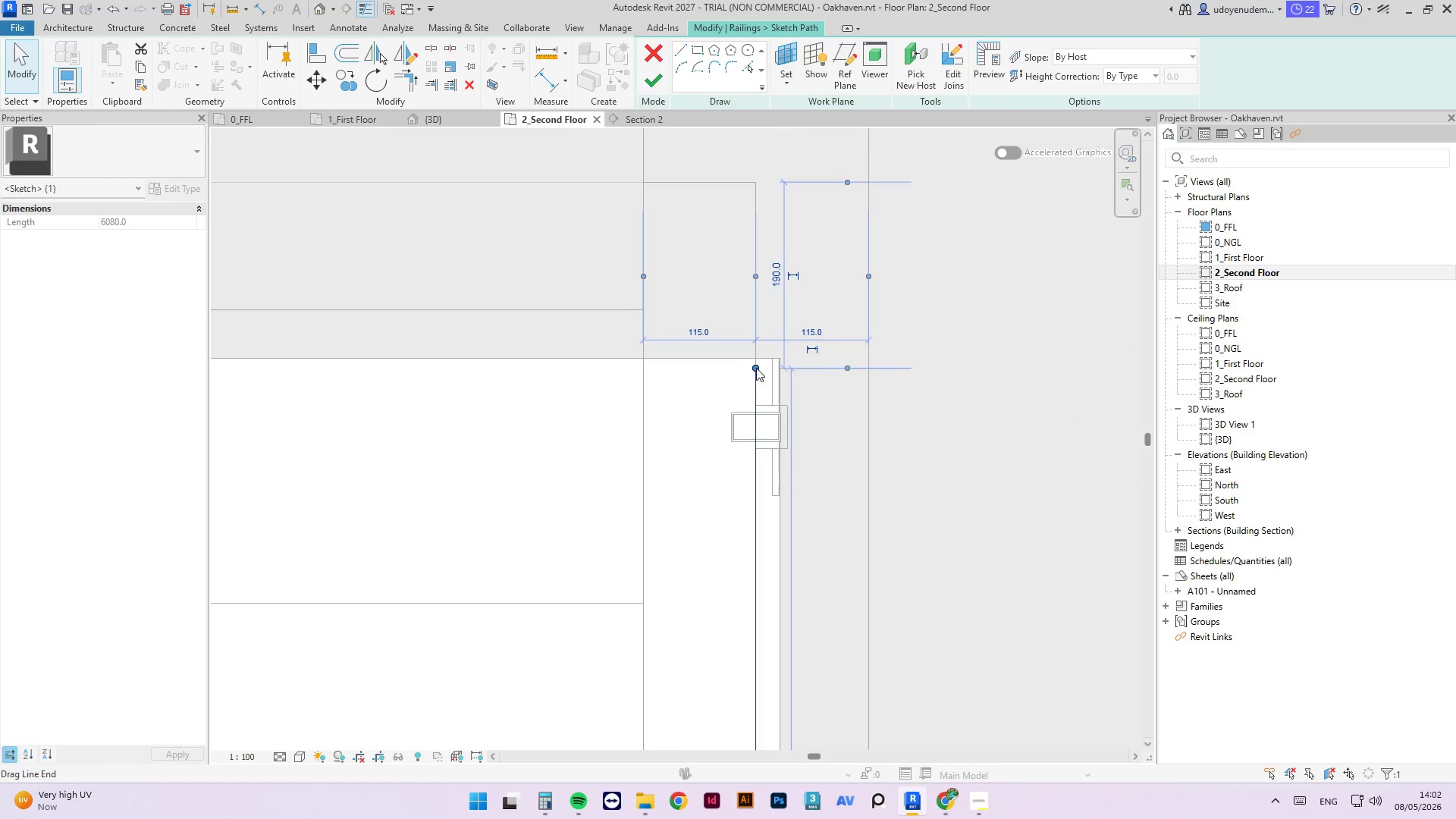 
left_click_drag(start_coordinate=[756, 368], to_coordinate=[757, 257])
 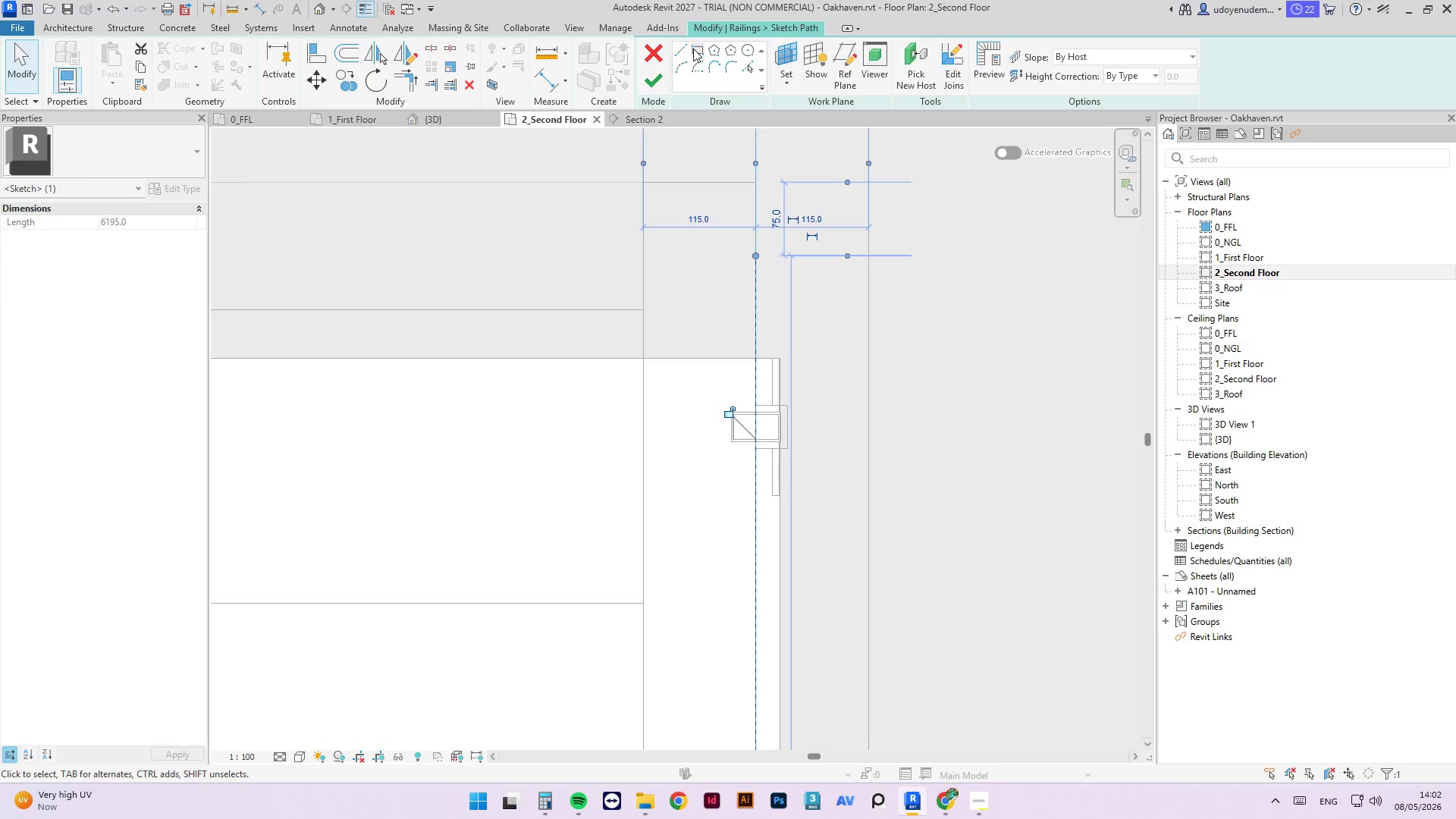 
left_click([685, 47])
 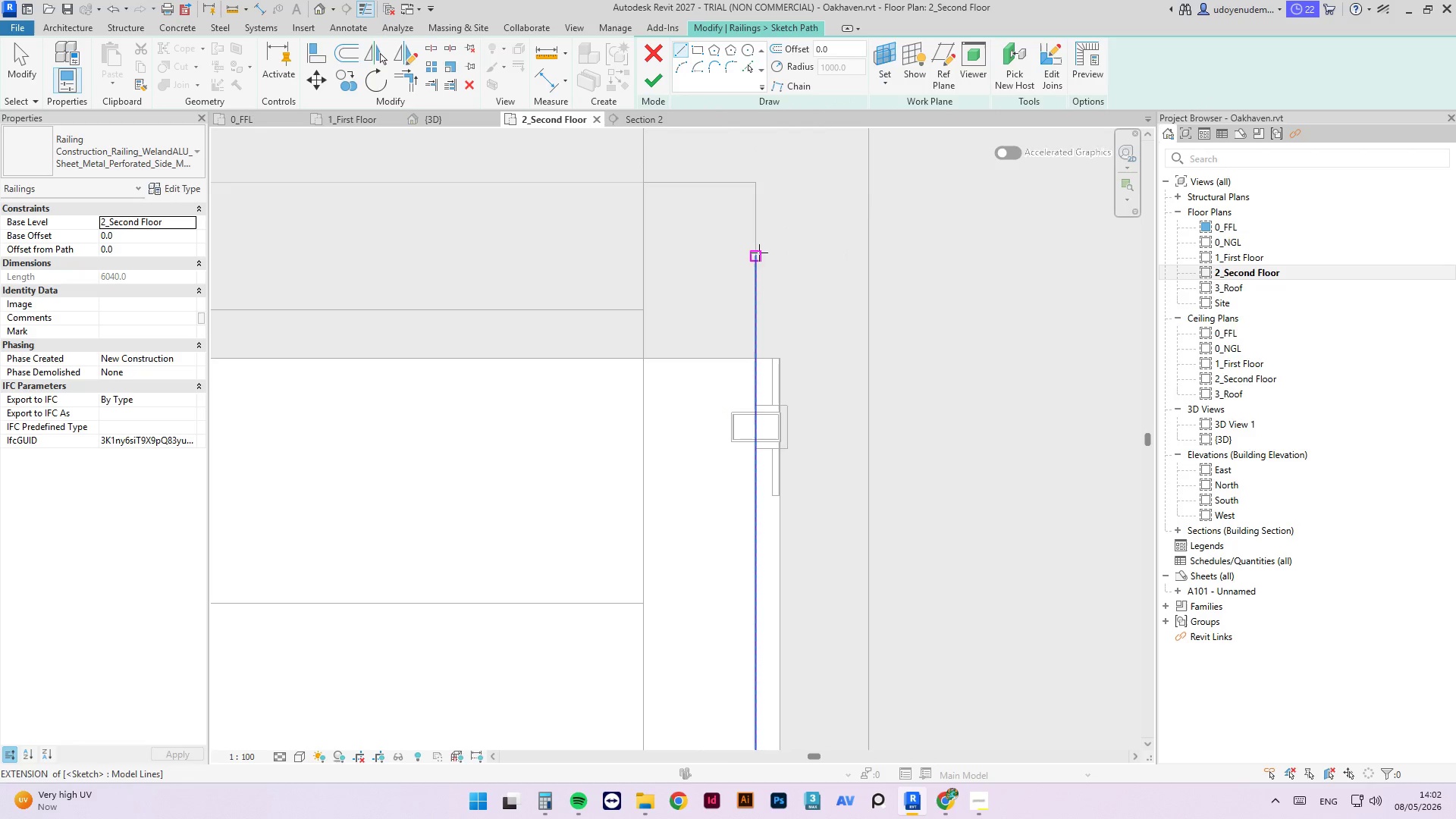 
left_click([753, 253])
 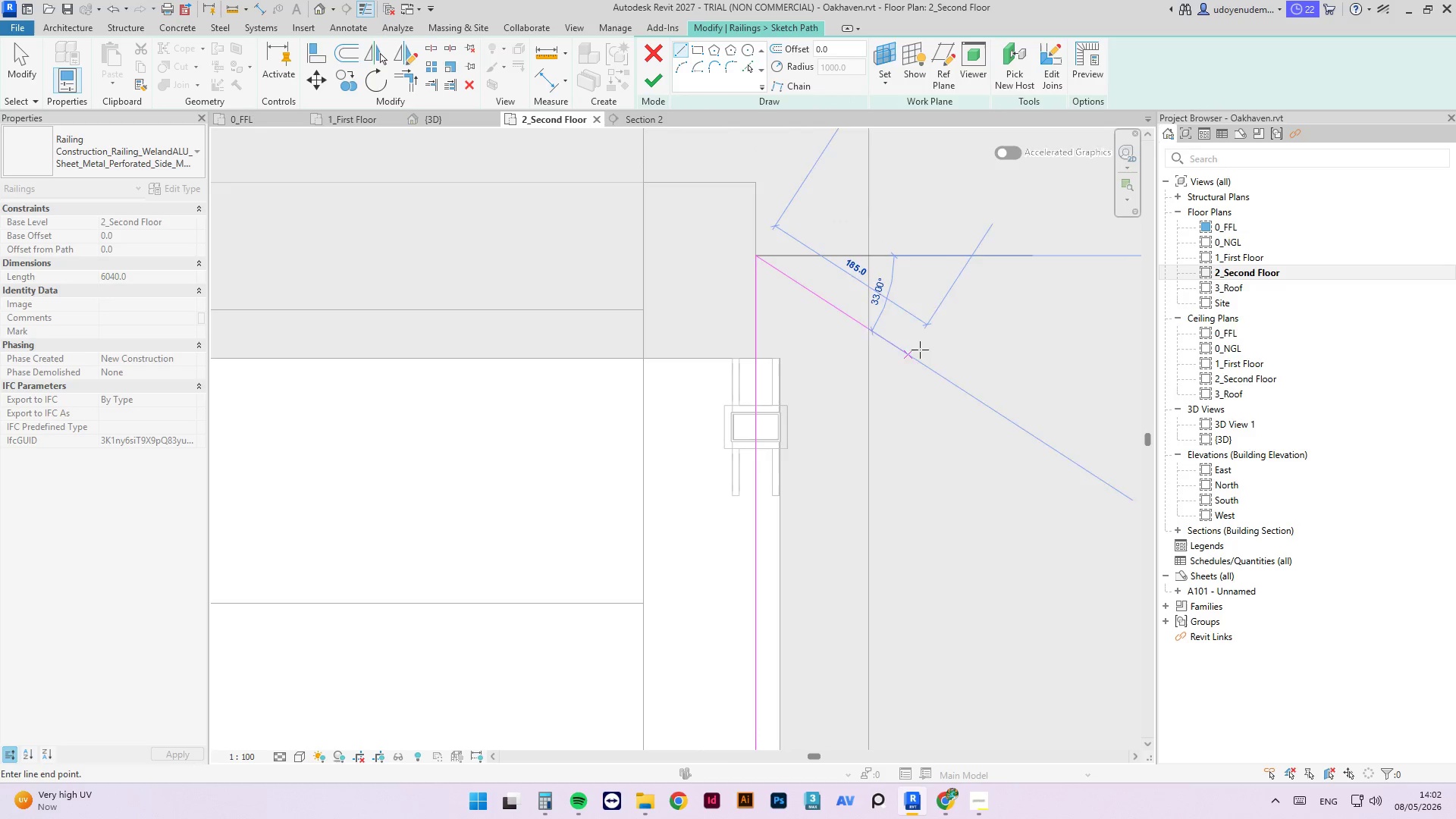 
scroll: coordinate [758, 312], scroll_direction: down, amount: 12.0
 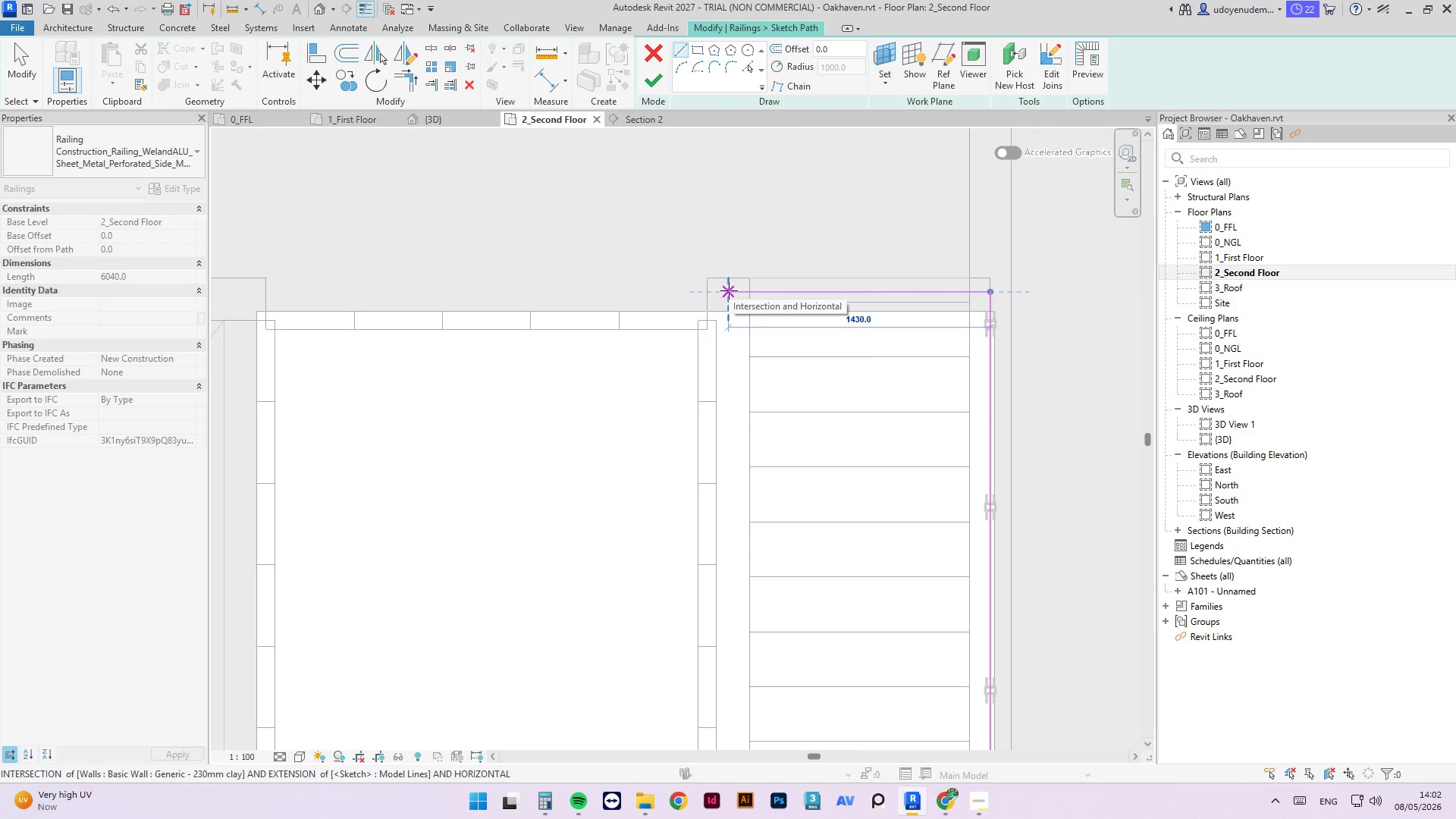 
left_click([710, 287])
 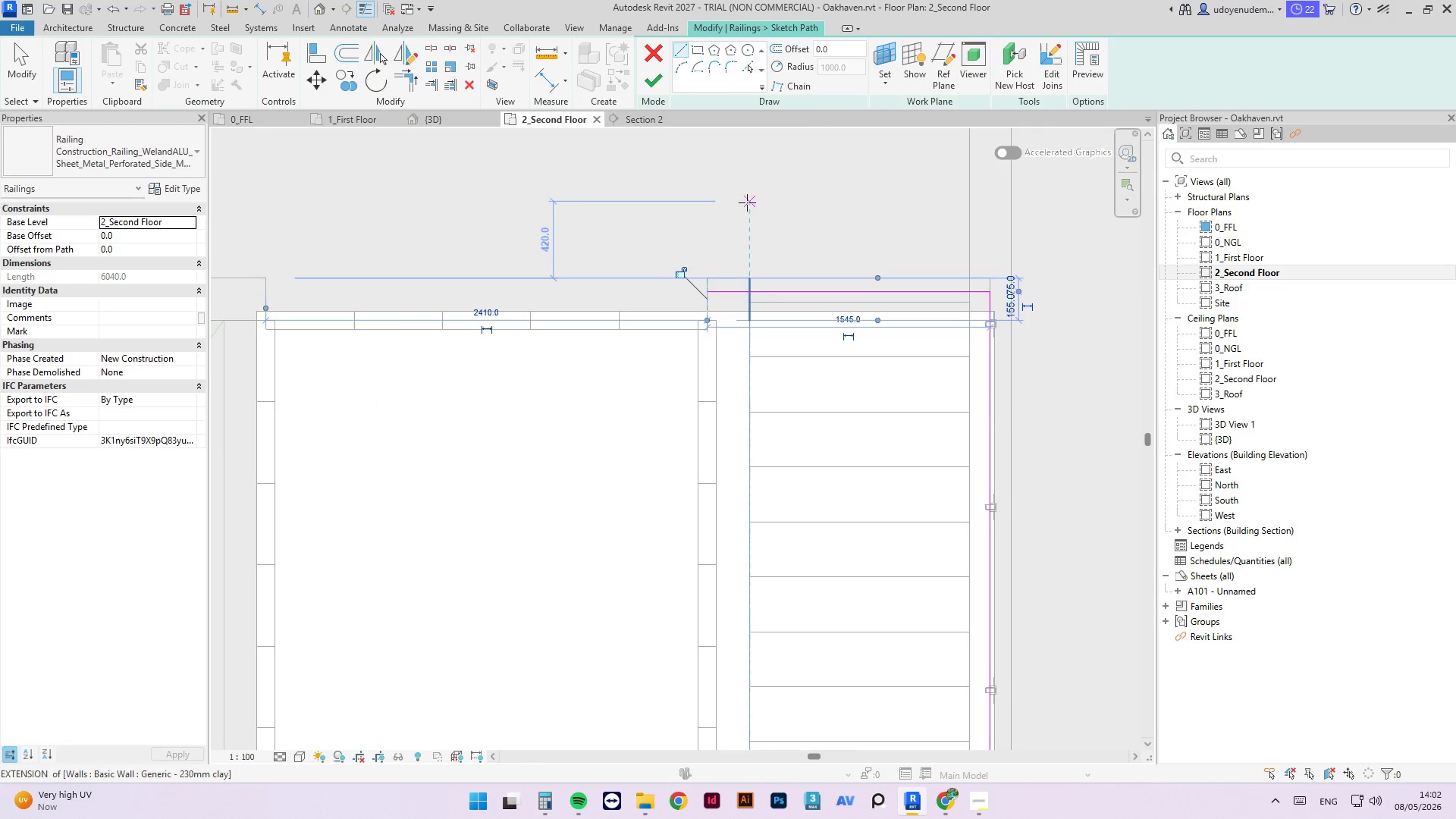 
key(Escape)
 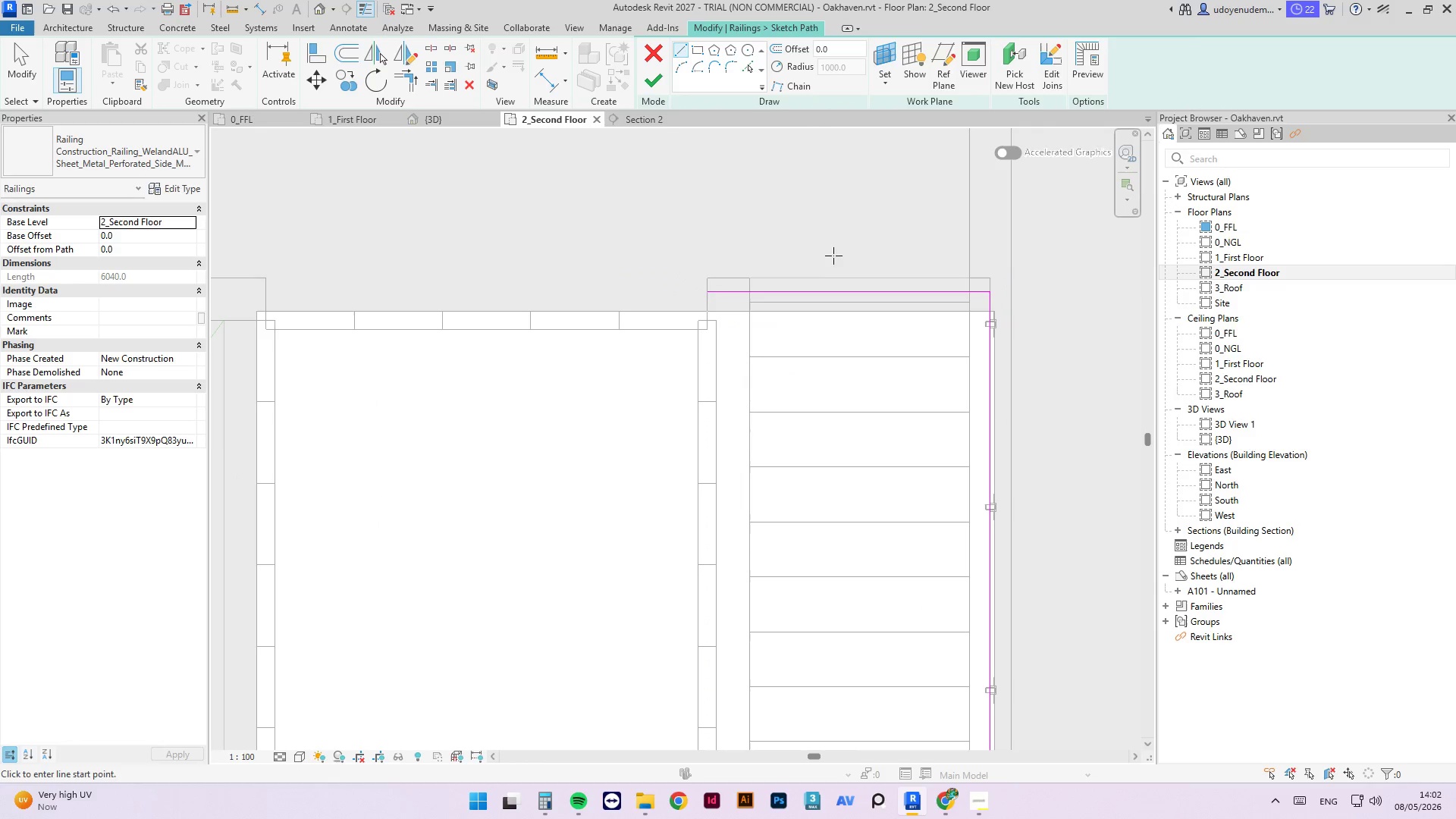 
key(Escape)
 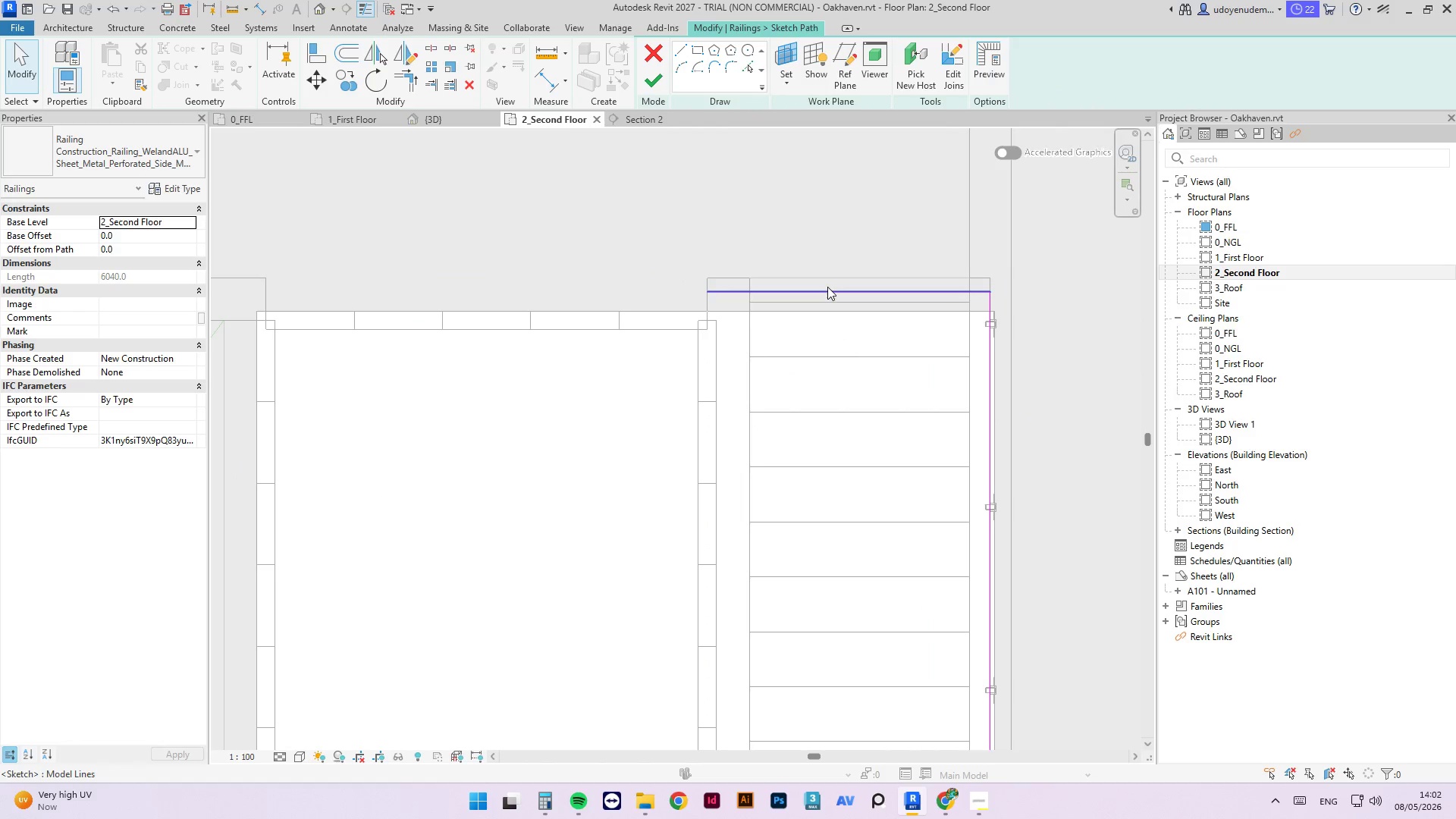 
left_click_drag(start_coordinate=[827, 291], to_coordinate=[812, 308])
 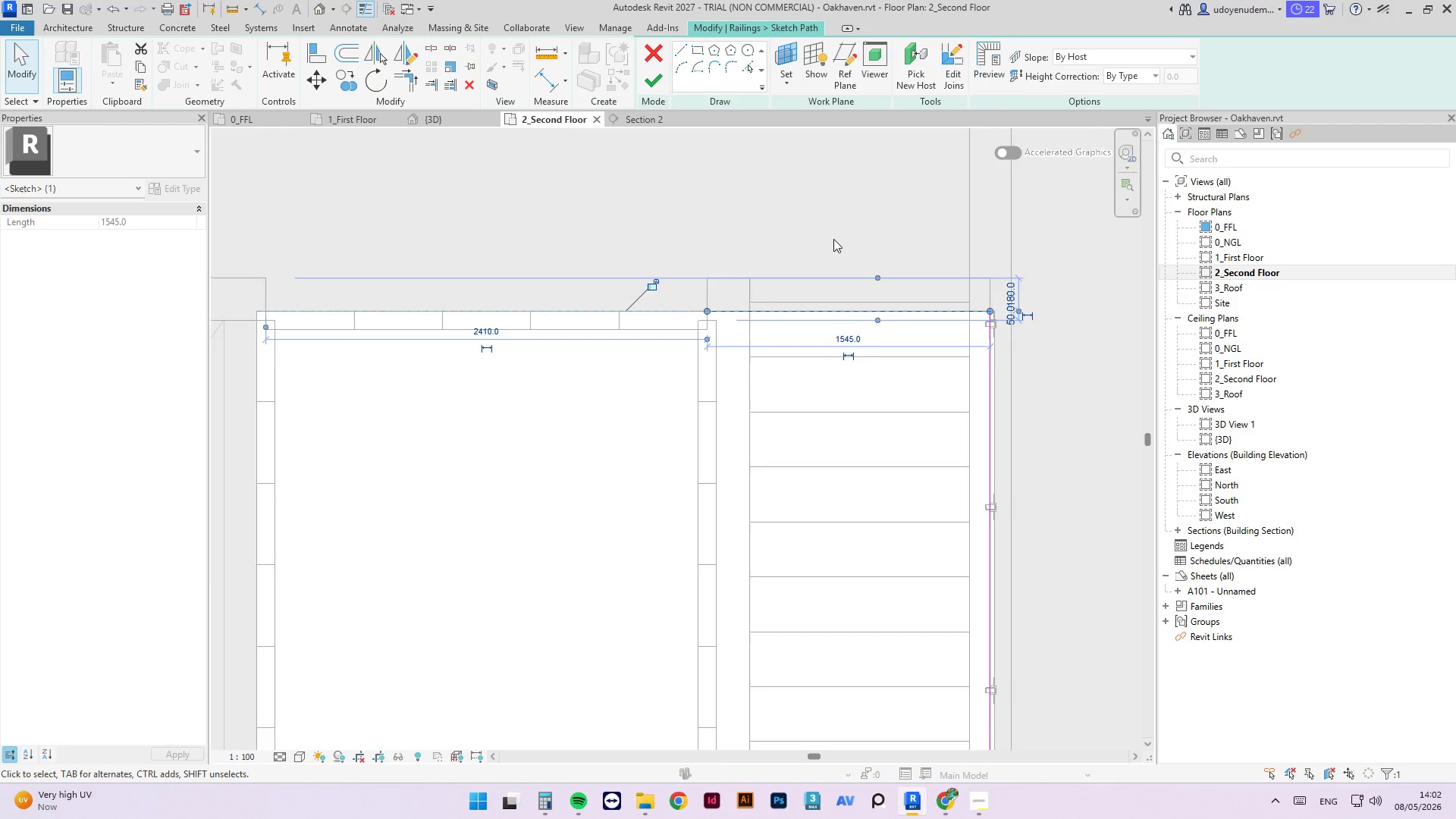 
scroll: coordinate [937, 378], scroll_direction: up, amount: 2.0
 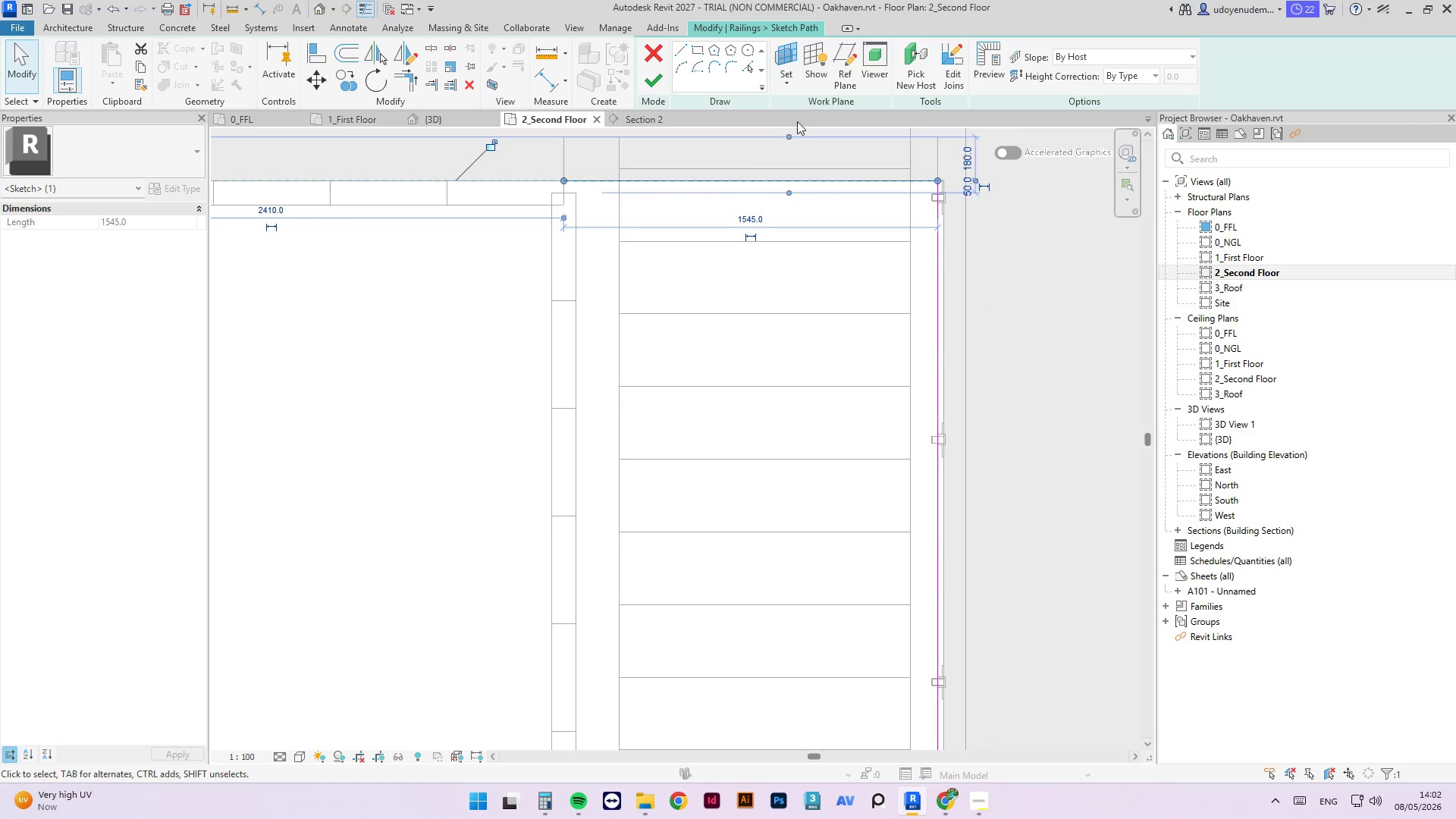 
left_click([657, 88])
 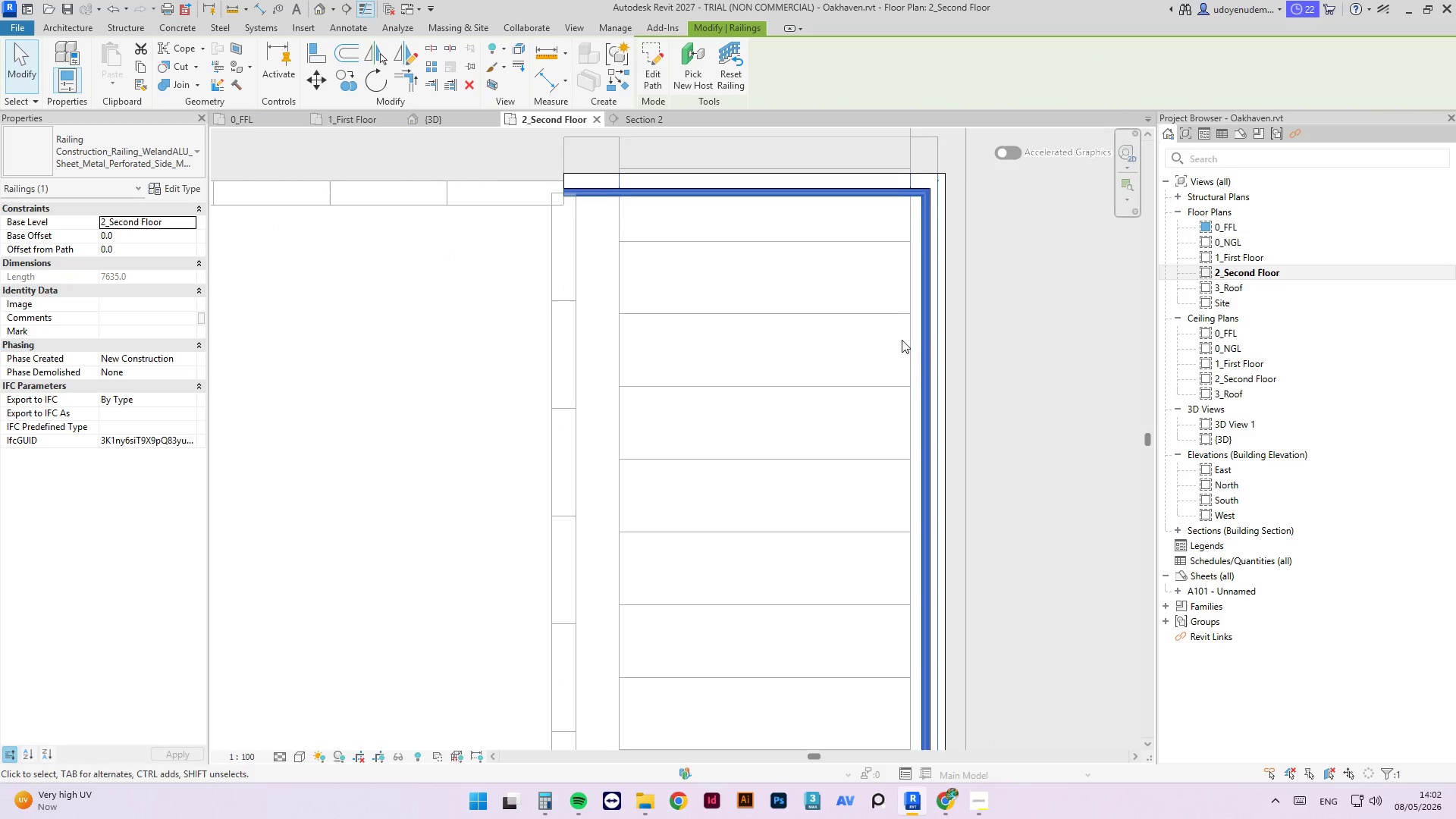 
scroll: coordinate [895, 300], scroll_direction: down, amount: 8.0
 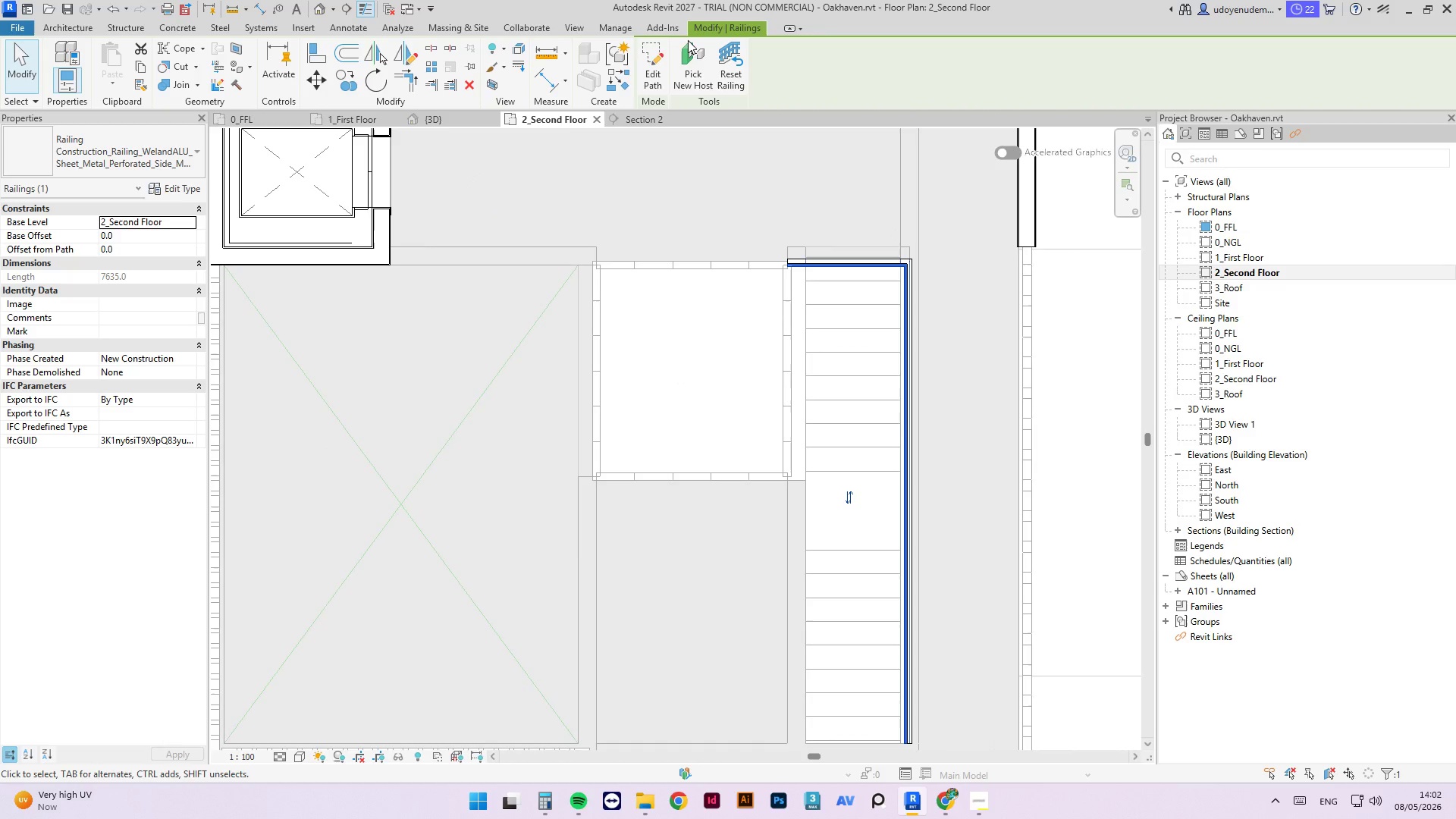 
left_click([654, 46])
 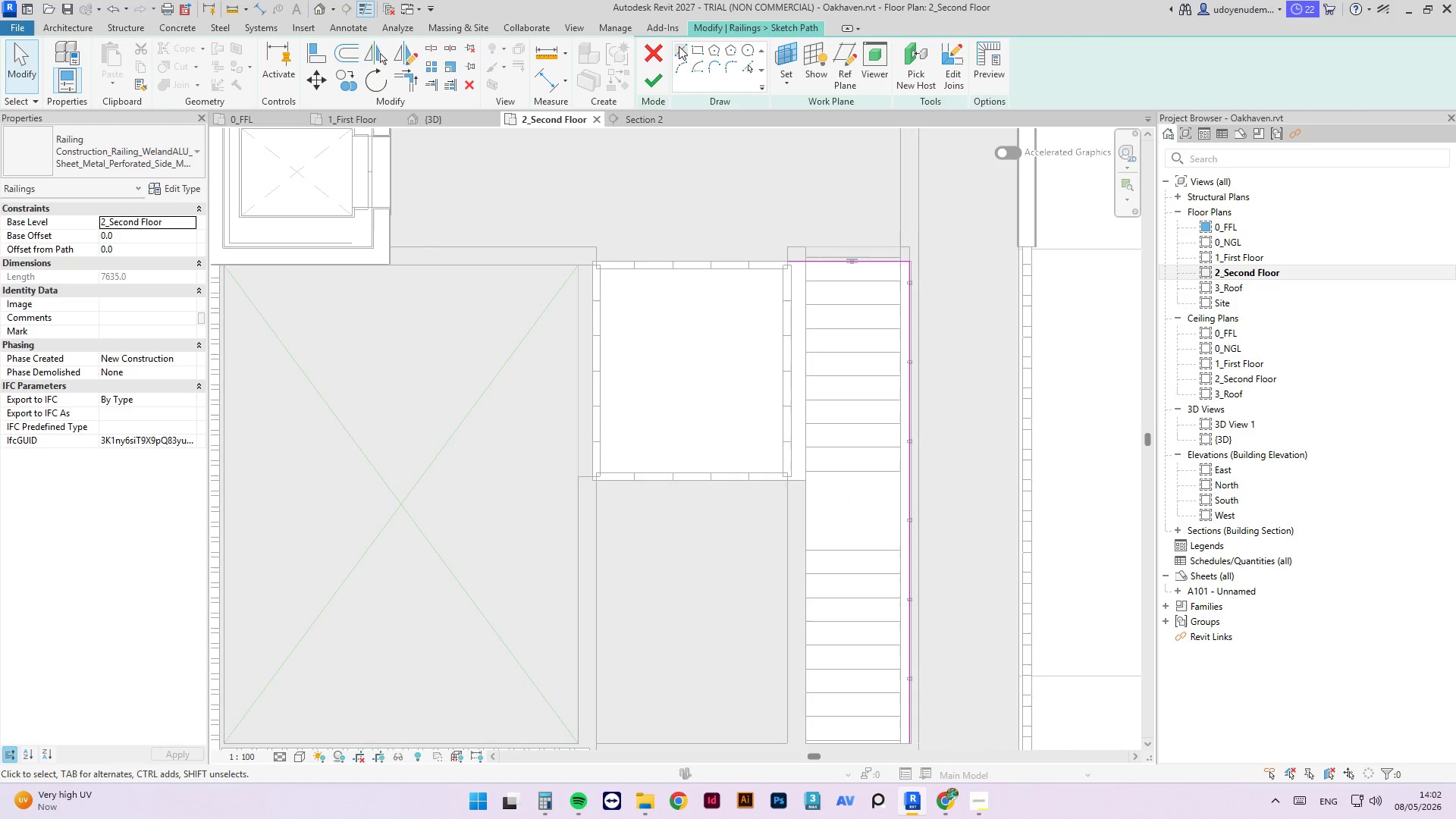 
left_click([677, 48])
 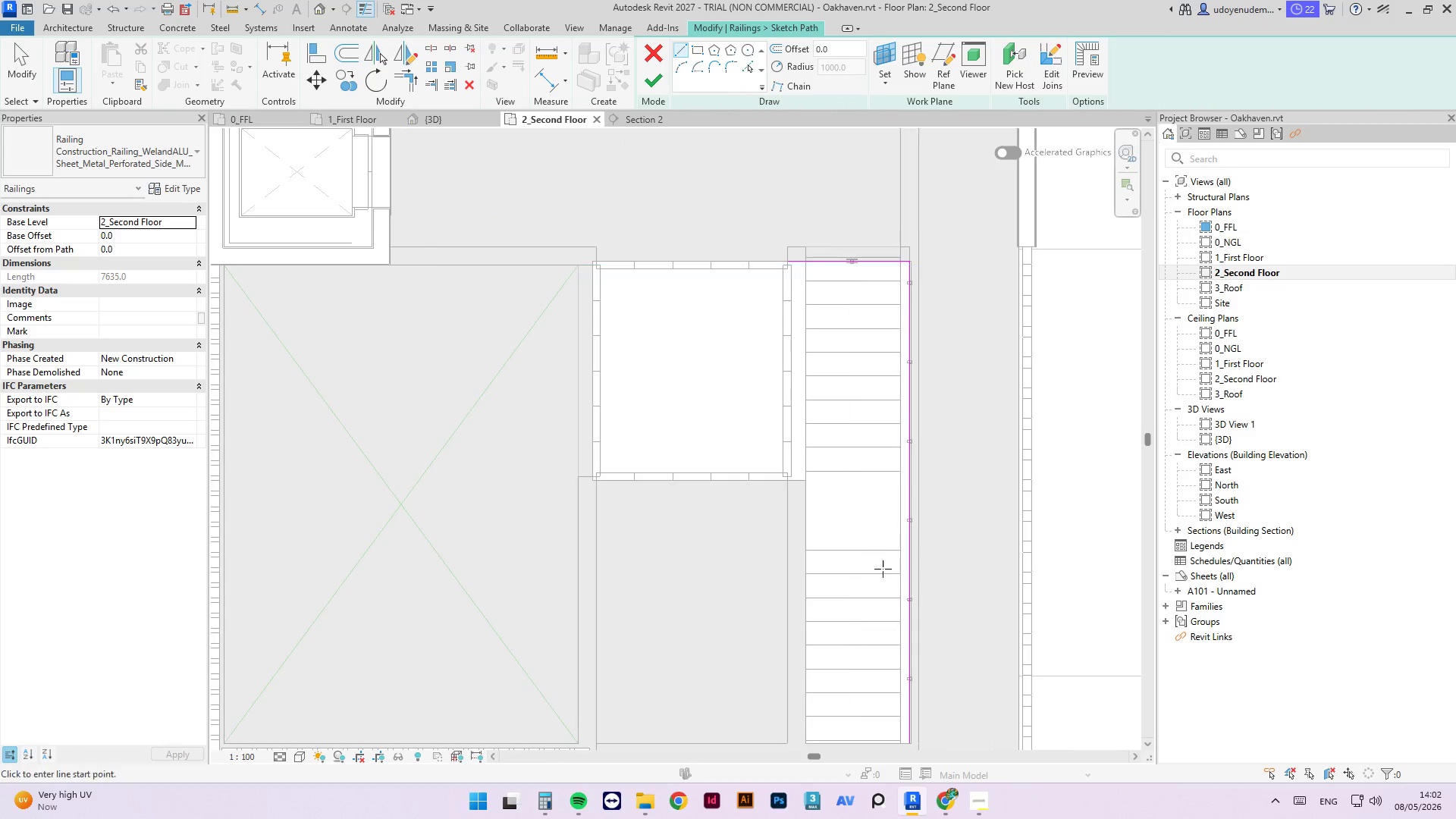 
scroll: coordinate [868, 555], scroll_direction: none, amount: 0.0
 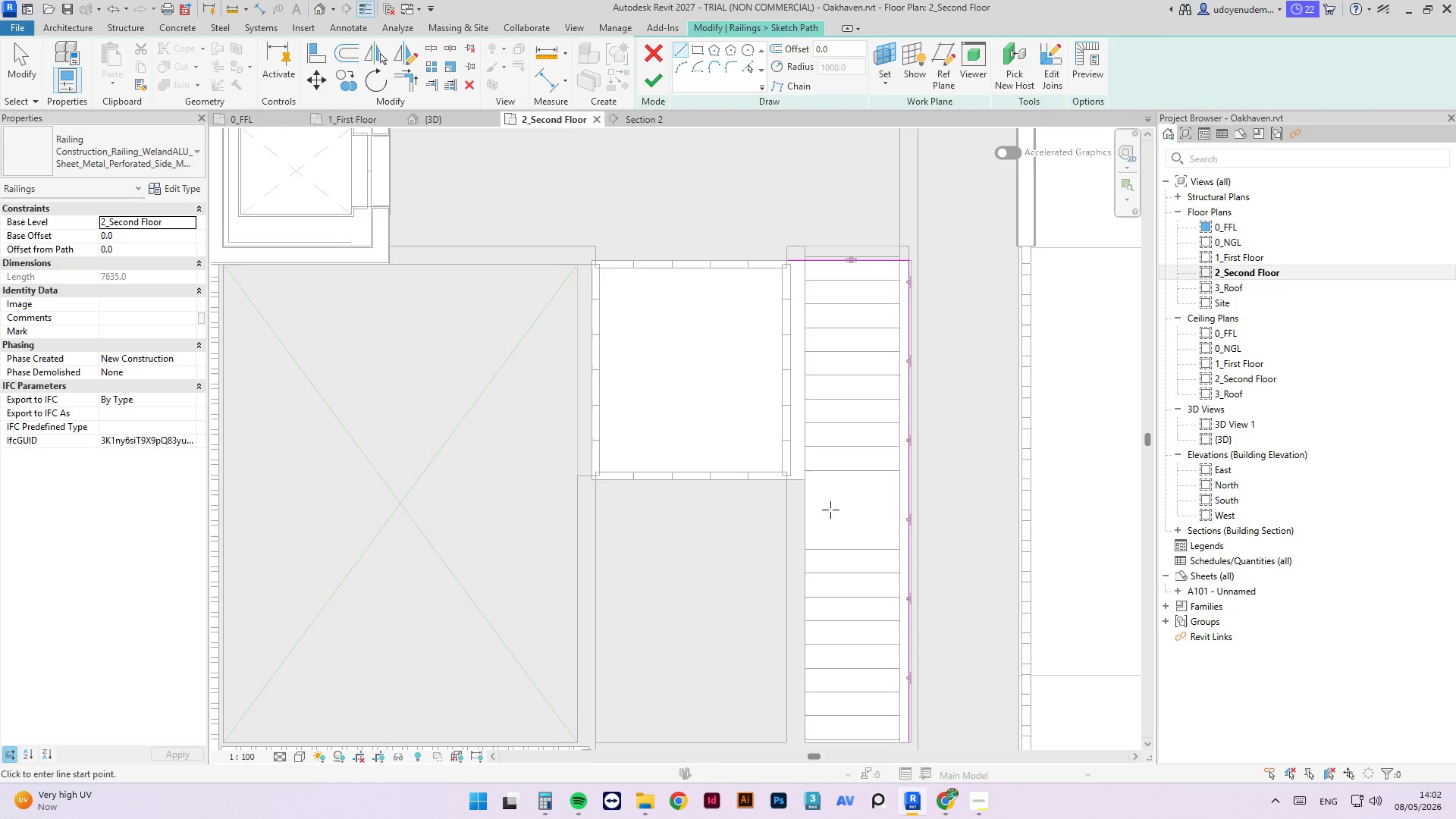 
scroll: coordinate [814, 508], scroll_direction: up, amount: 3.0
 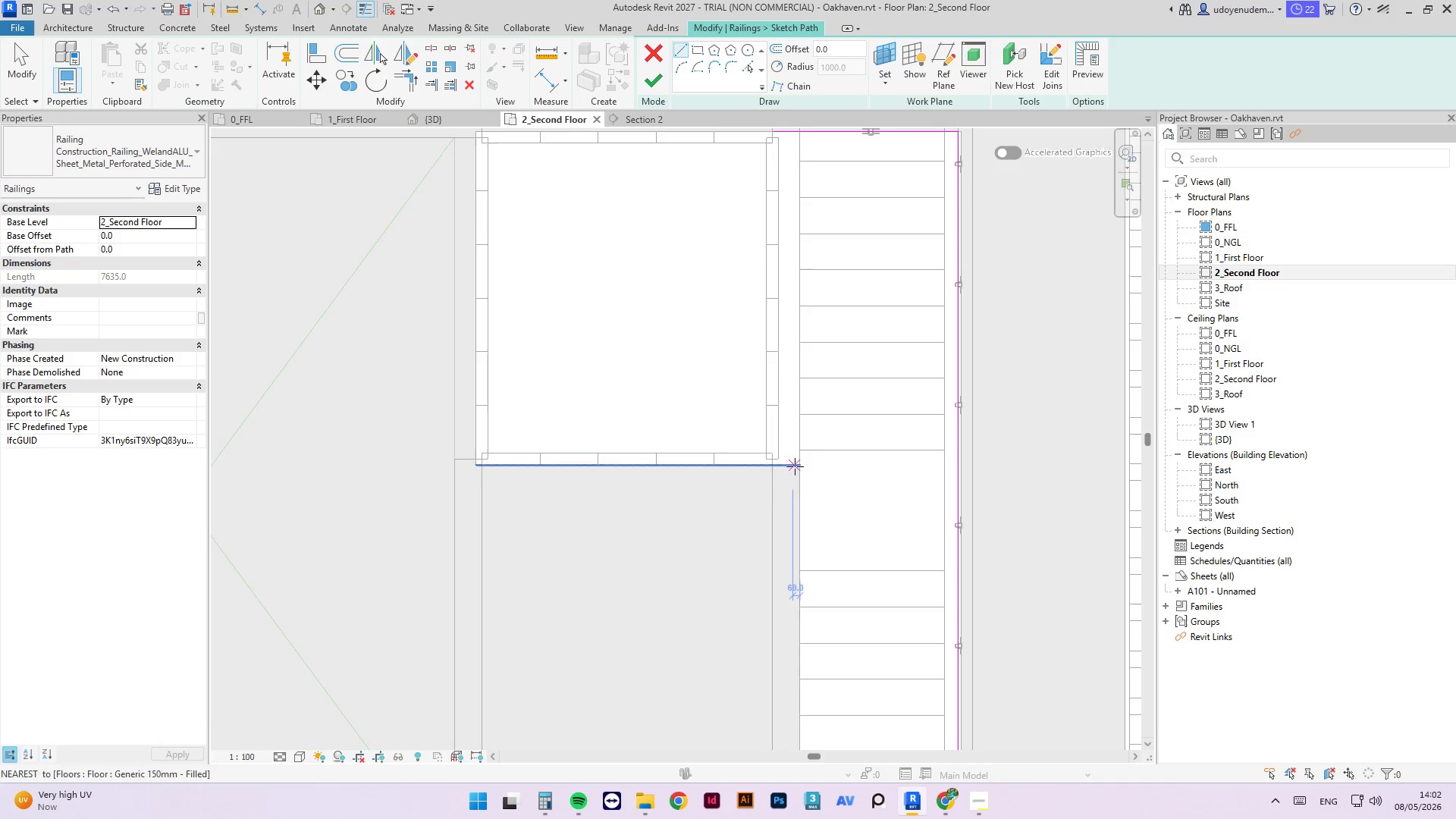 
left_click([799, 468])
 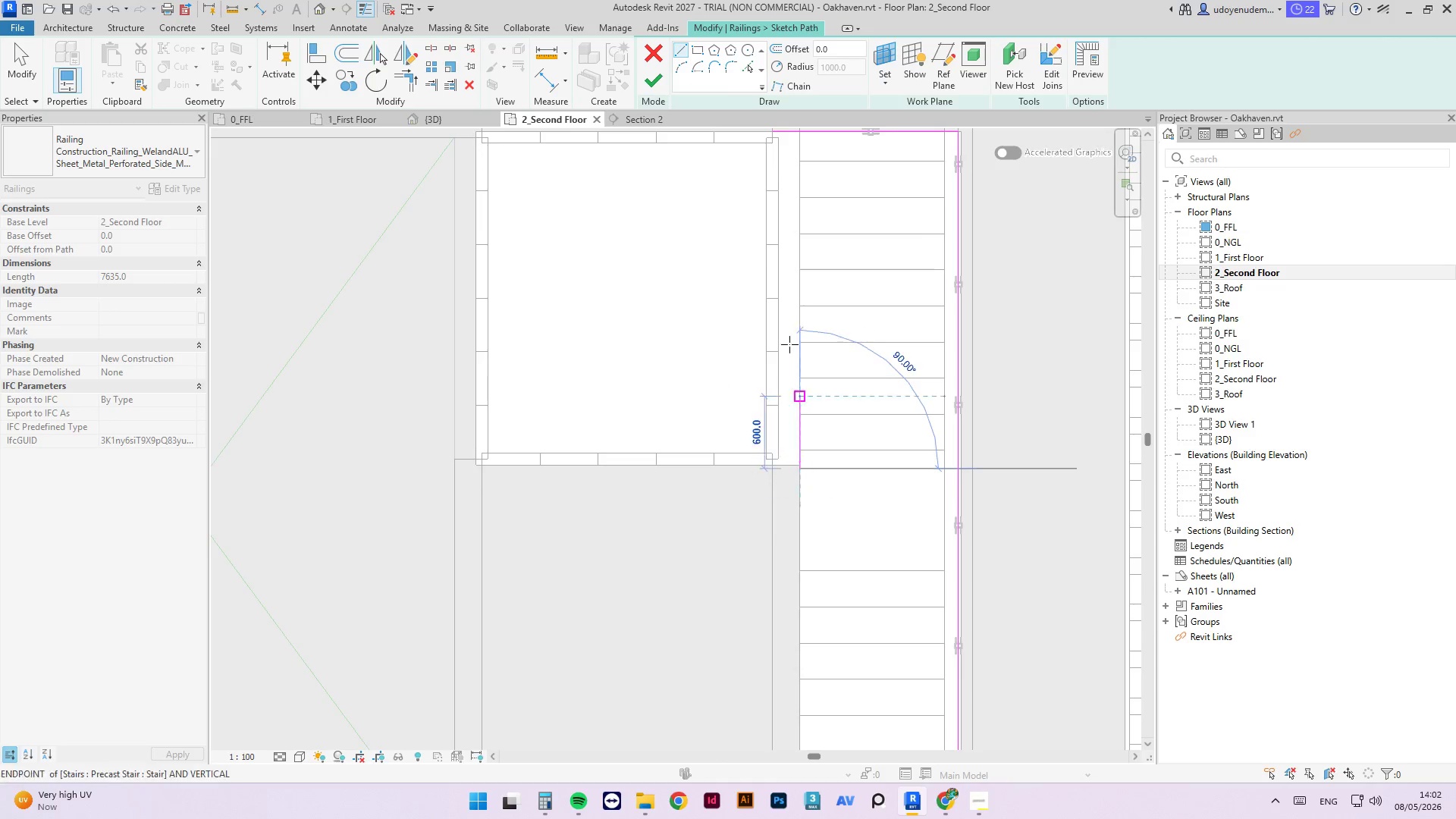 
left_click([796, 595])
 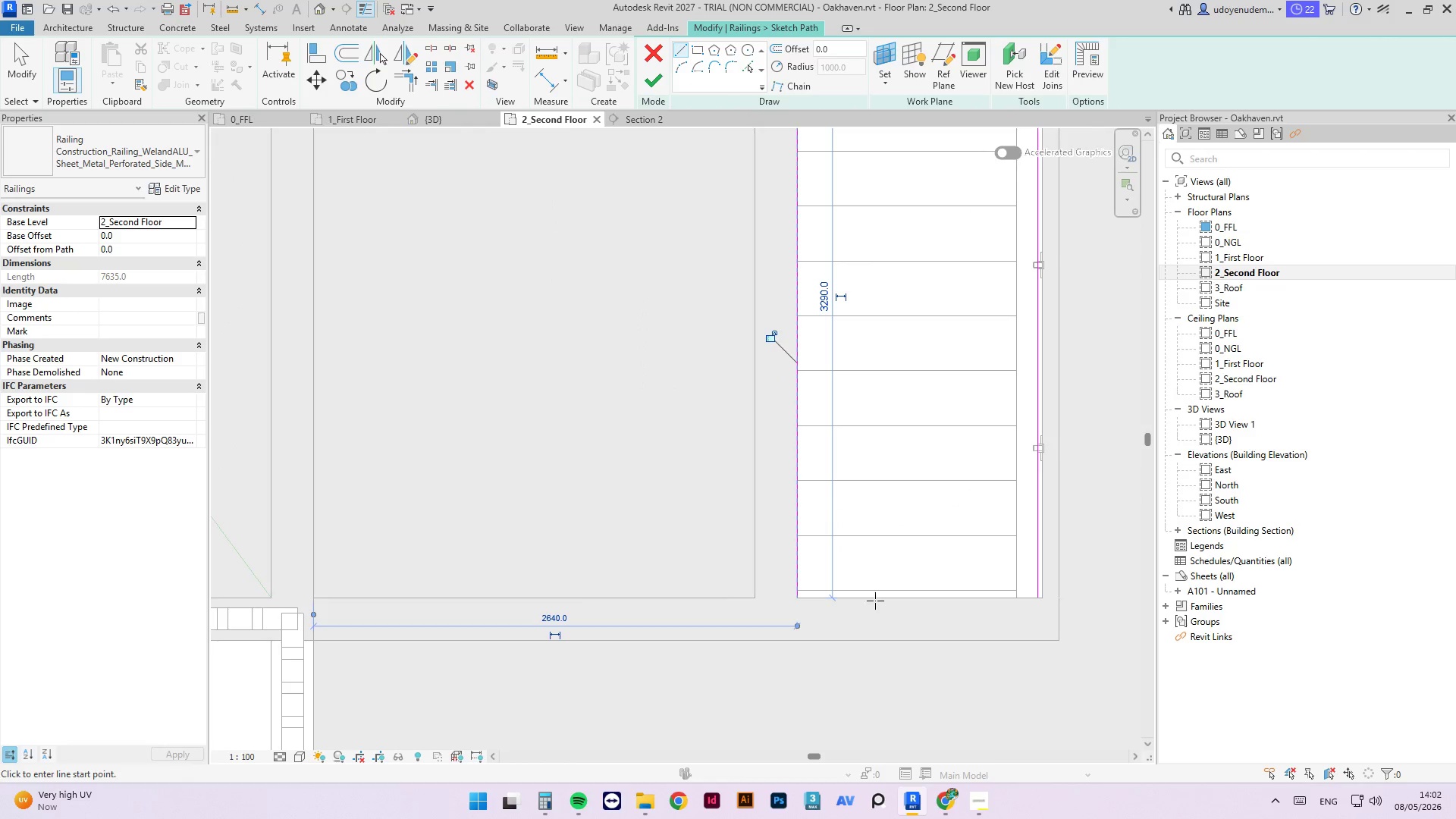 
scroll: coordinate [796, 595], scroll_direction: up, amount: 3.0
 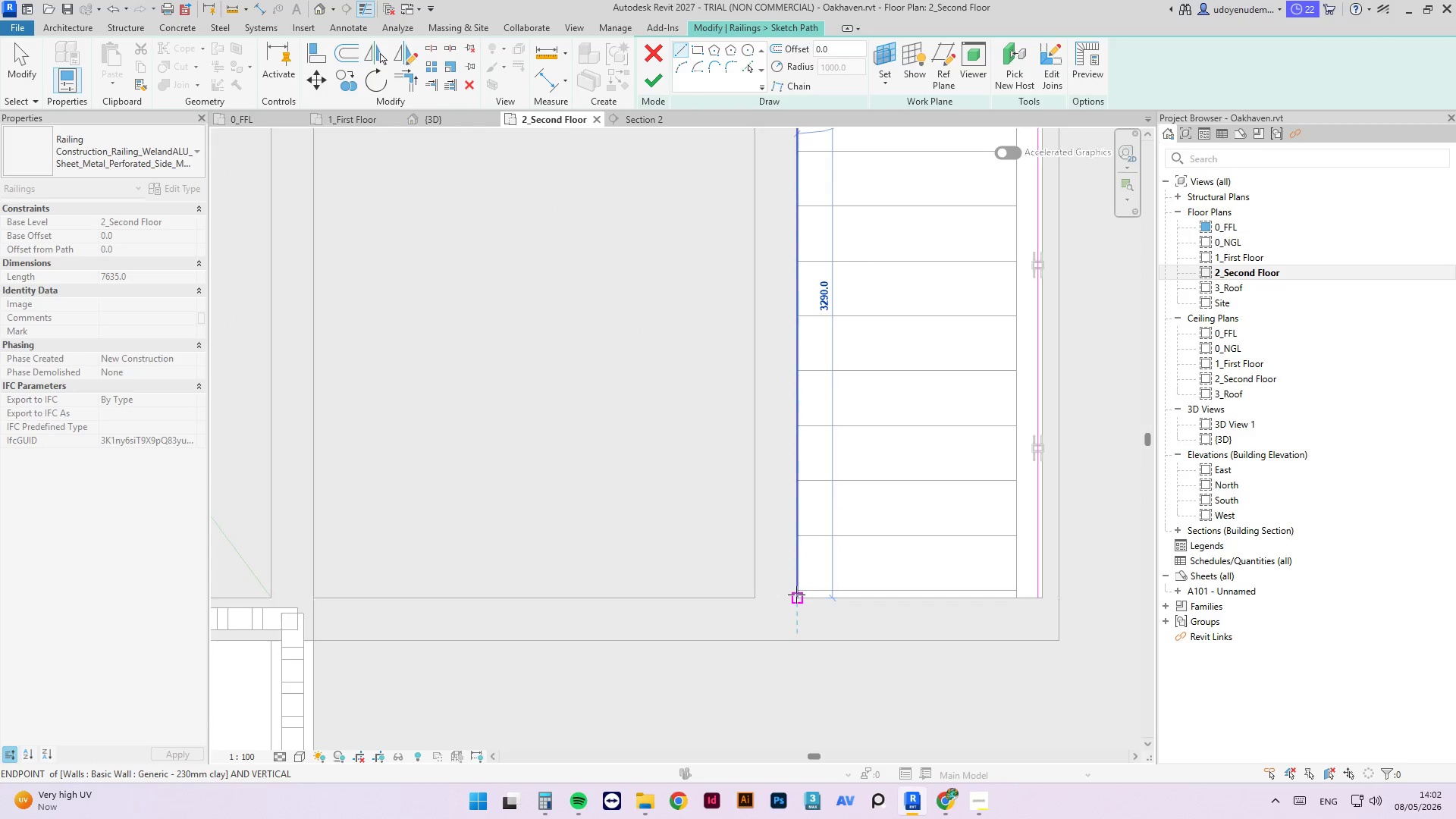 
key(Escape)
 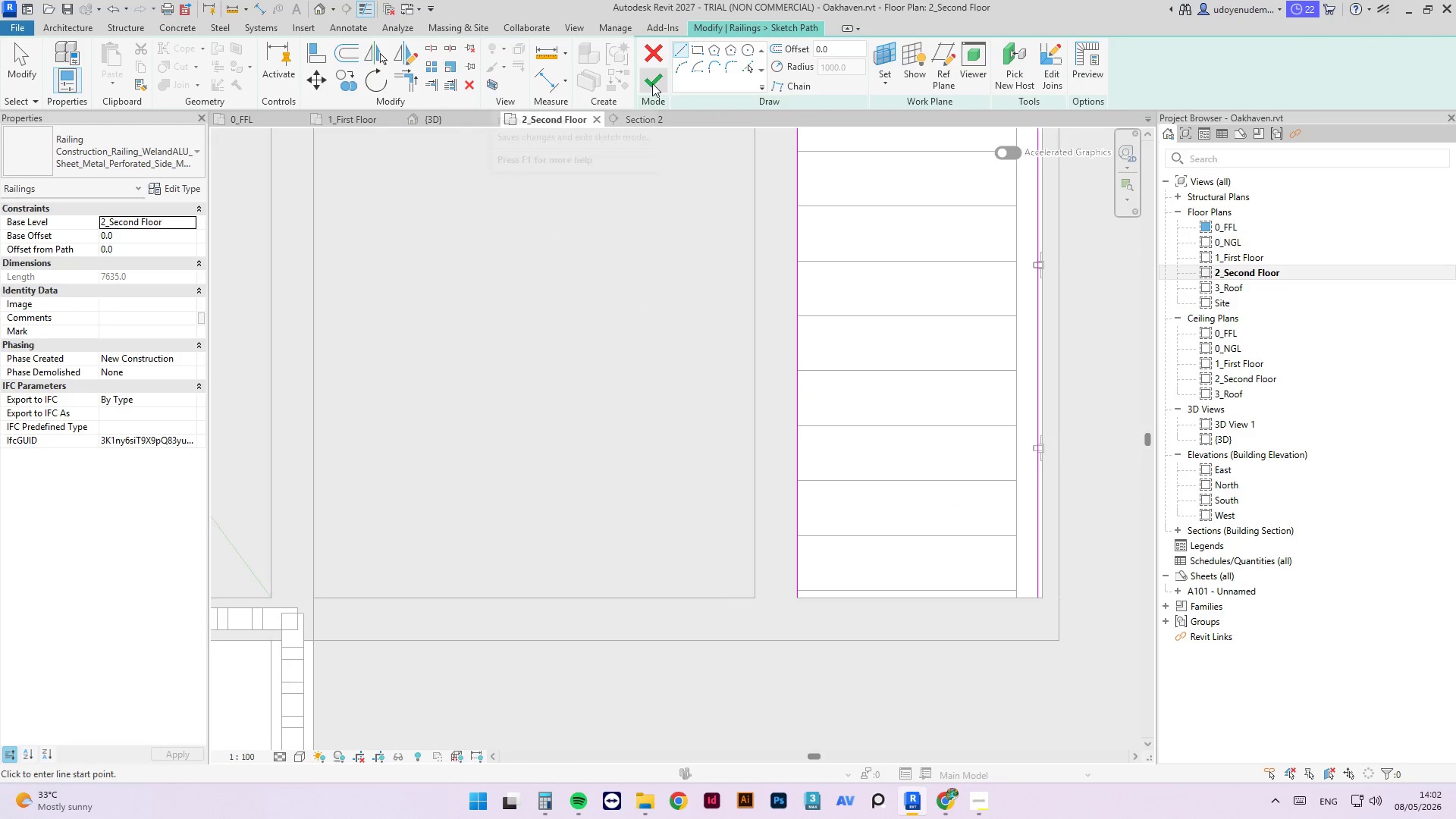 
left_click([652, 83])
 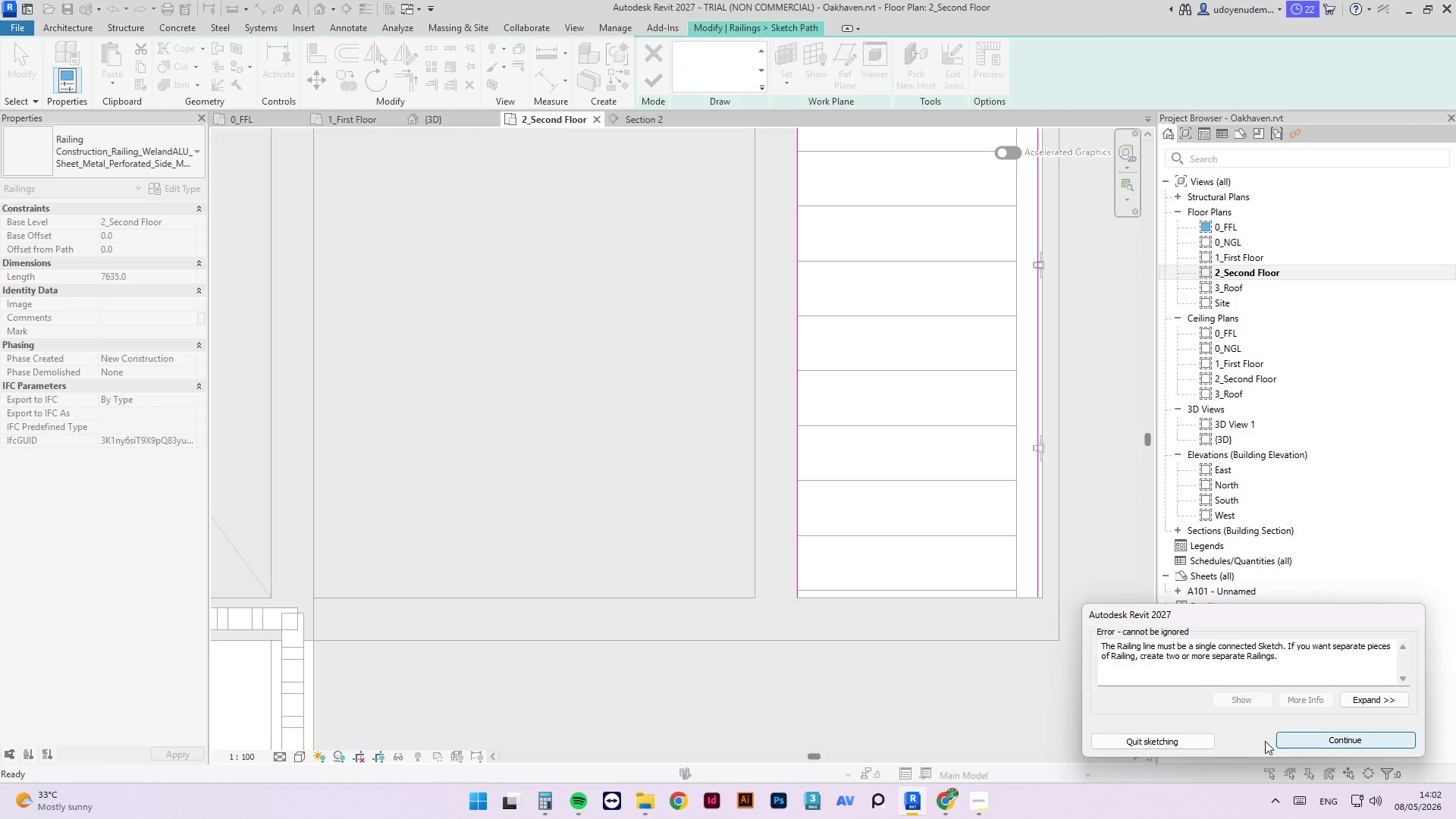 
left_click([1304, 742])
 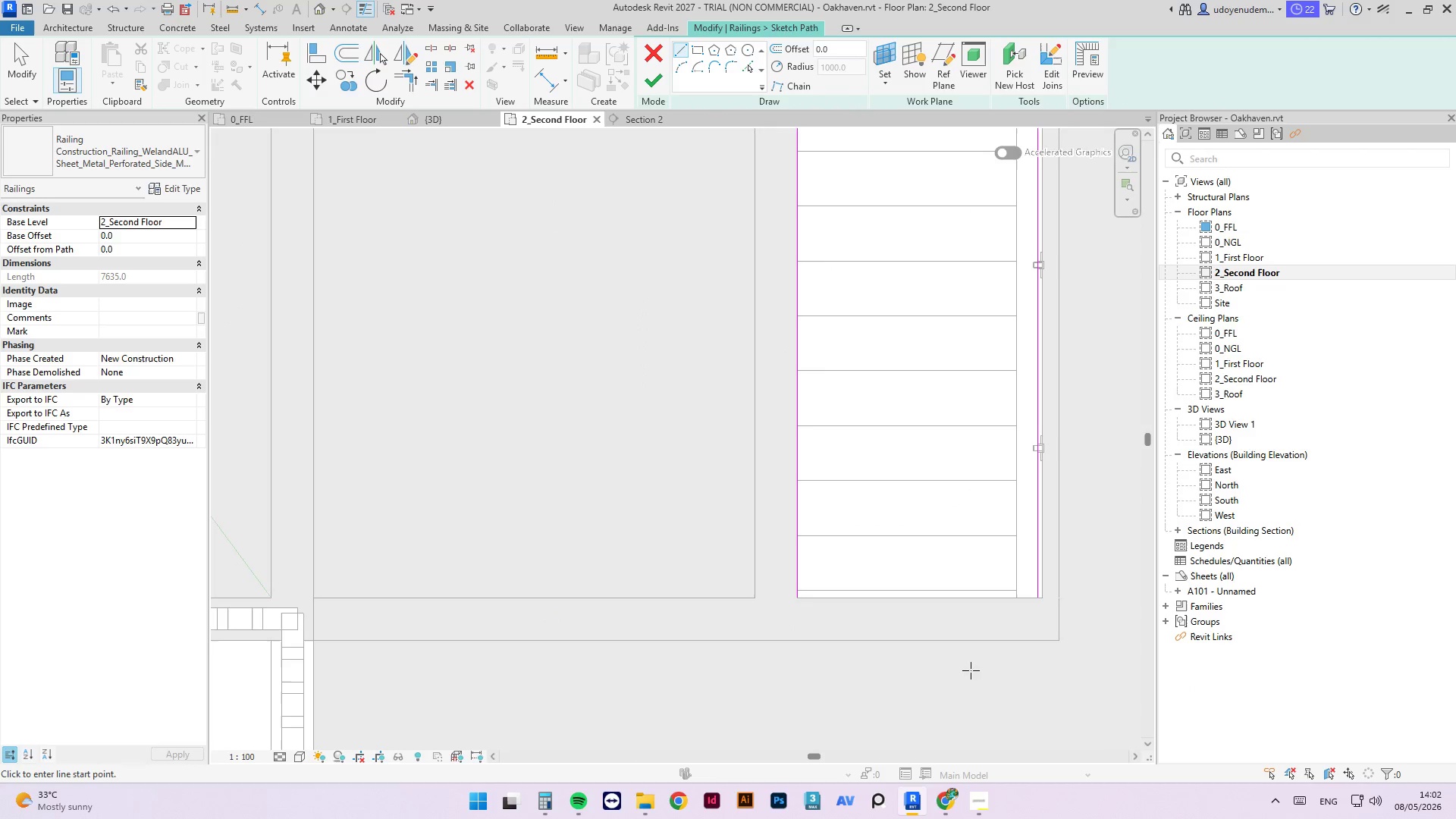 
scroll: coordinate [949, 659], scroll_direction: down, amount: 9.0
 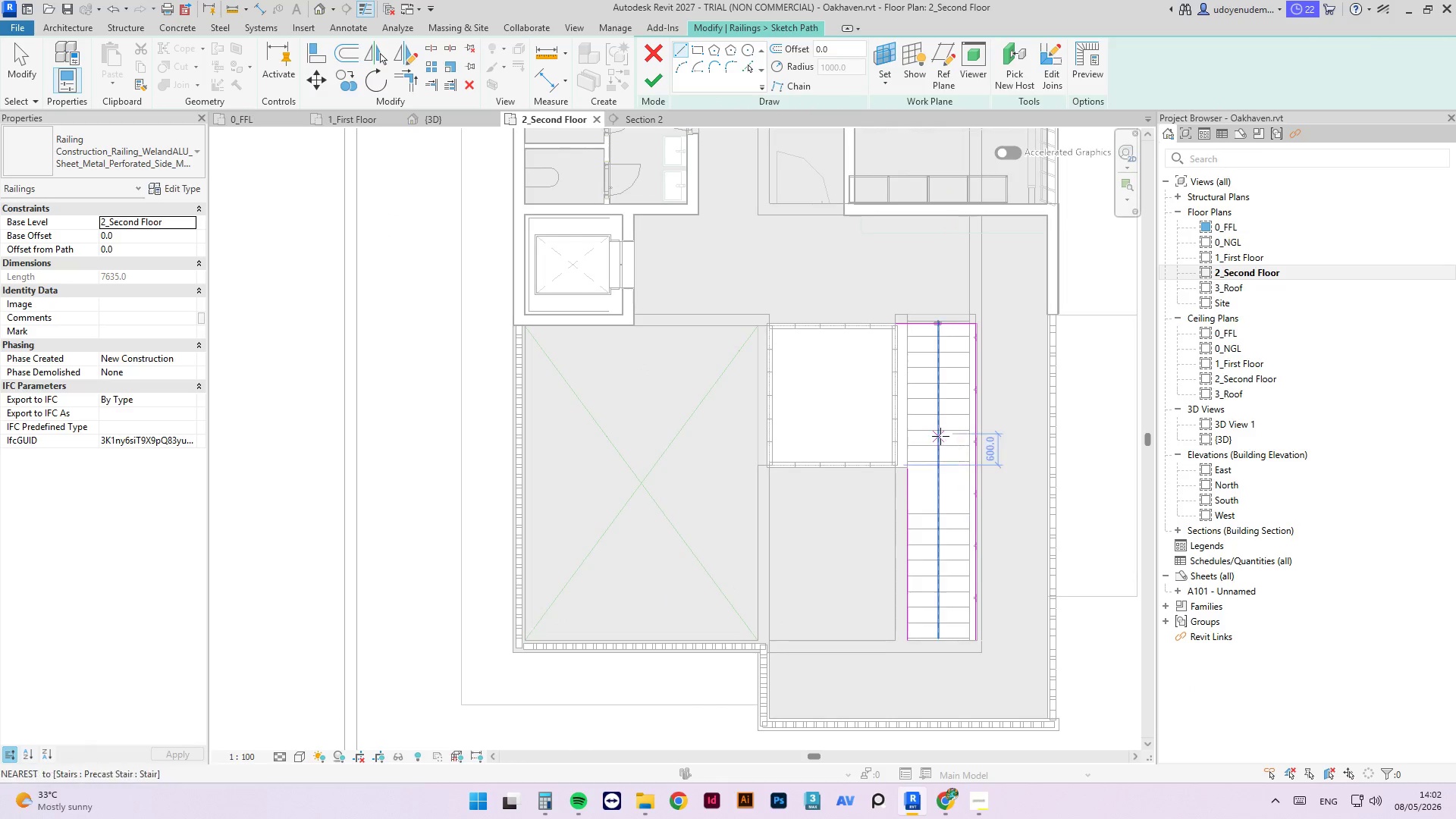 
key(Escape)
 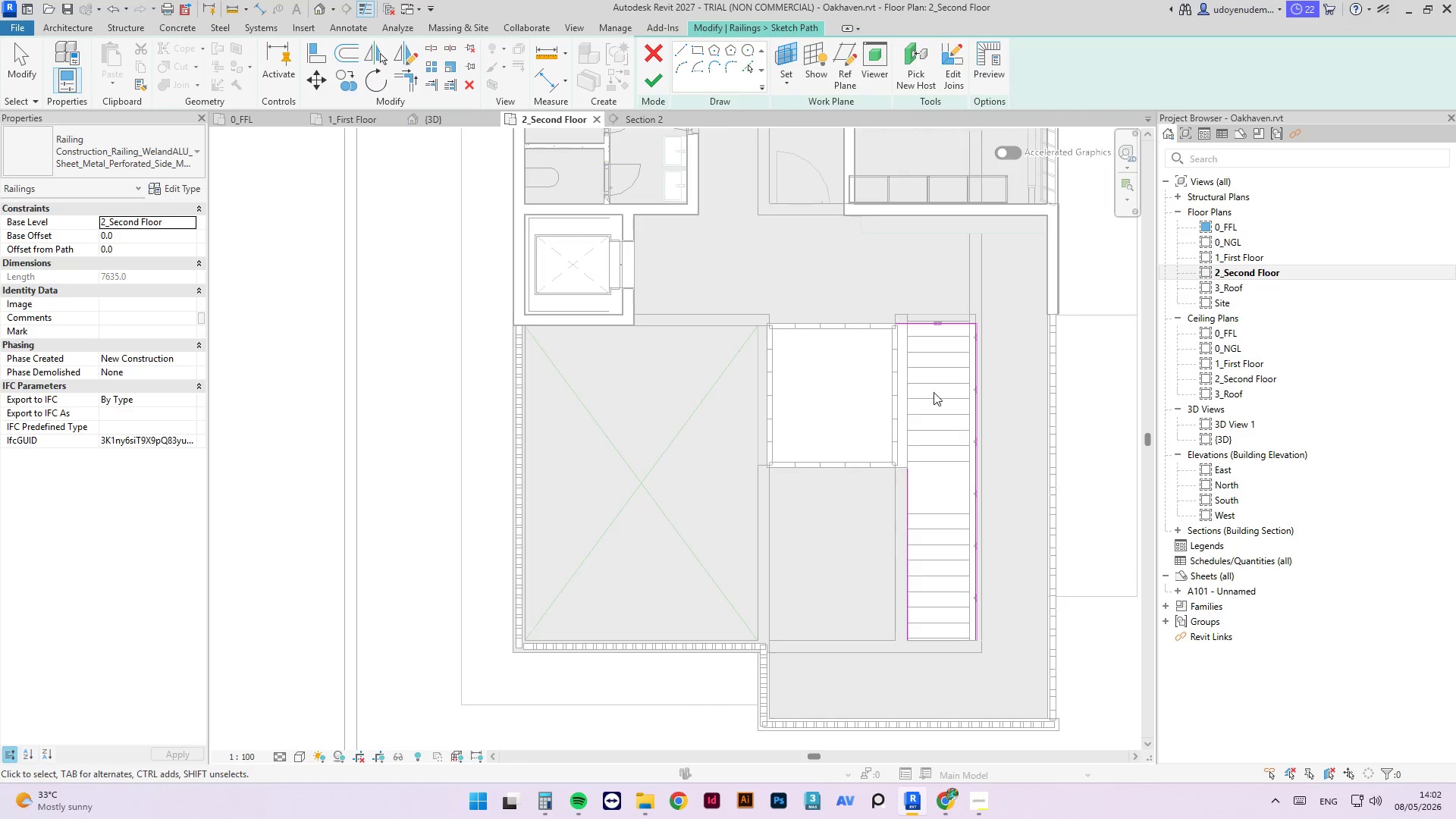 
key(Escape)
 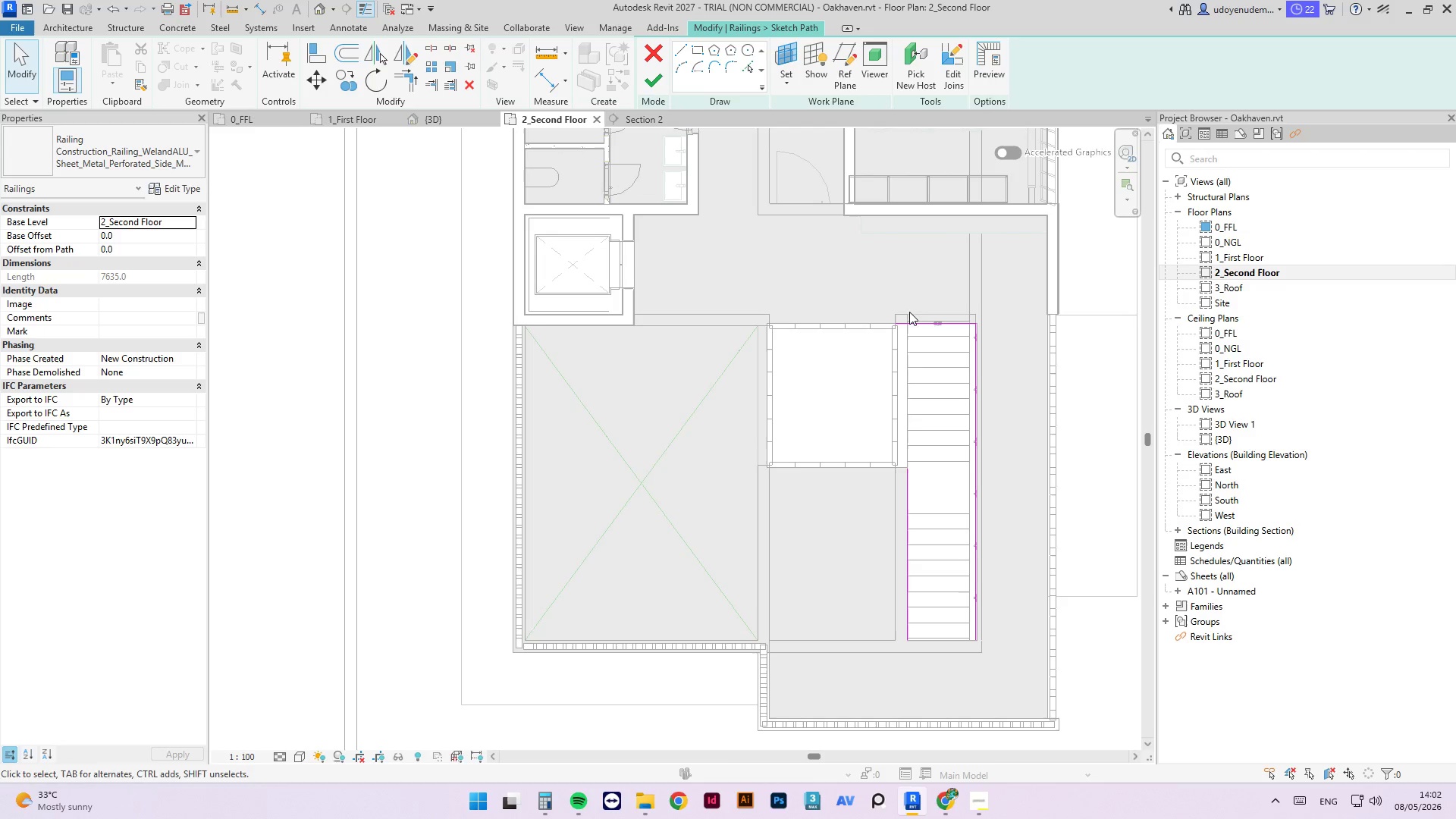 
wait(5.42)
 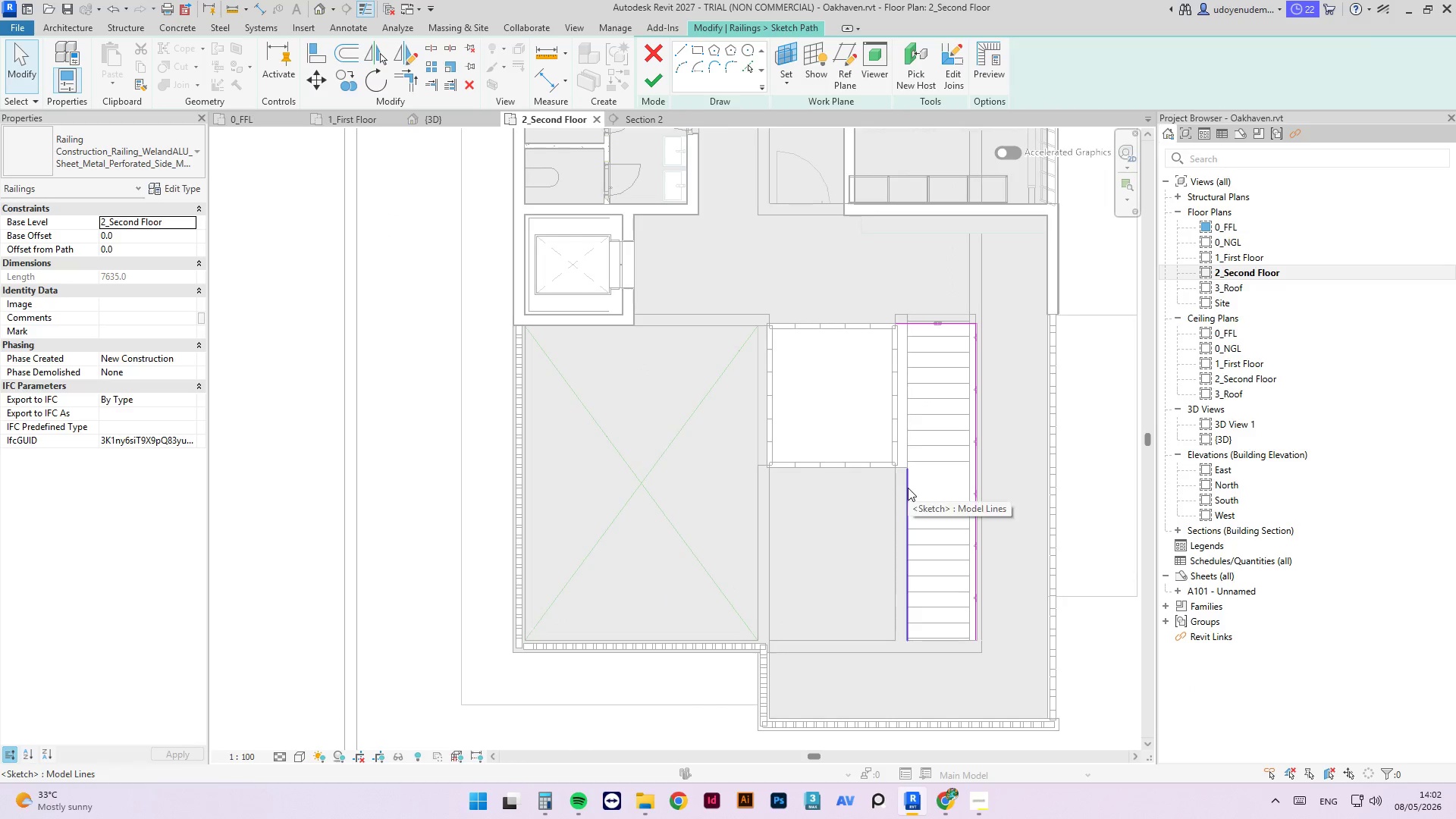 
left_click([905, 324])
 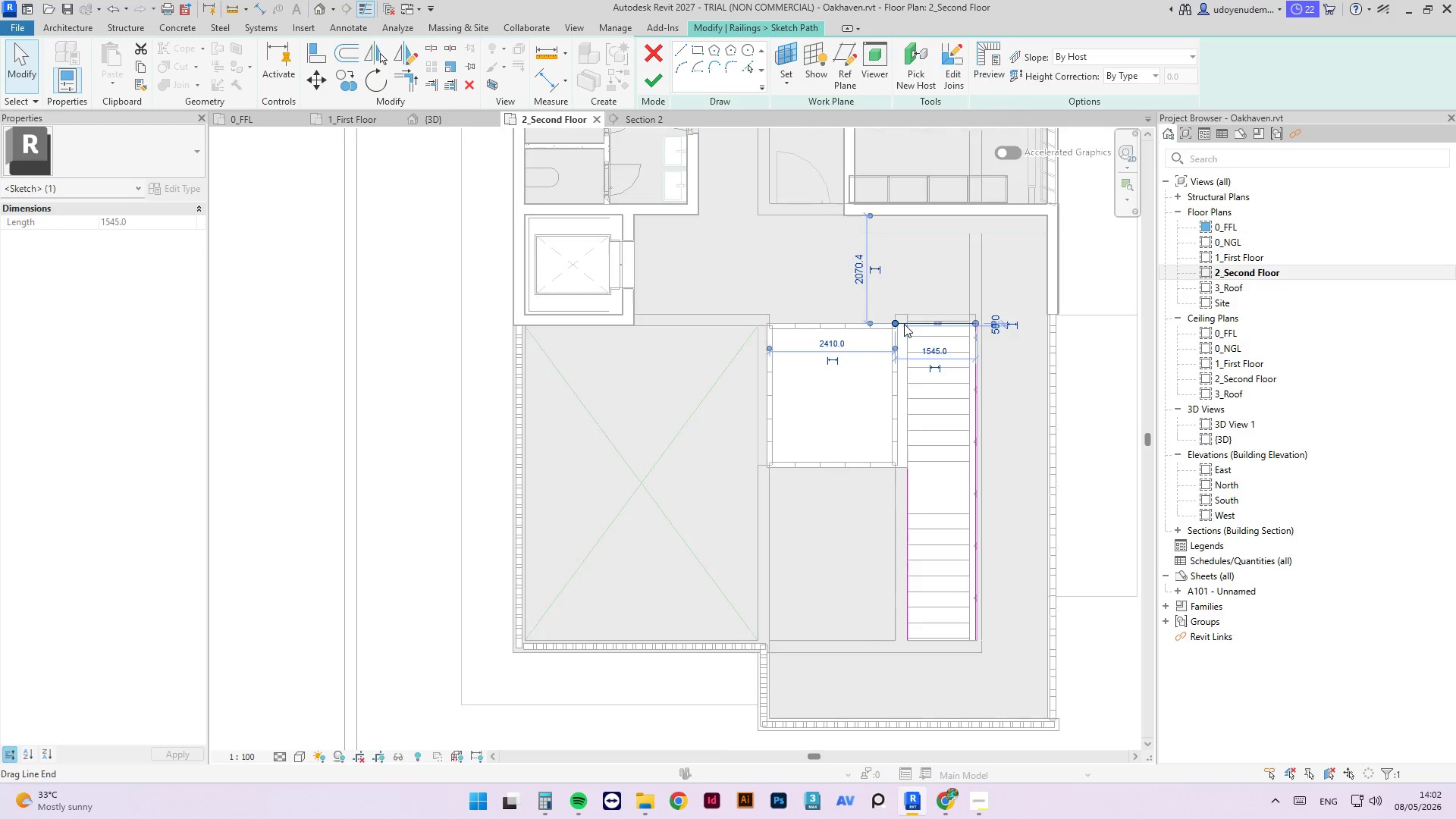 
scroll: coordinate [904, 324], scroll_direction: up, amount: 3.0
 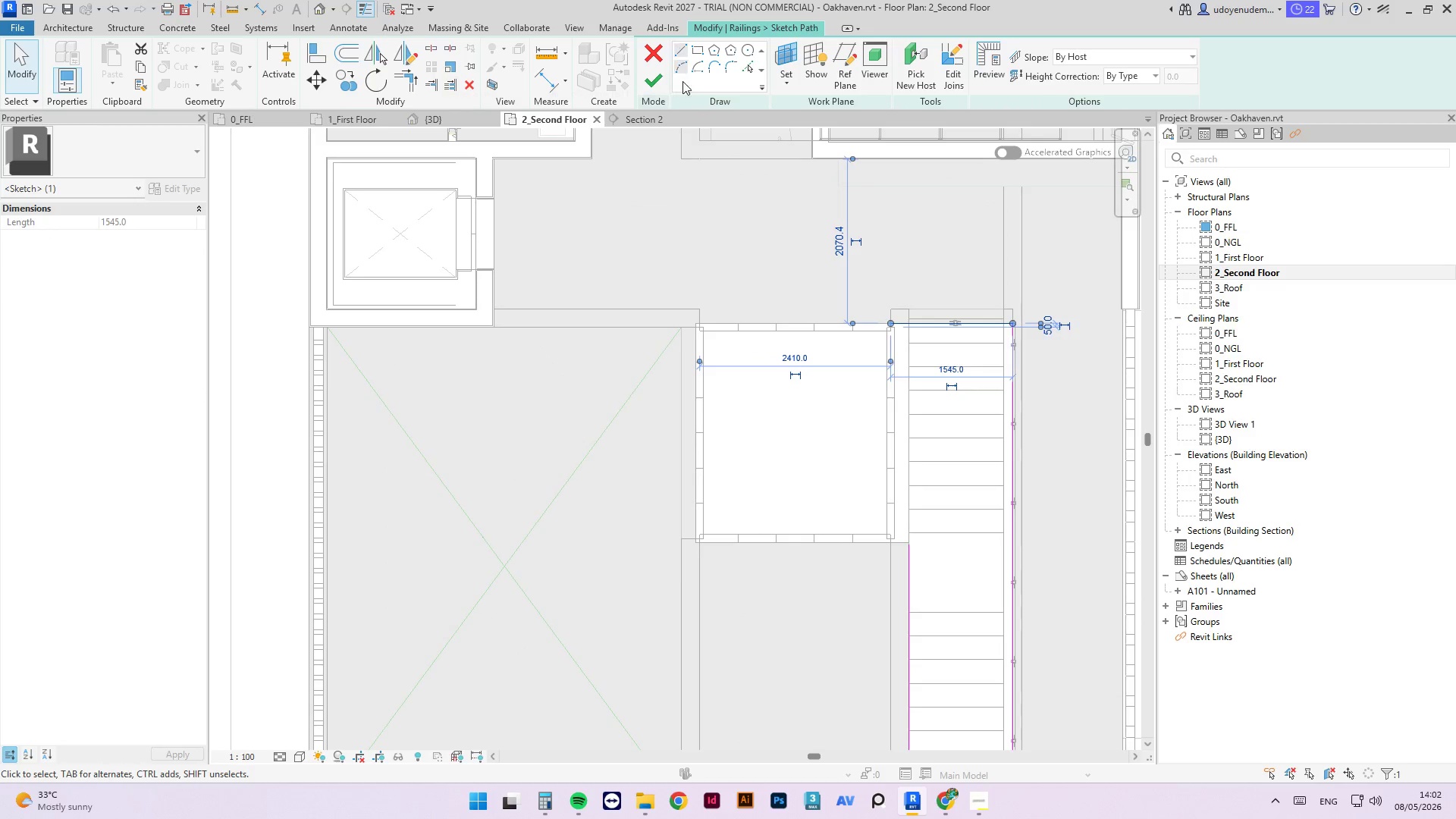 
key(Escape)
type(re)
 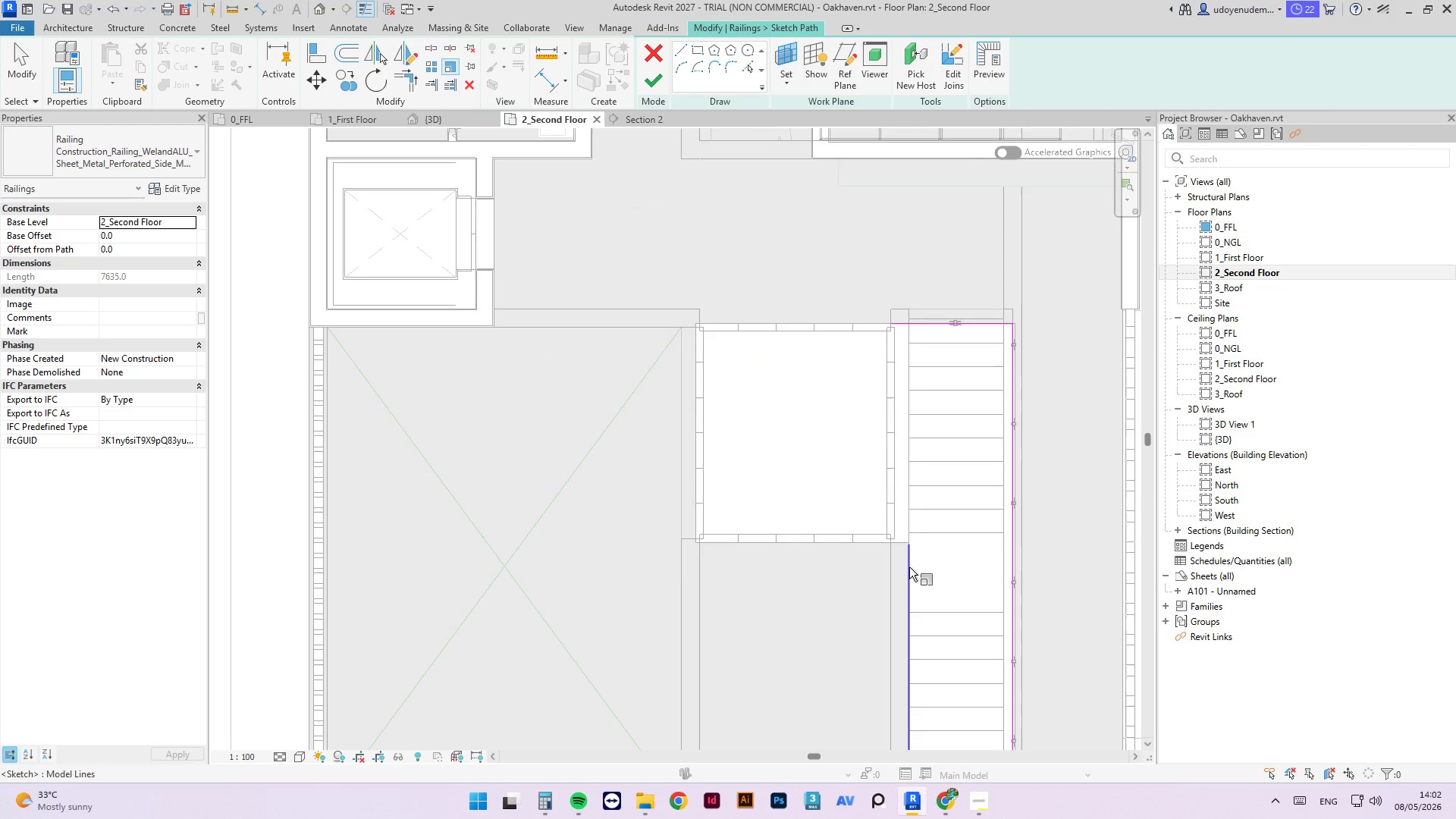 
left_click([908, 566])
 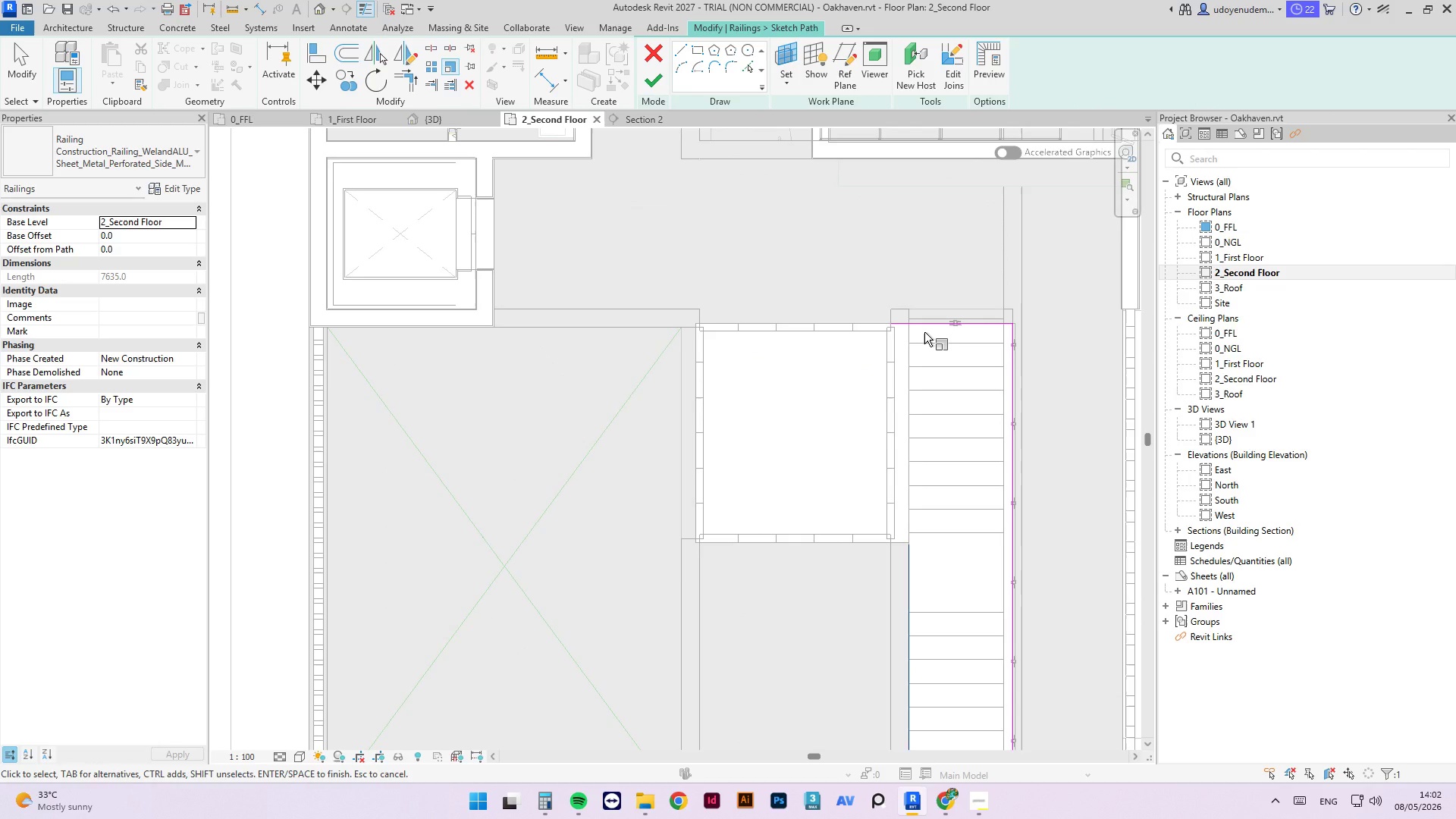 
key(Escape)
 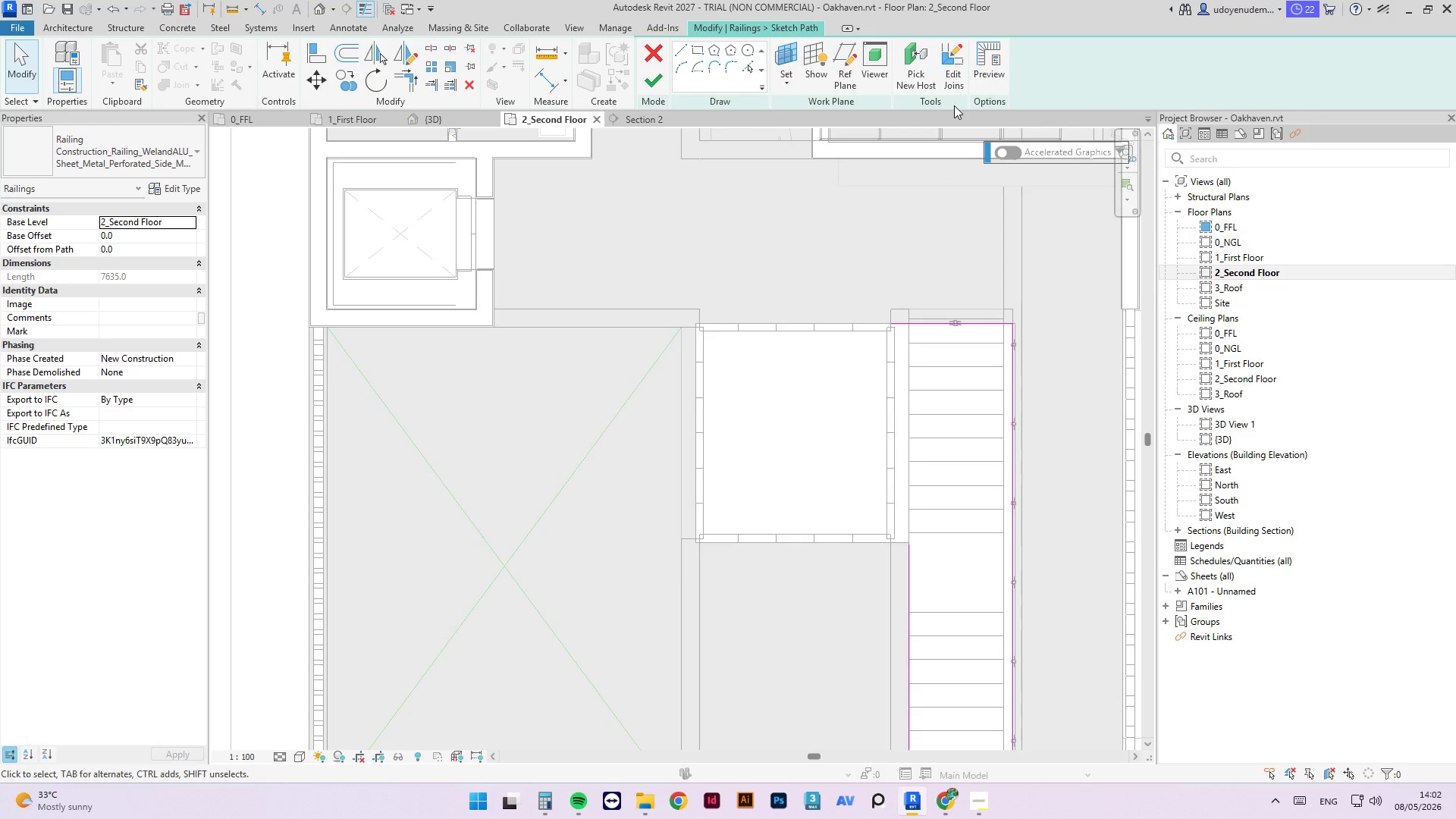 
key(Escape)
 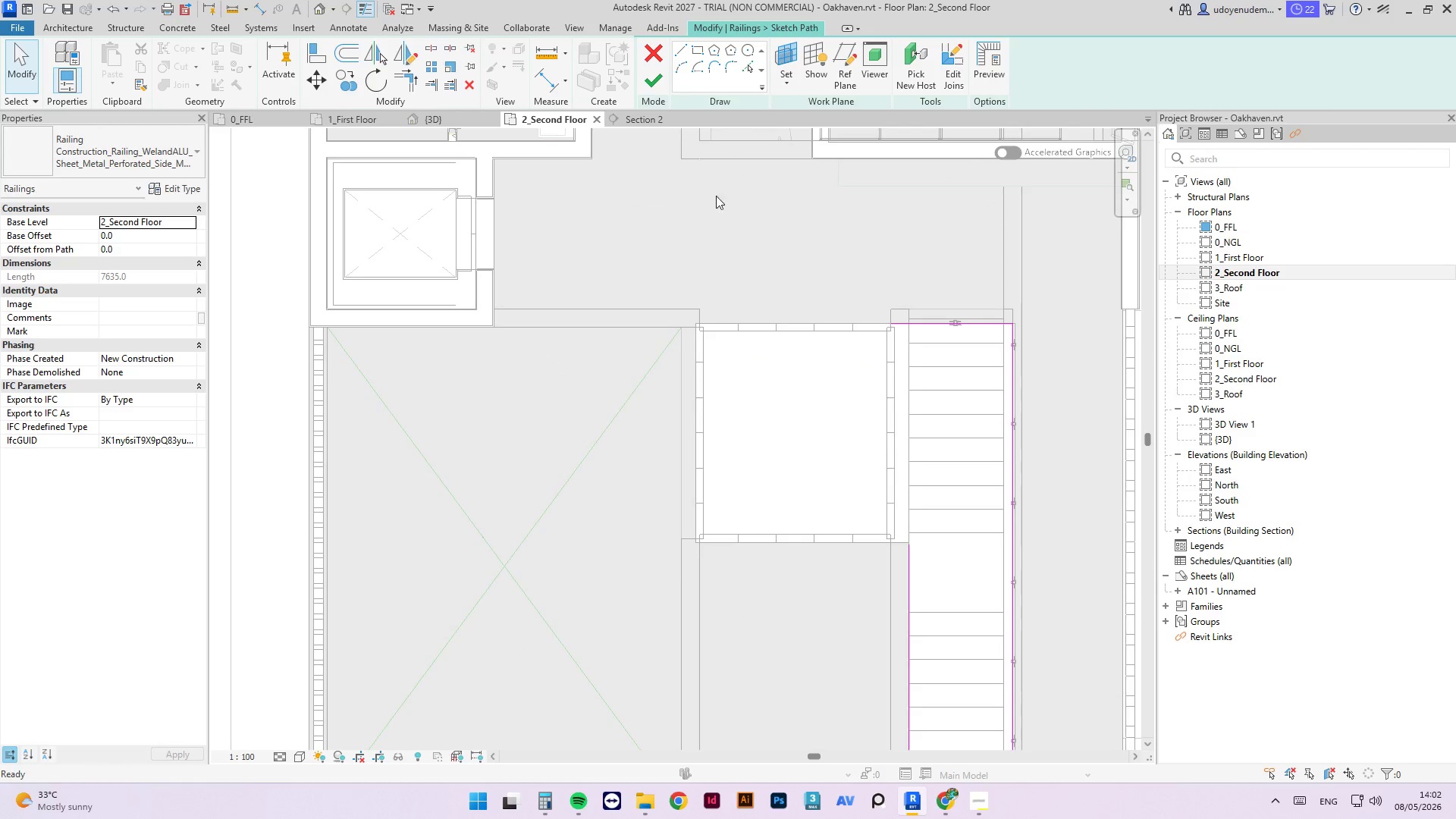 
key(Escape)
 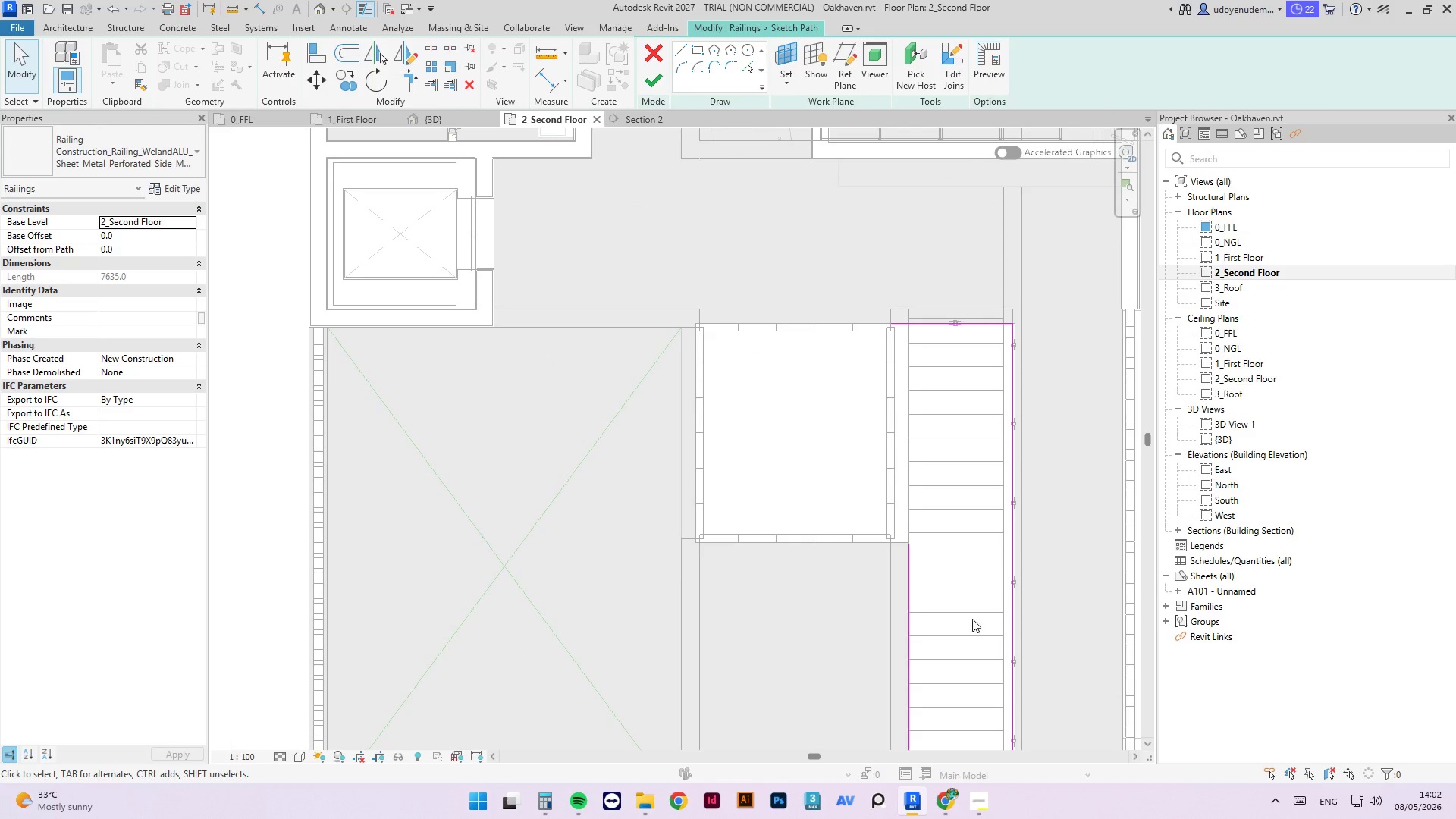 
left_click_drag(start_coordinate=[938, 574], to_coordinate=[864, 645])
 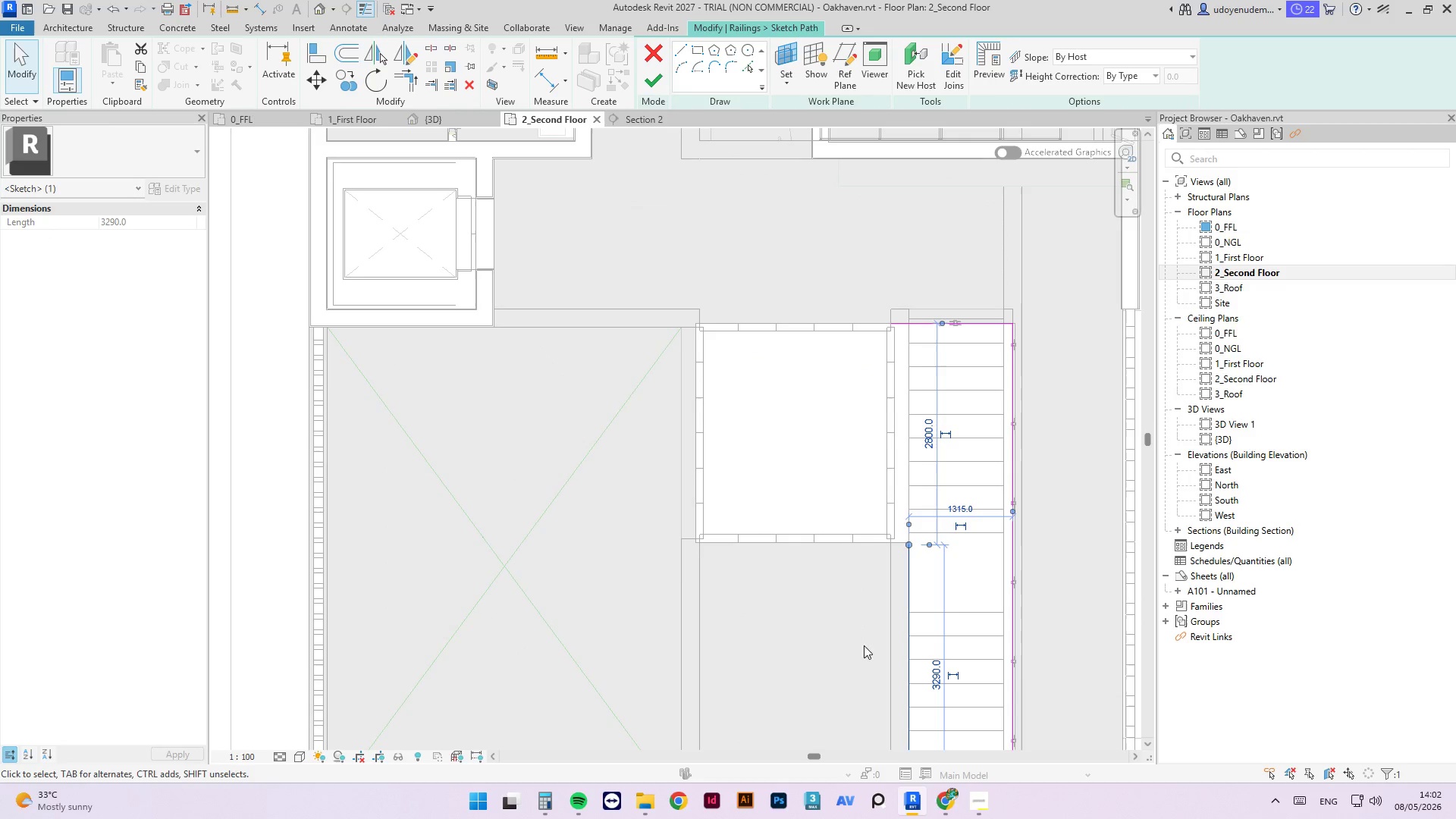 
key(Delete)
 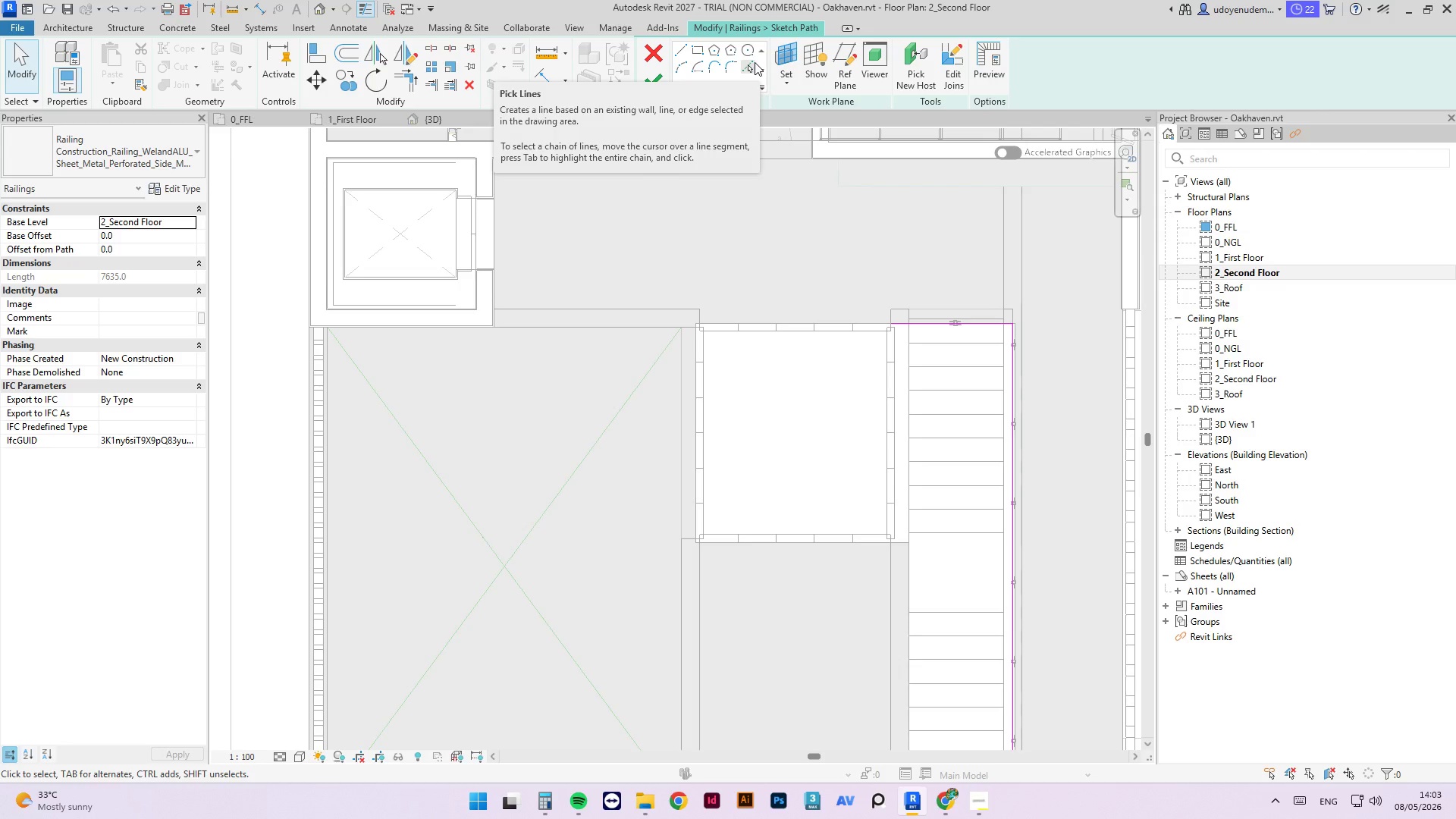 
wait(20.39)
 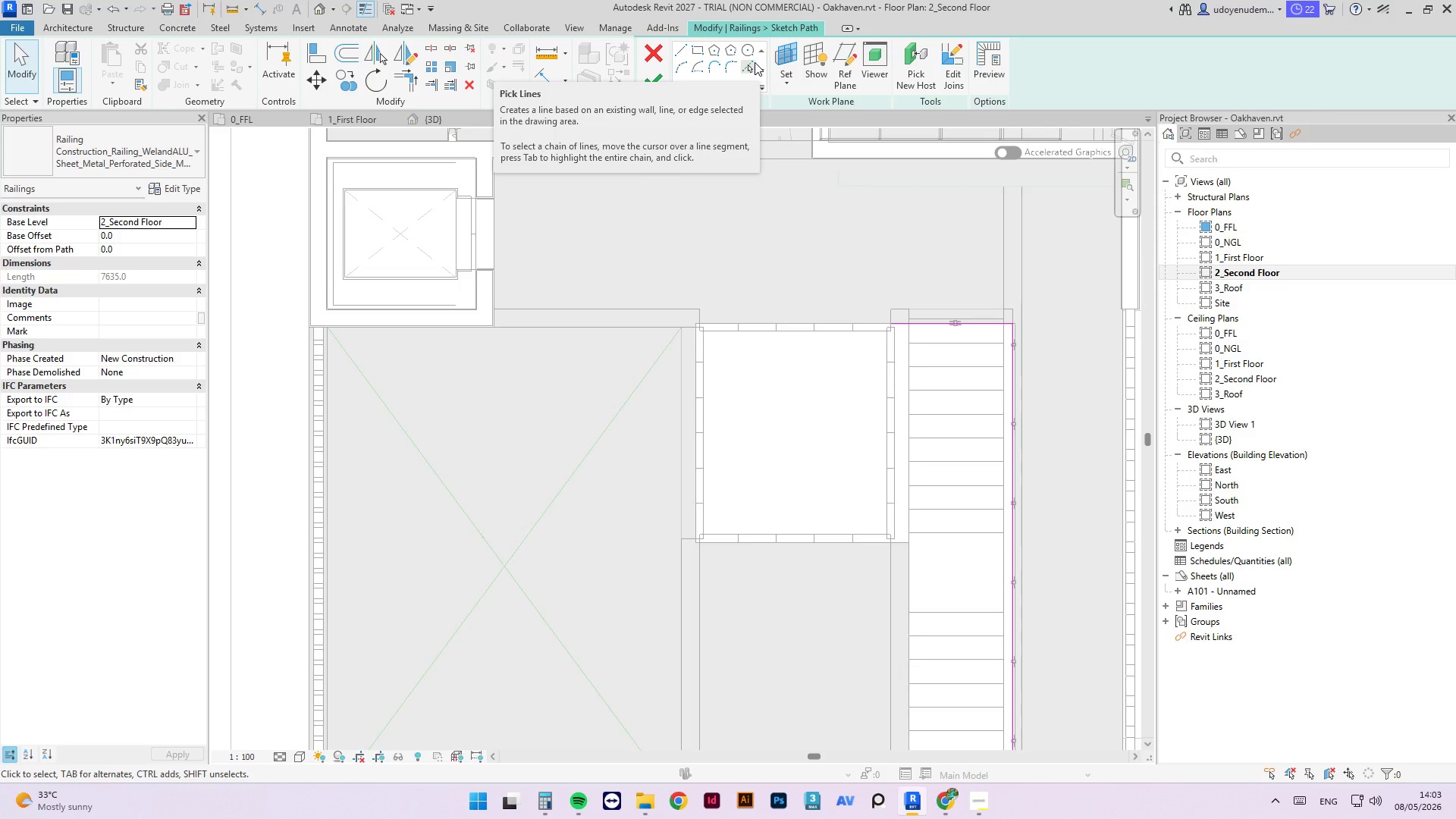 
left_click([651, 81])
 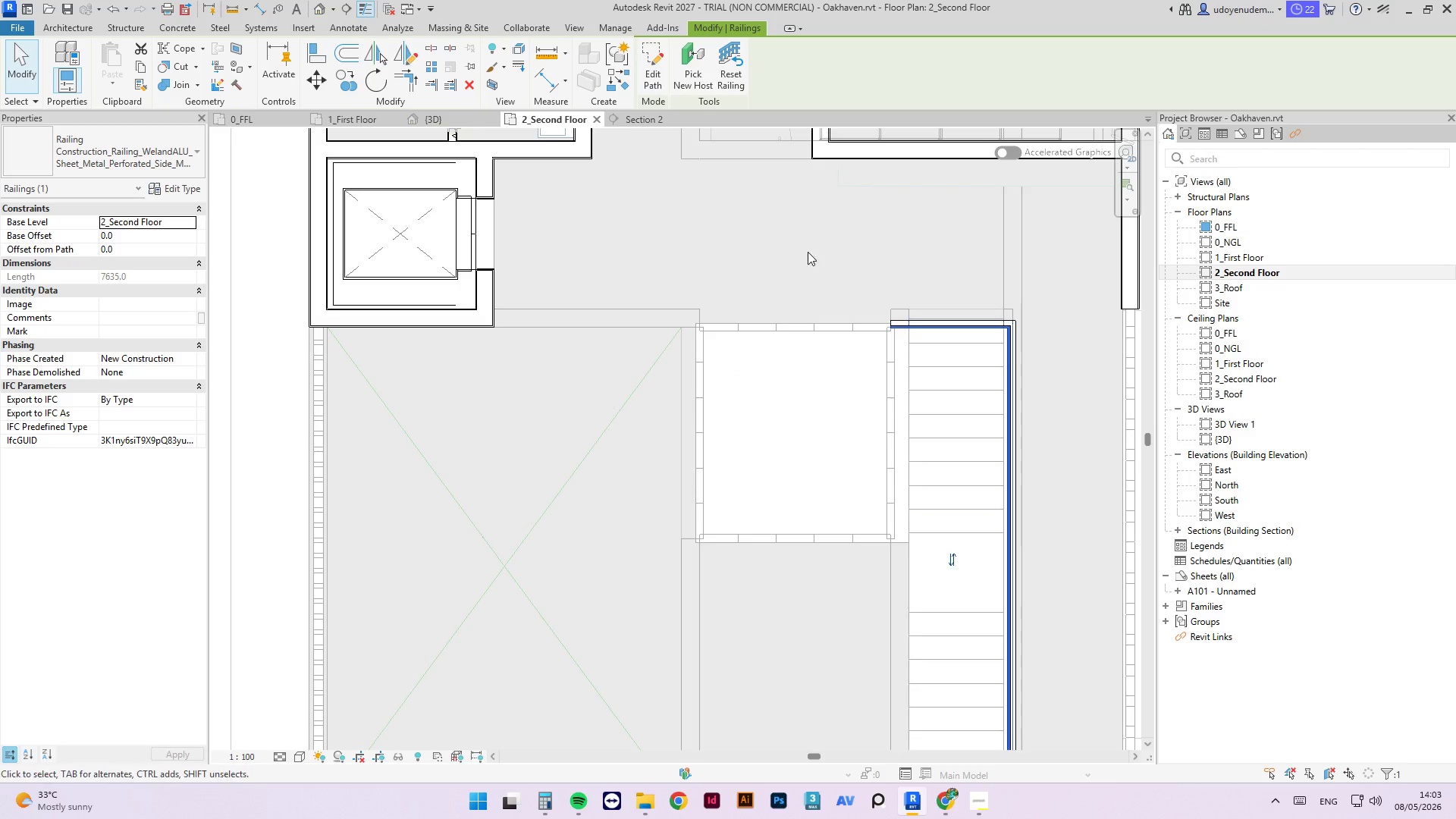 
key(Escape)
 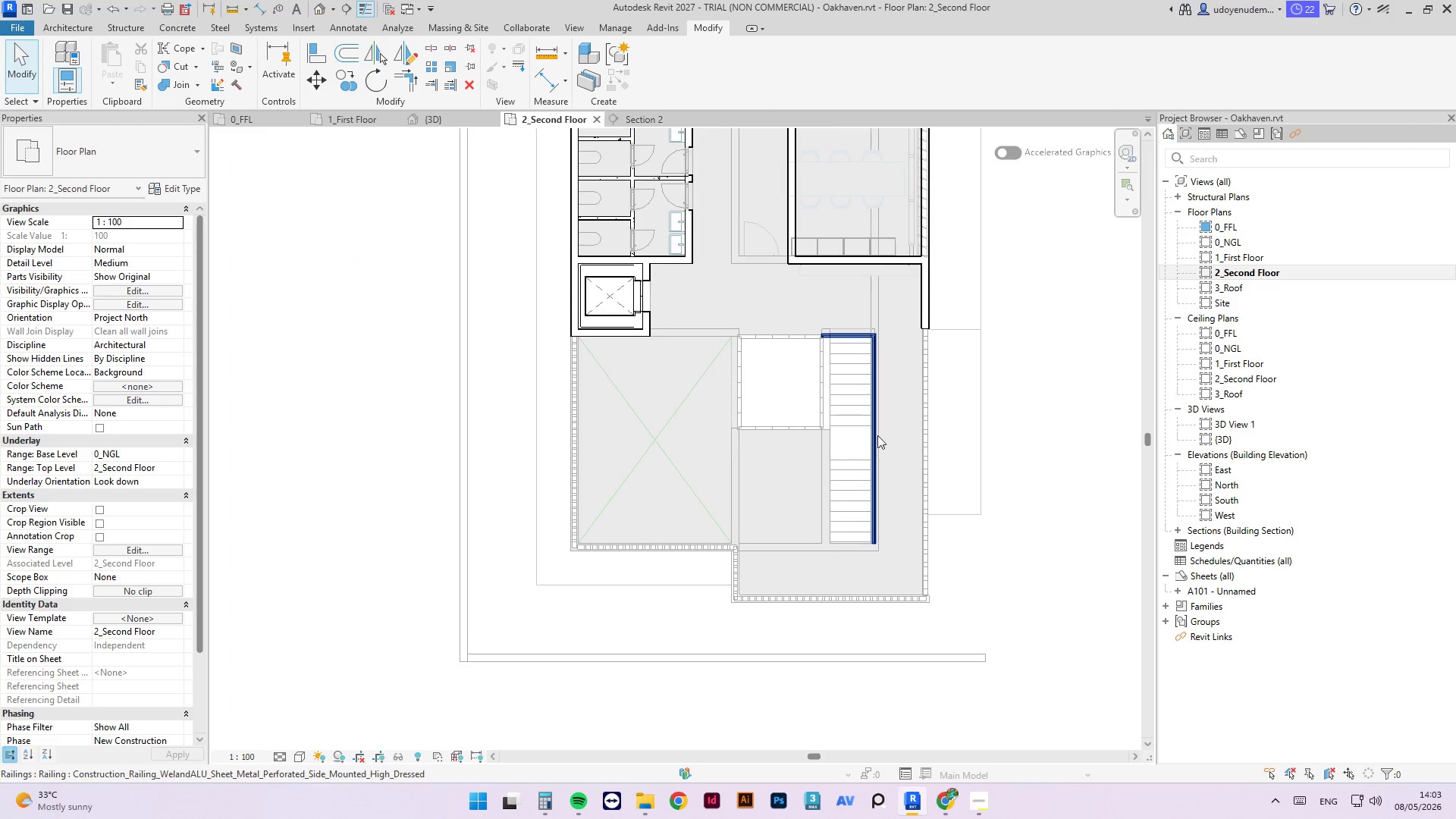 
scroll: coordinate [774, 347], scroll_direction: down, amount: 6.0
 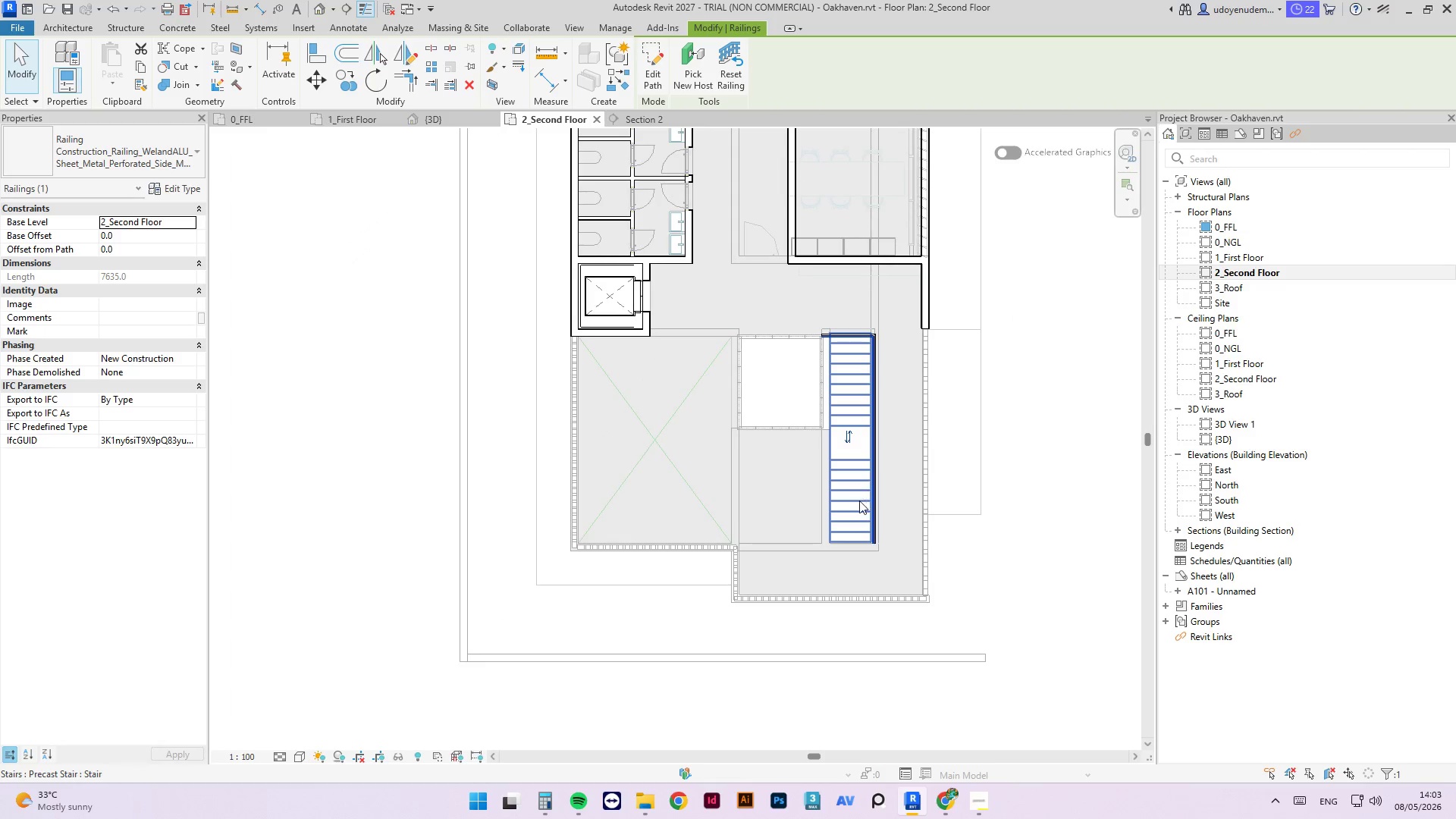 
left_click([872, 444])
 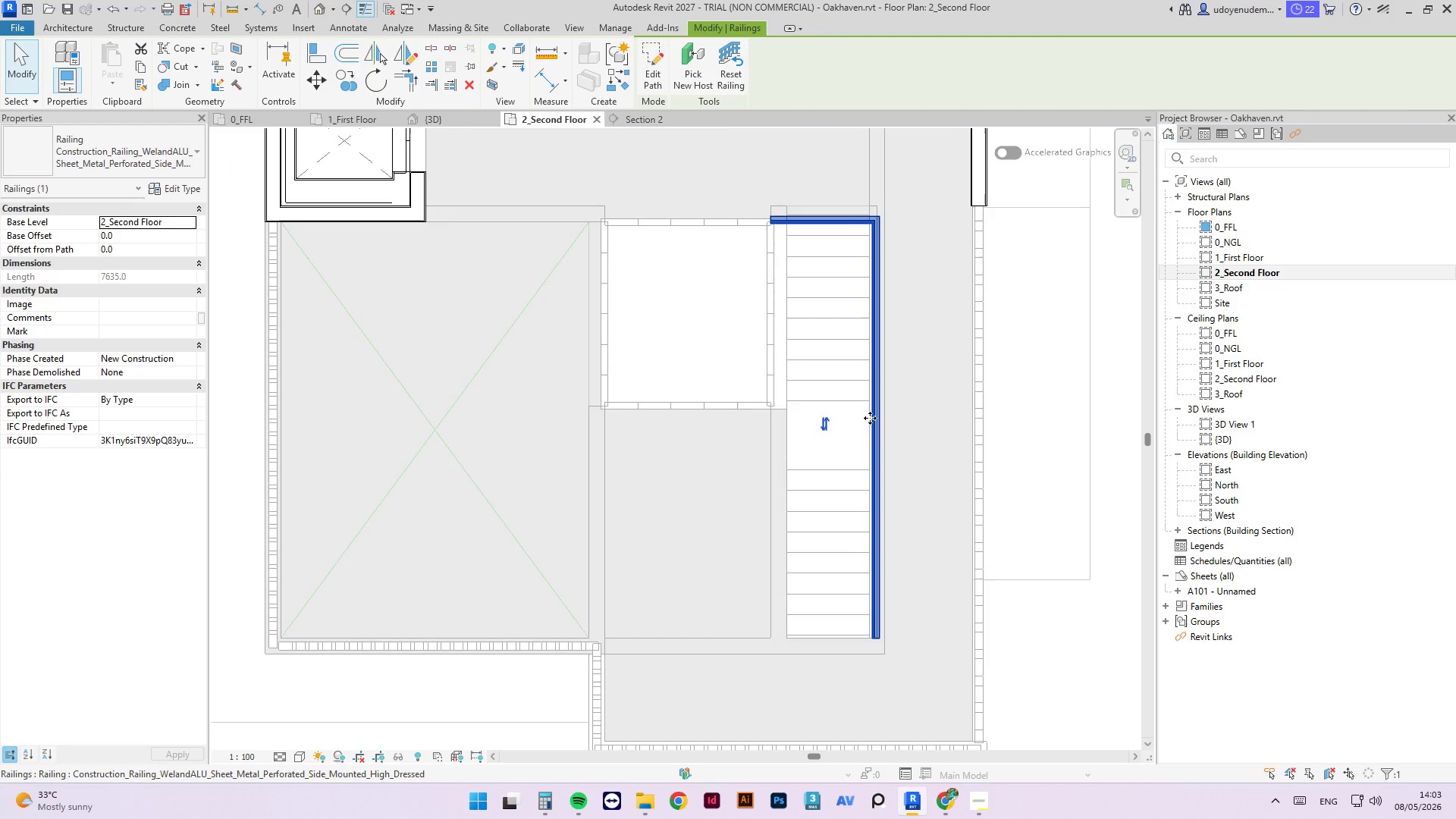 
scroll: coordinate [872, 451], scroll_direction: up, amount: 5.0
 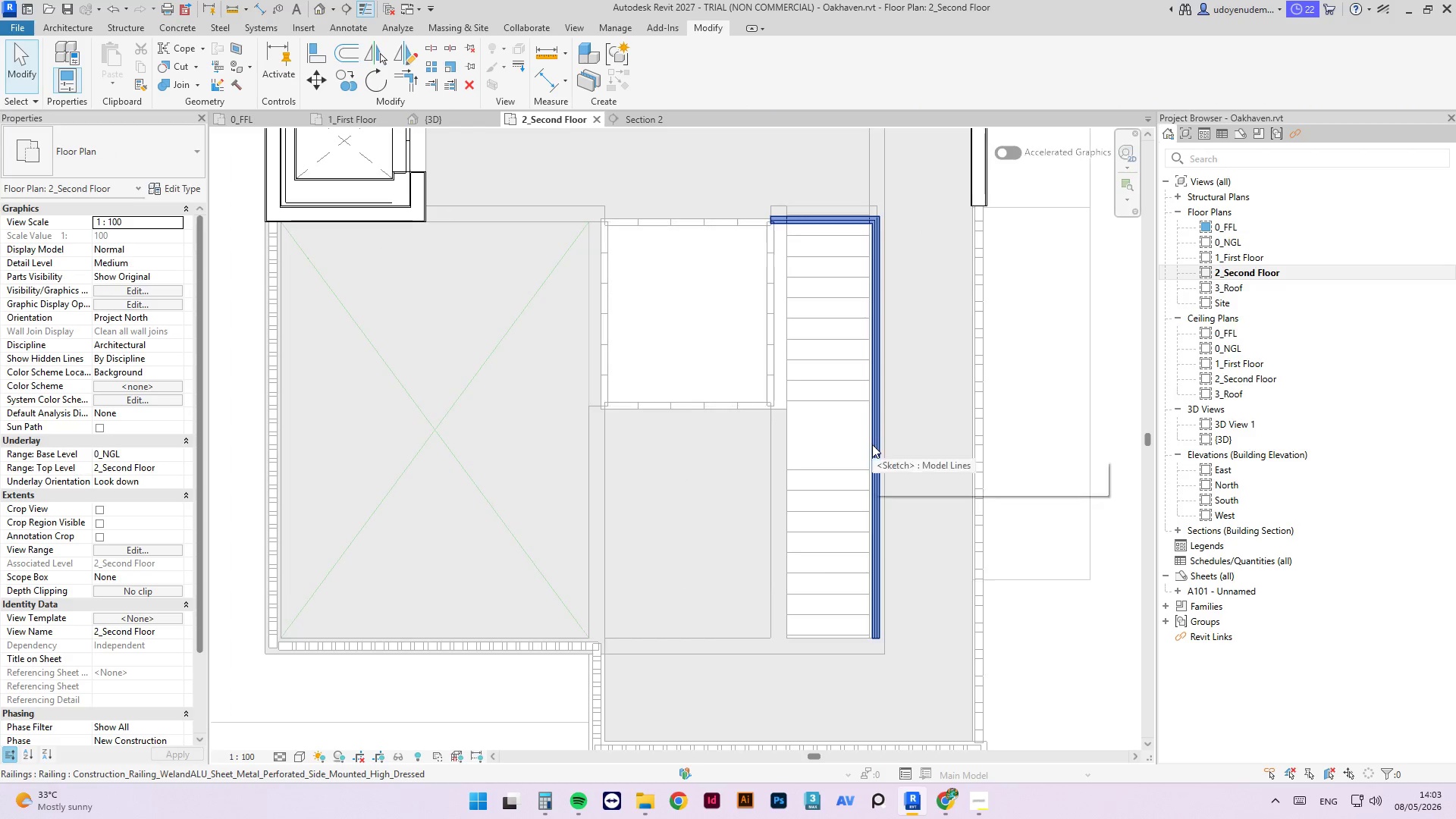 
type(cs)
 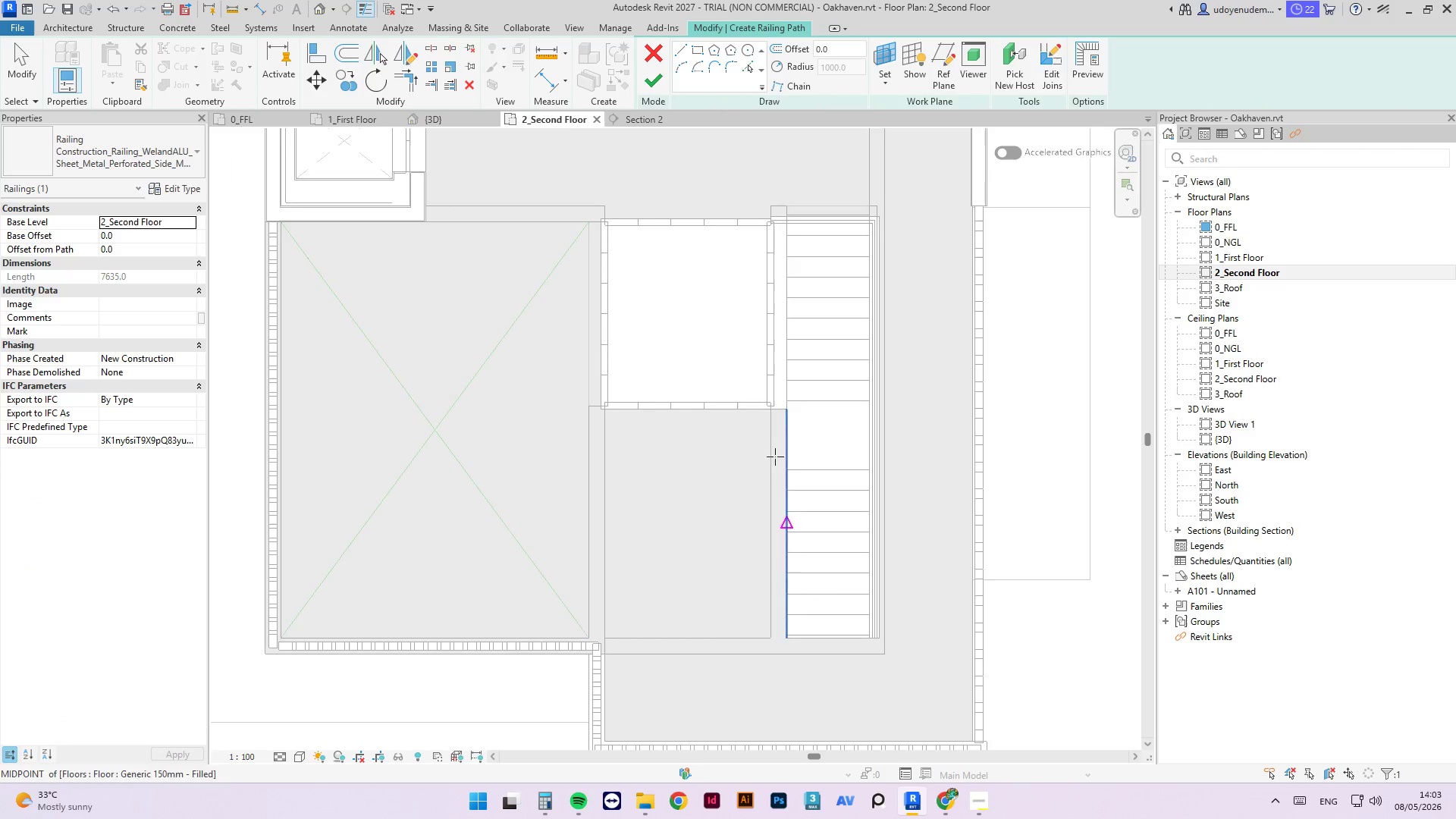 
scroll: coordinate [772, 426], scroll_direction: up, amount: 8.0
 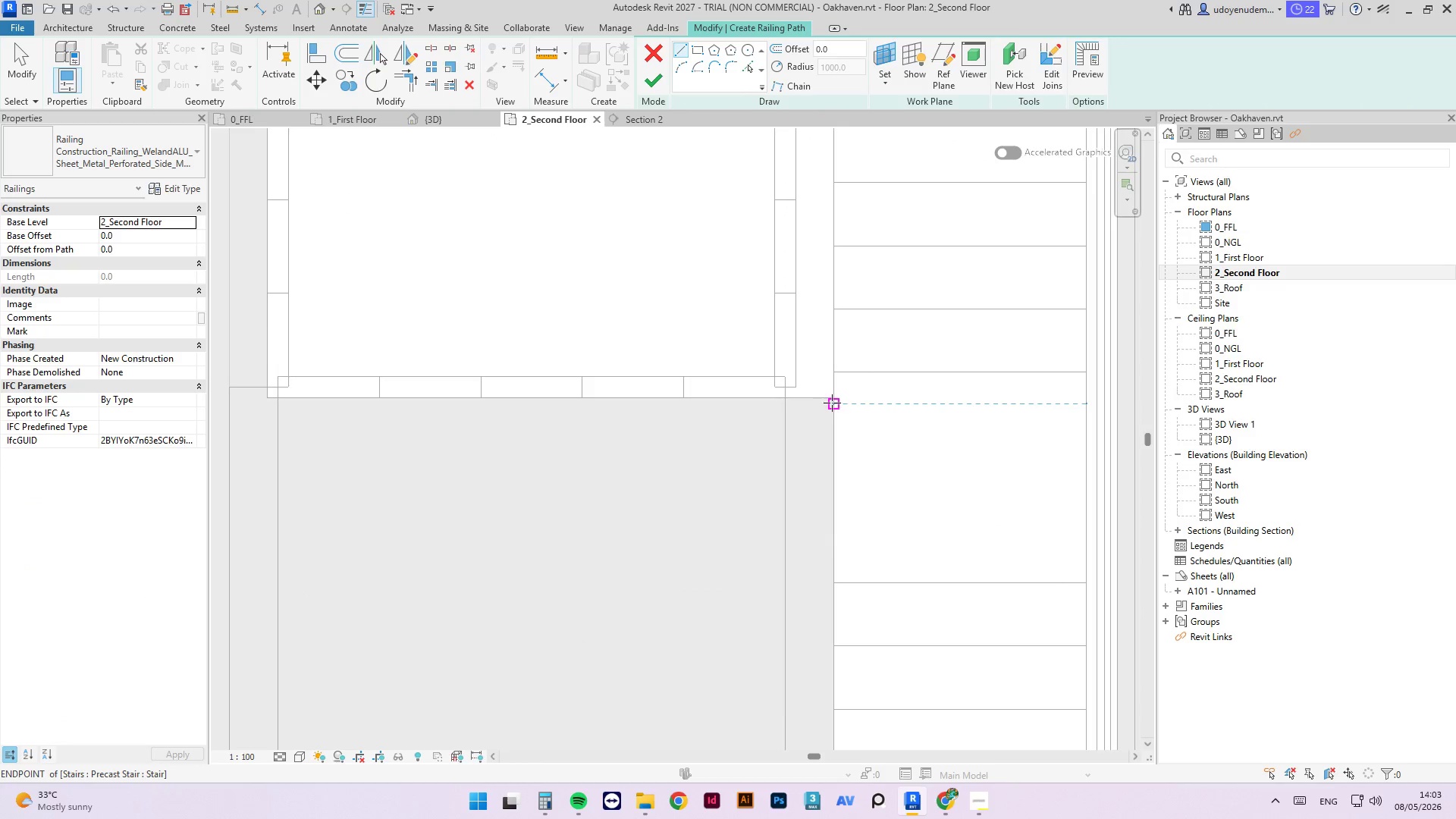 
left_click([833, 397])
 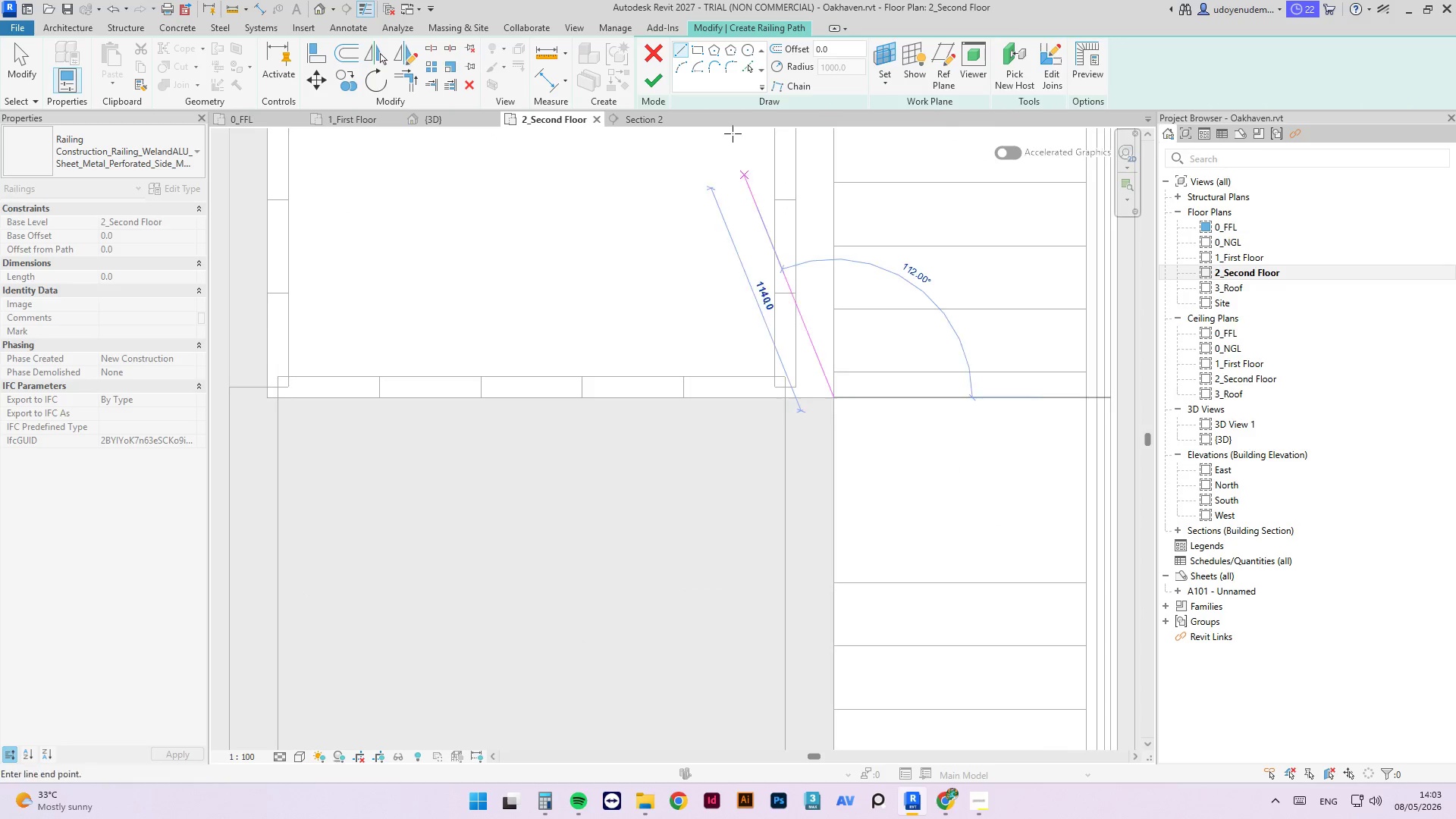 
scroll: coordinate [808, 418], scroll_direction: down, amount: 13.0
 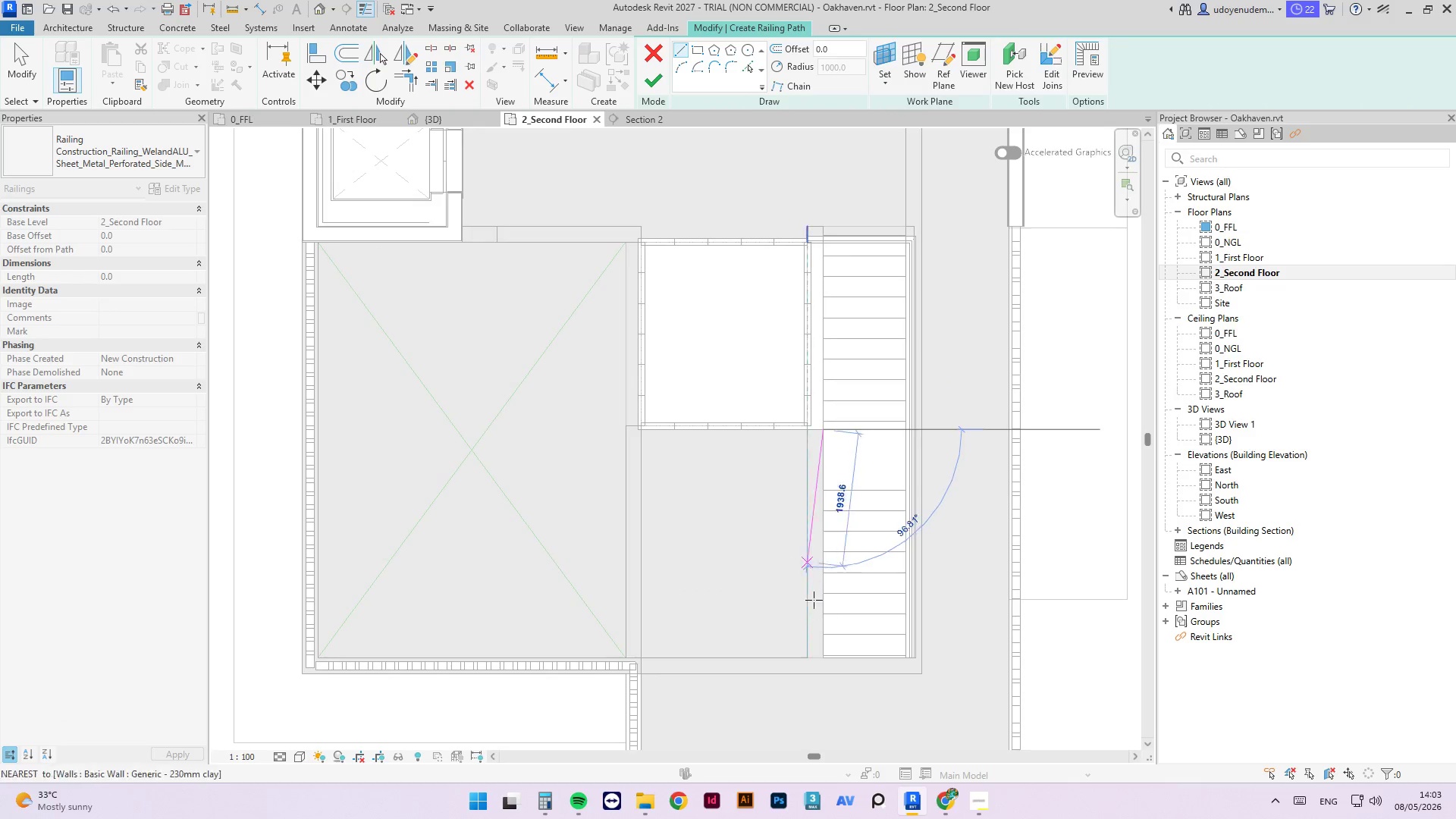 
scroll: coordinate [825, 667], scroll_direction: up, amount: 4.0
 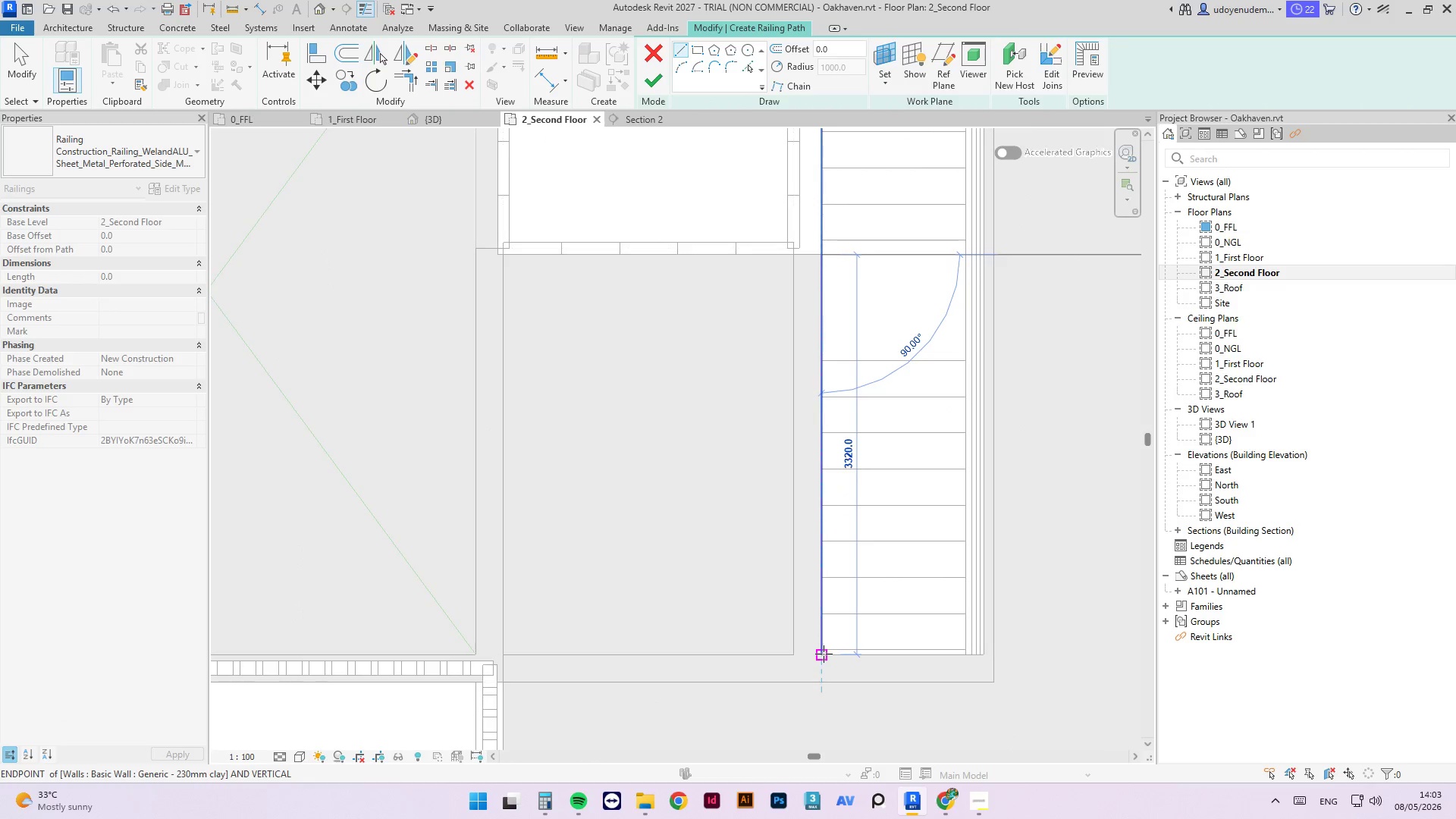 
left_click([824, 654])
 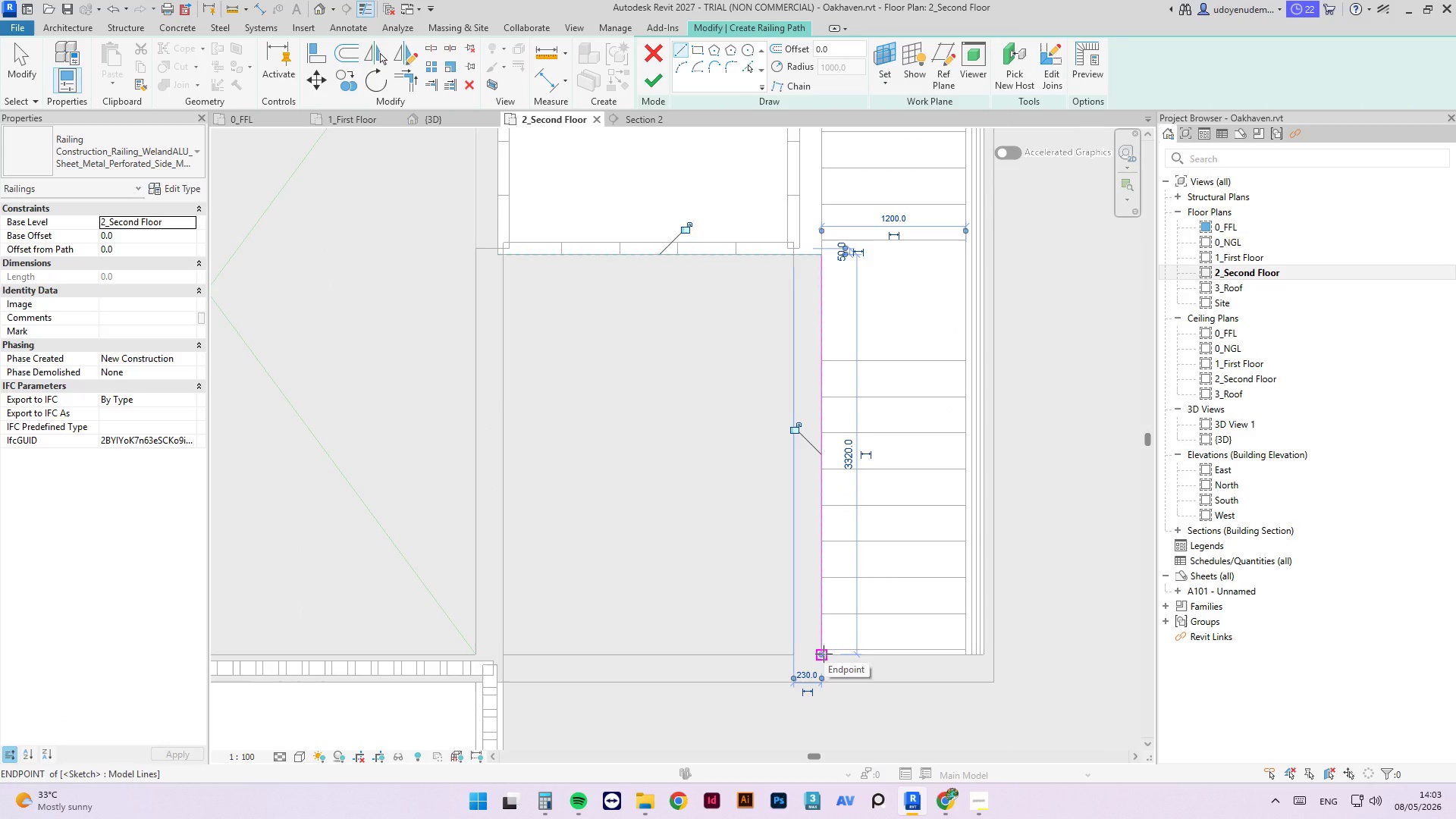 
key(Escape)
 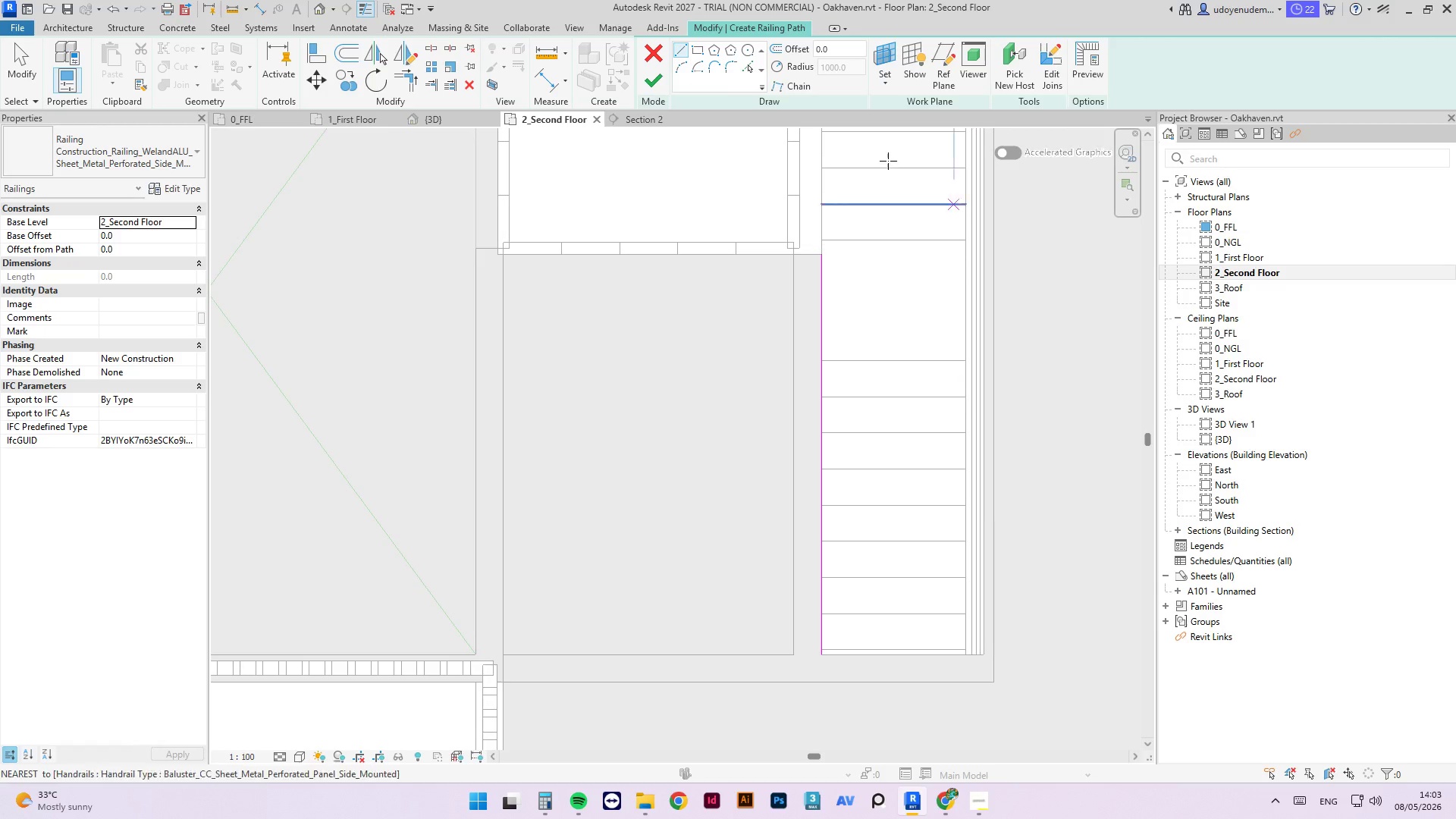 
left_click([651, 80])
 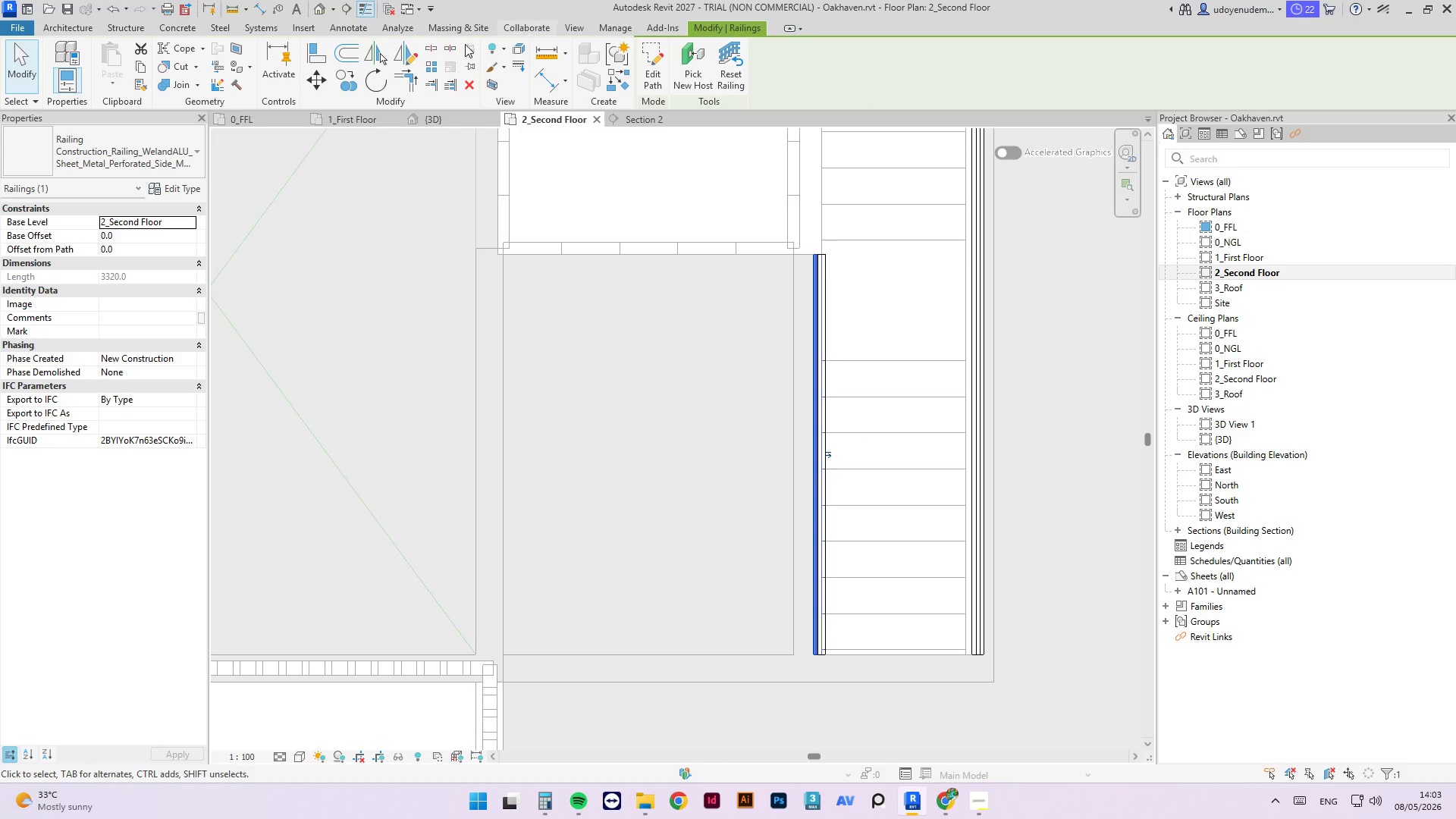 
left_click([431, 111])
 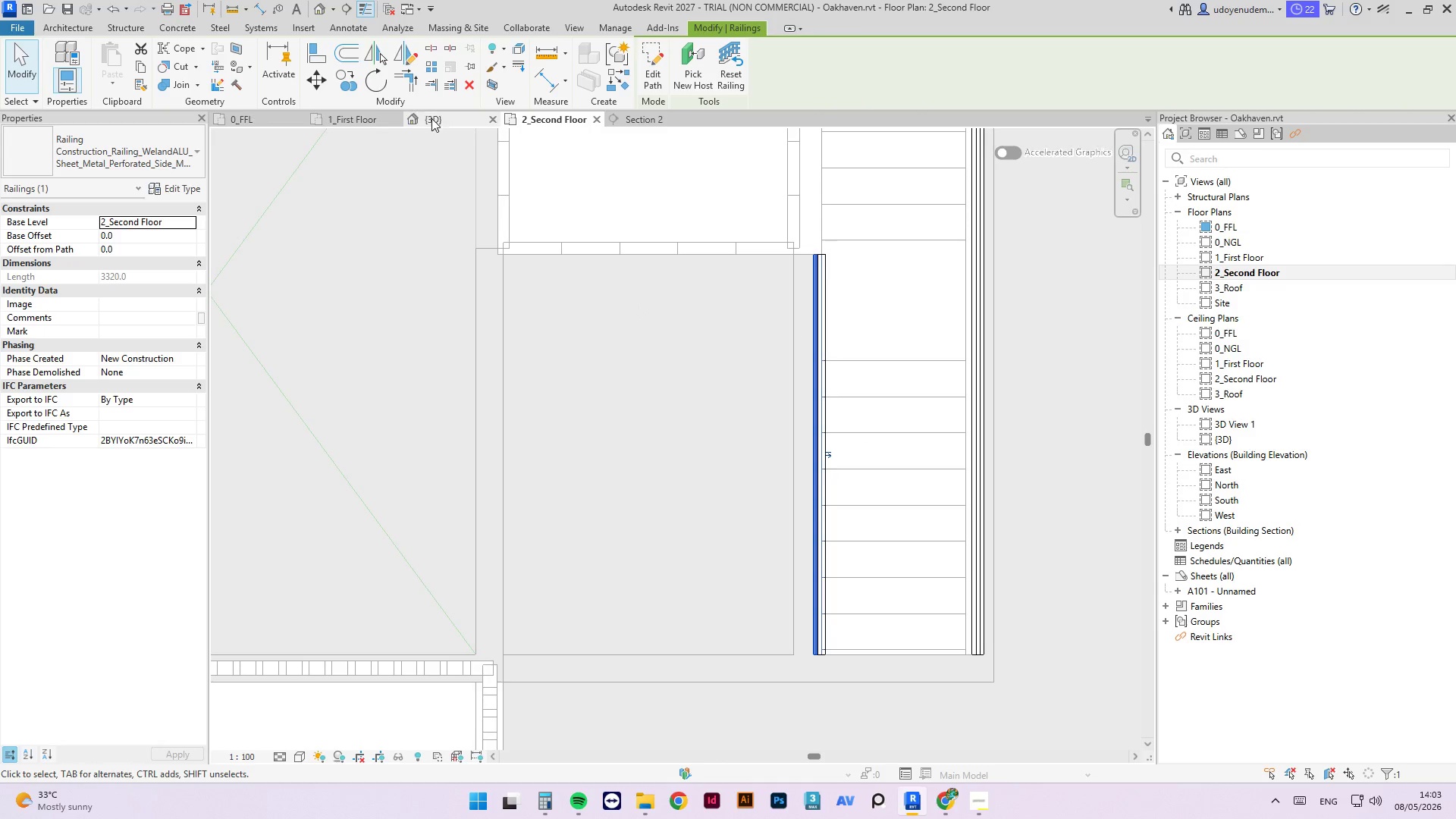 
left_click([431, 118])
 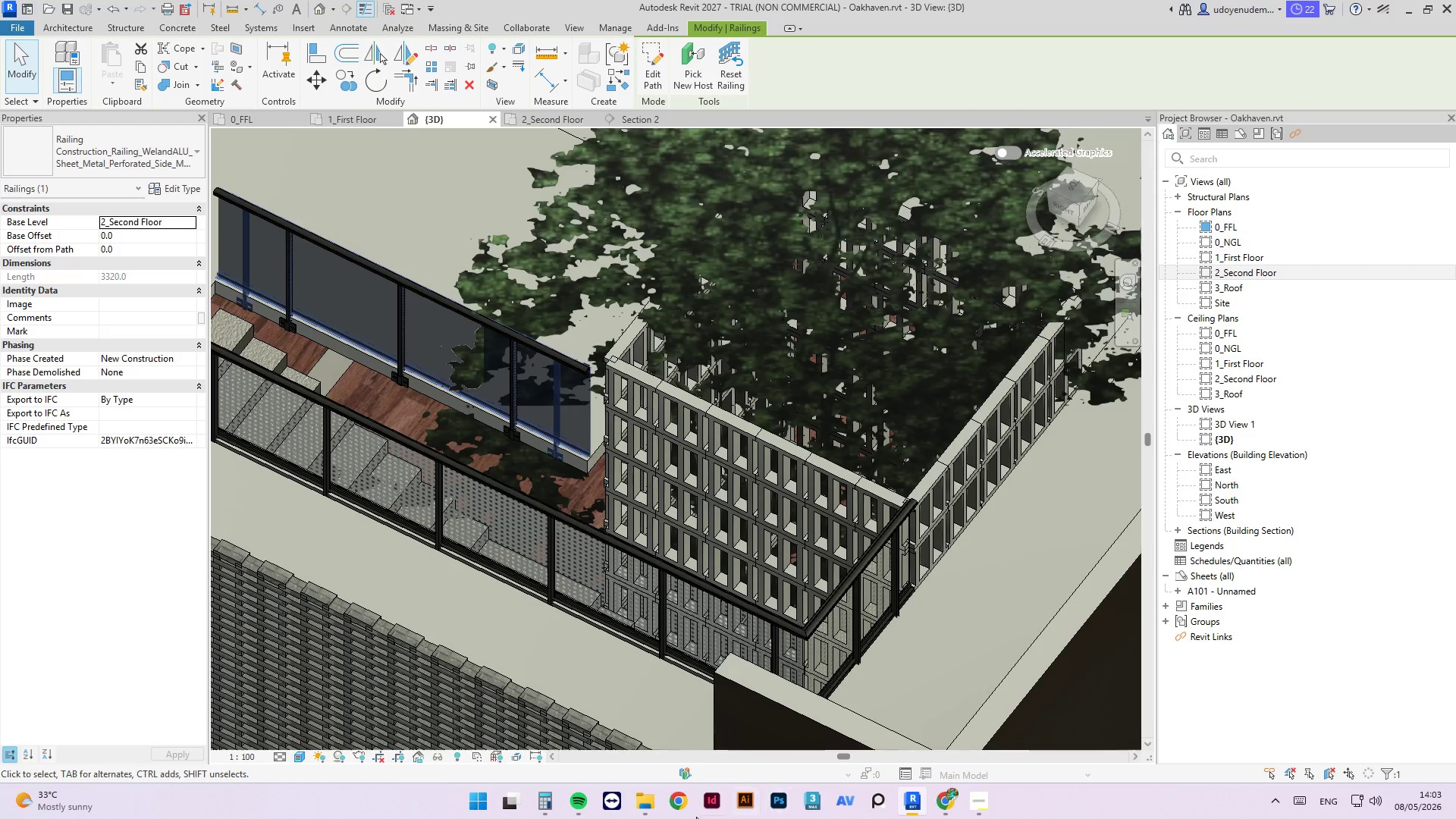 
left_click([583, 802])
 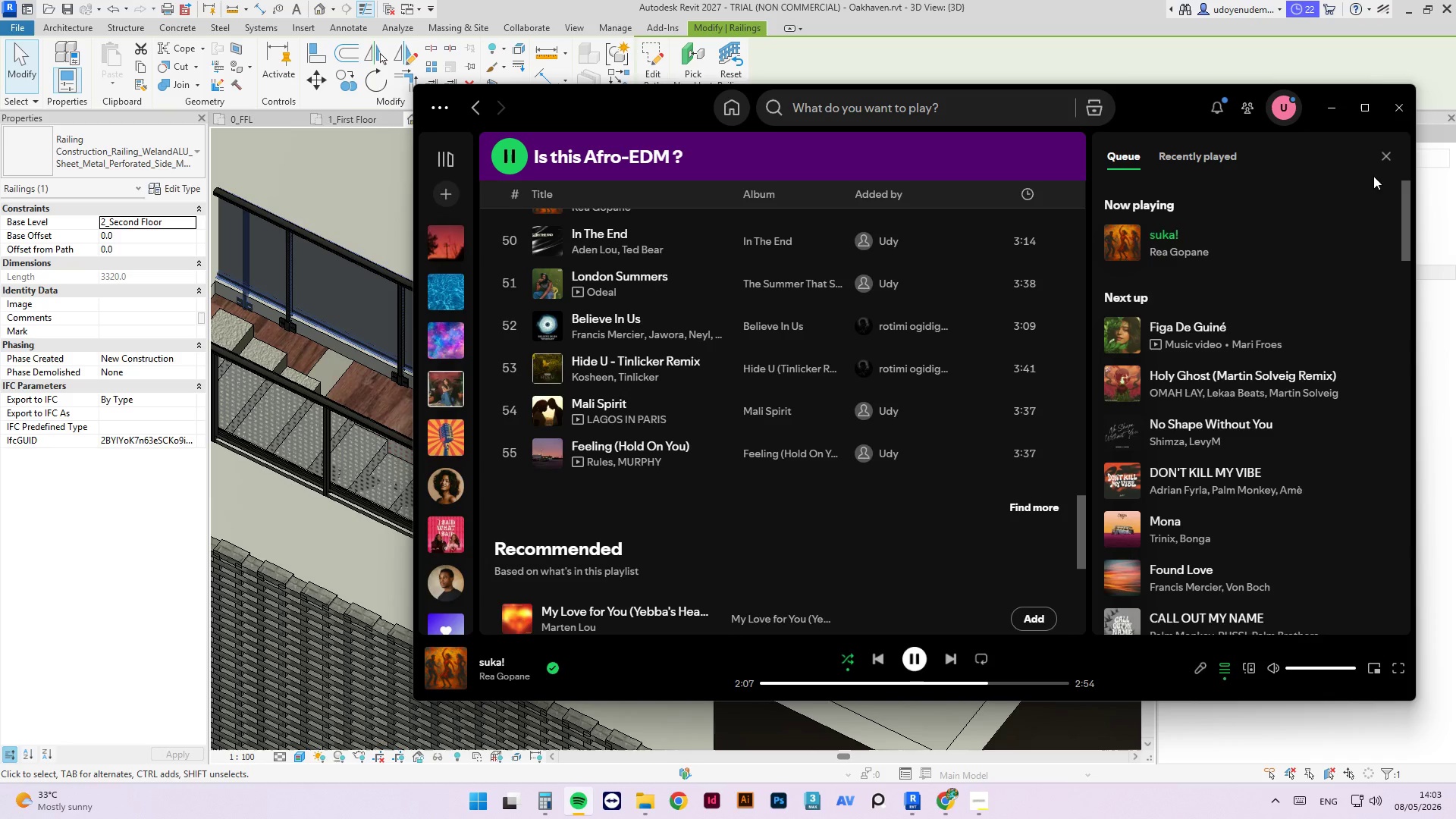 
left_click([1412, 98])
 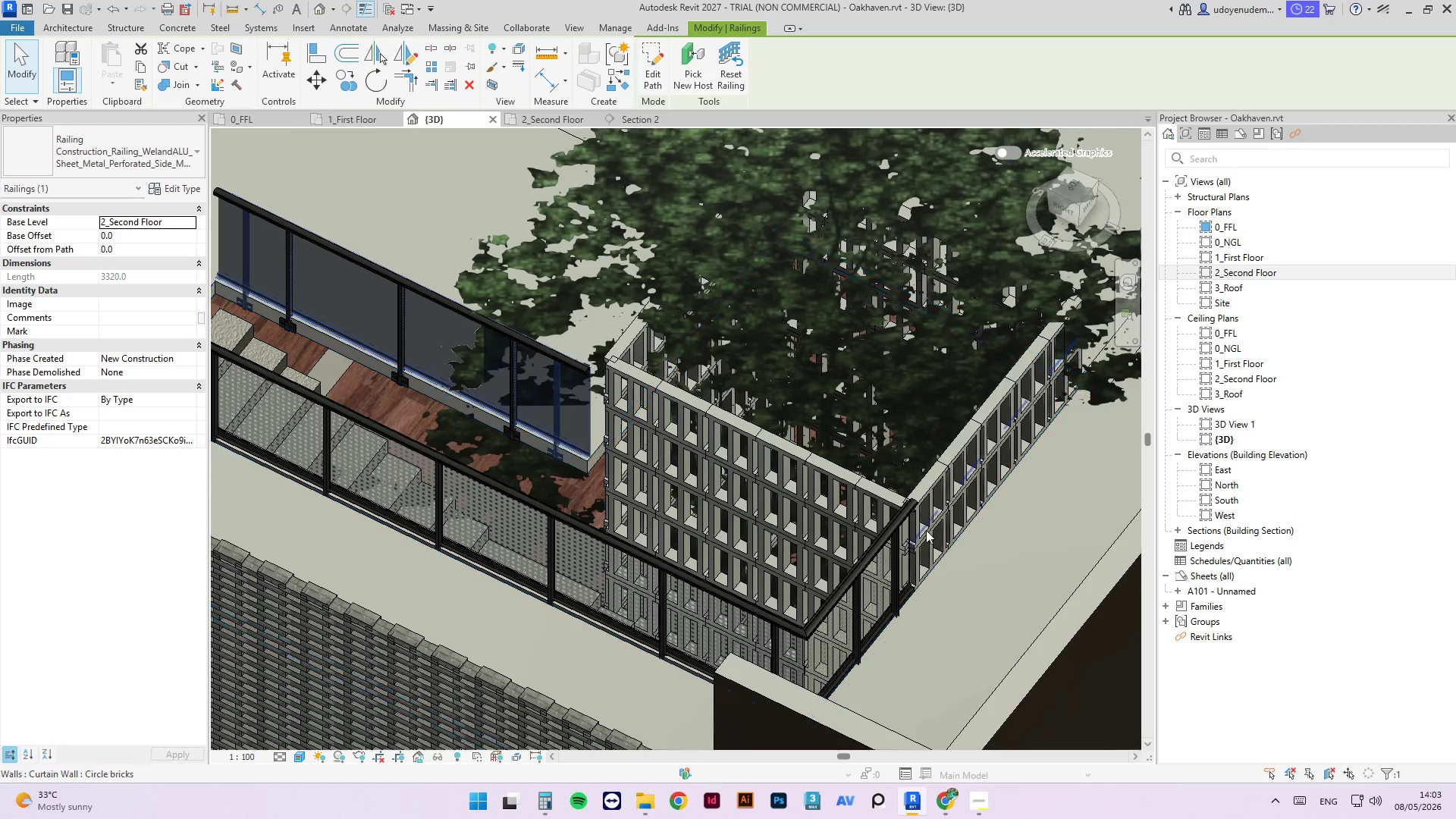 
scroll: coordinate [673, 430], scroll_direction: down, amount: 9.0
 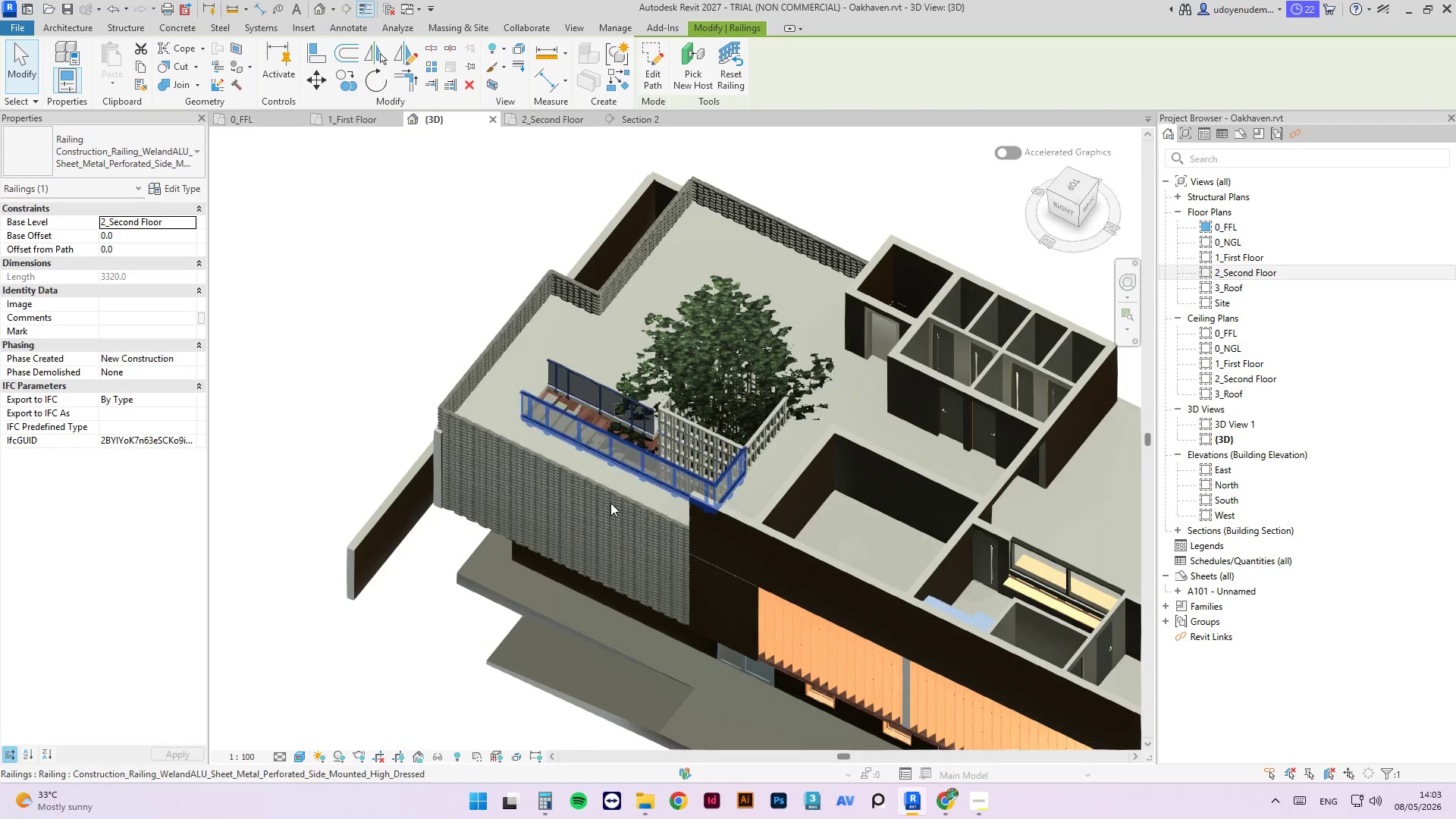 
hold_key(key=ShiftLeft, duration=1.76)
 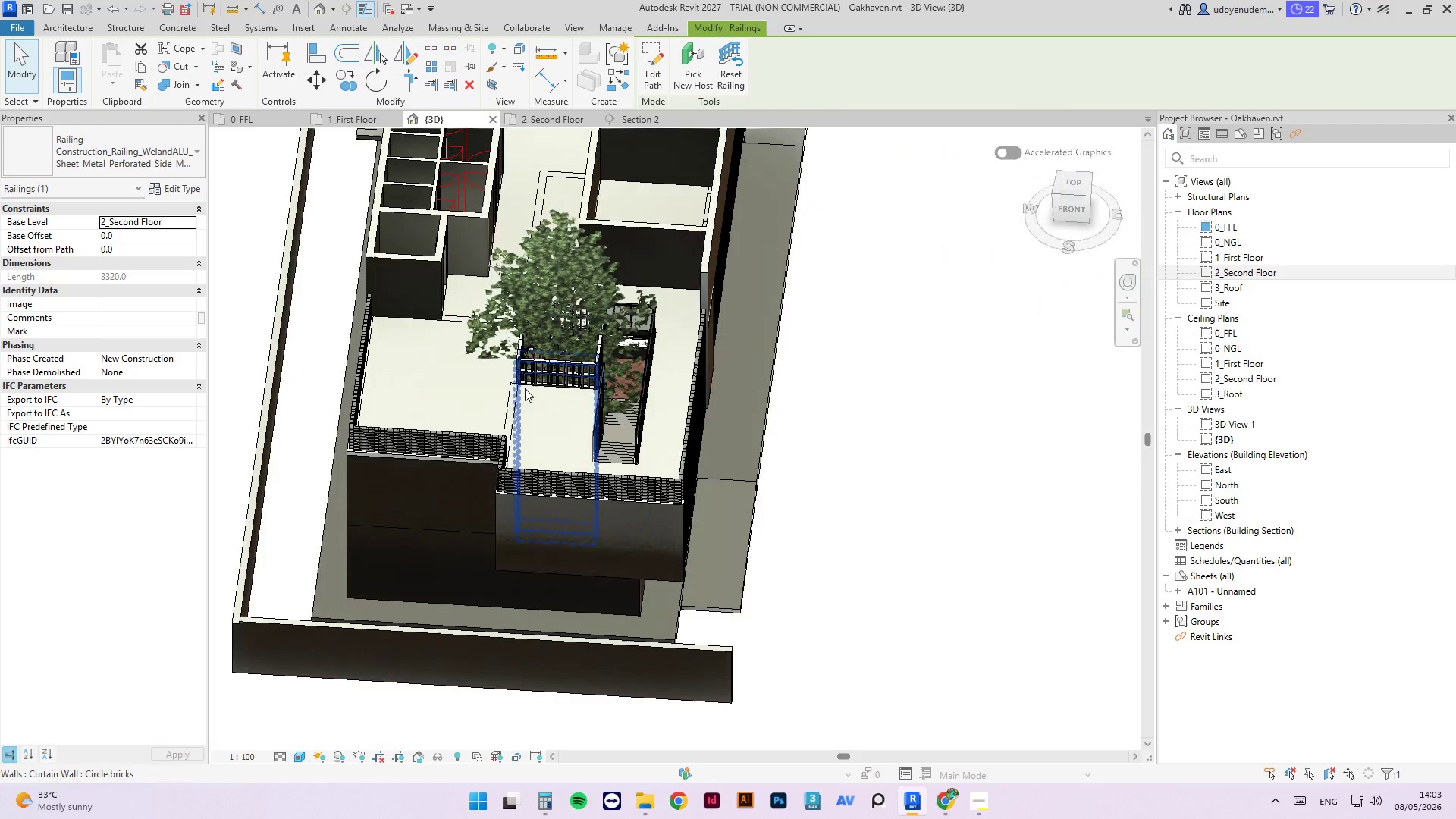 
scroll: coordinate [591, 526], scroll_direction: down, amount: 1.0
 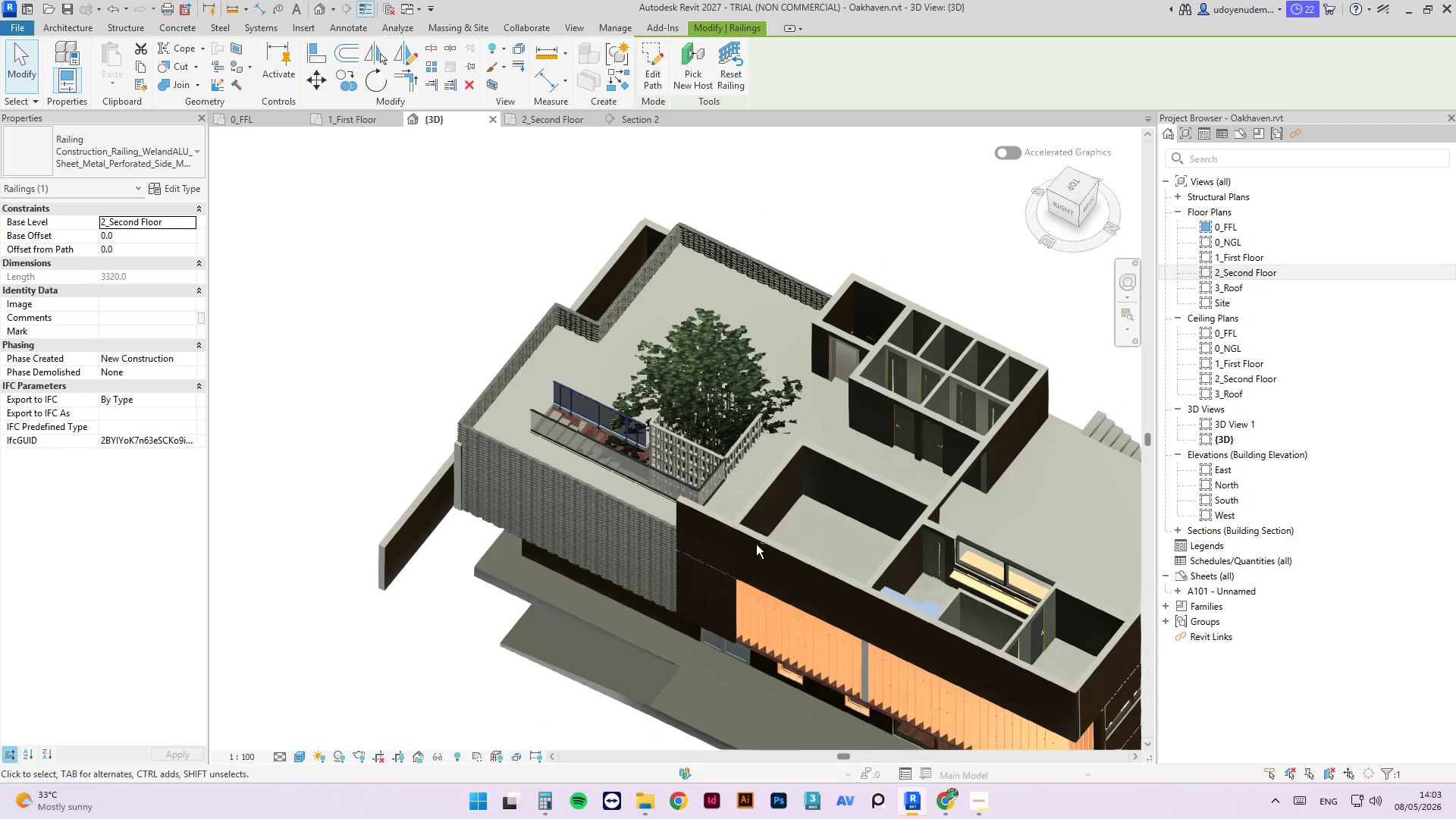 
hold_key(key=ShiftLeft, duration=4.12)
 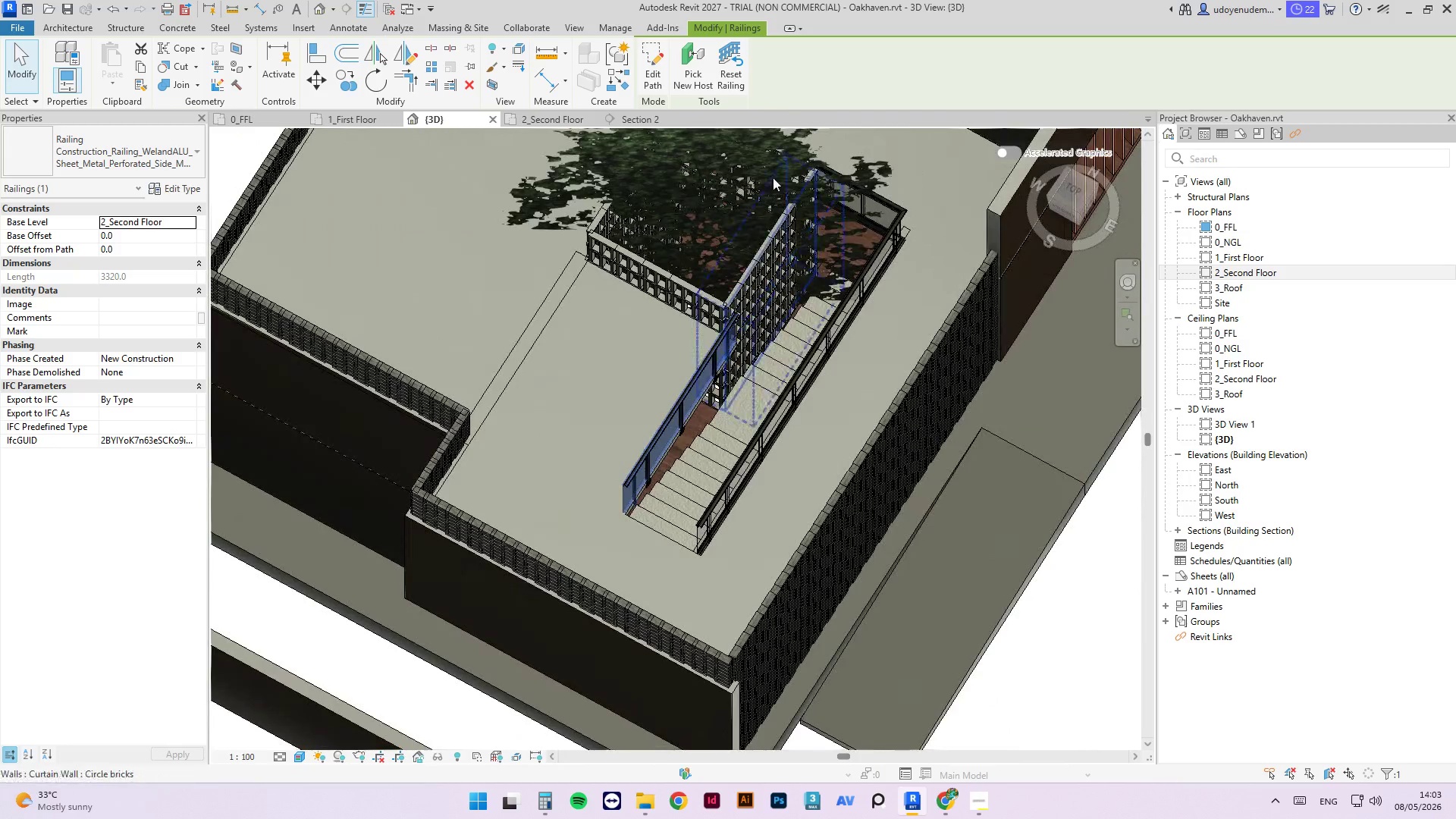 
scroll: coordinate [743, 276], scroll_direction: up, amount: 10.0
 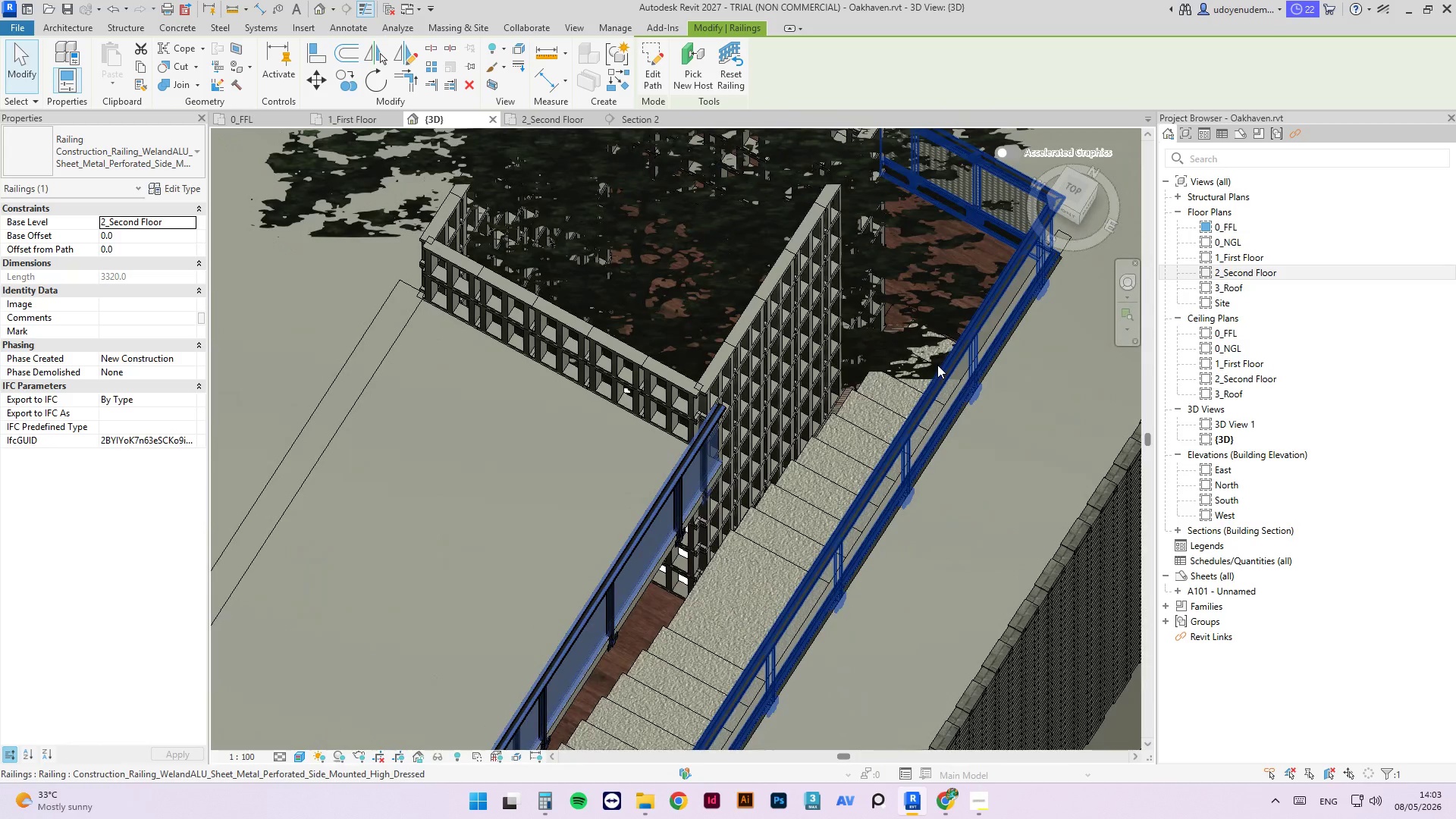 
type(al)
 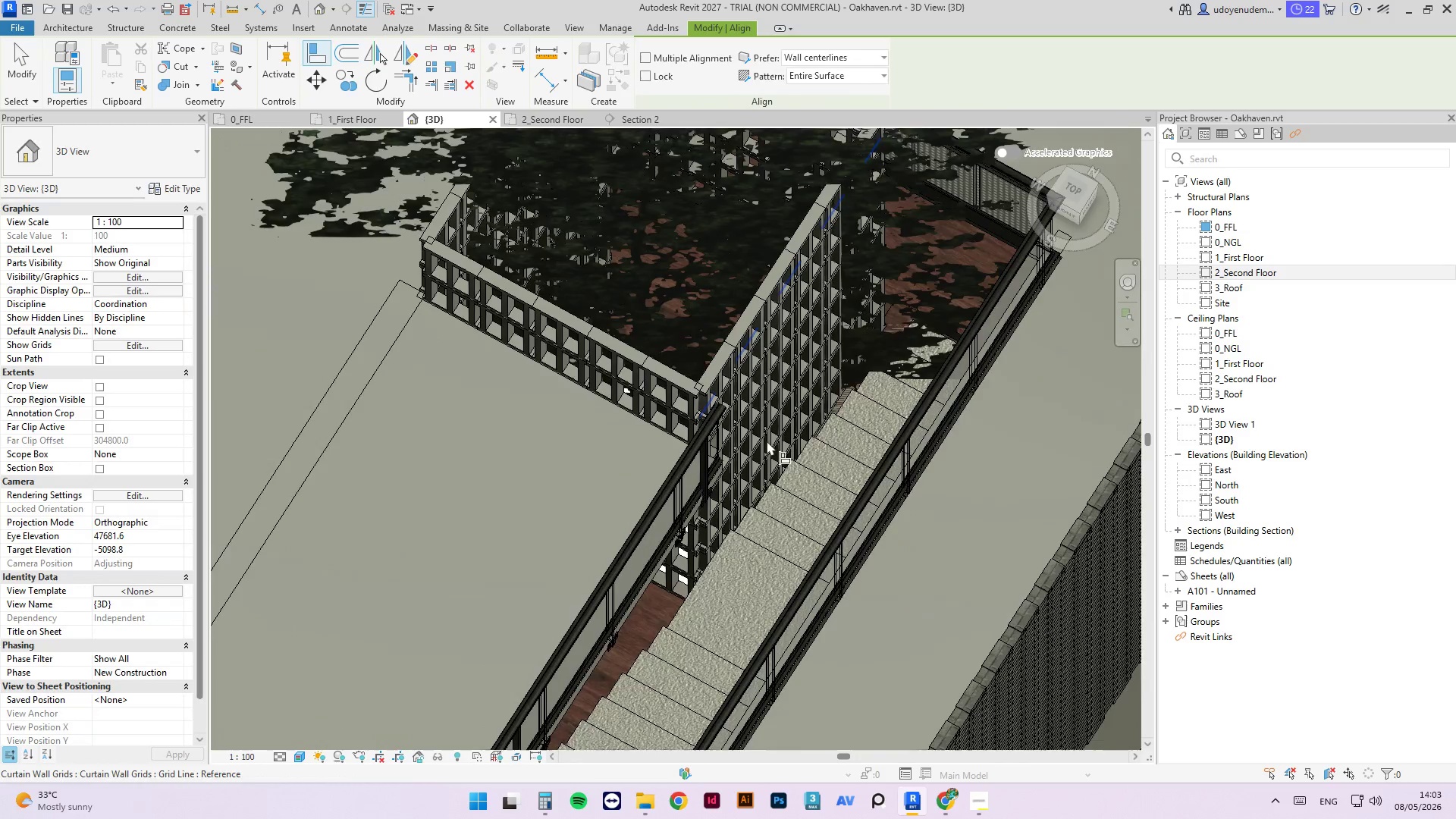 
scroll: coordinate [680, 369], scroll_direction: up, amount: 13.0
 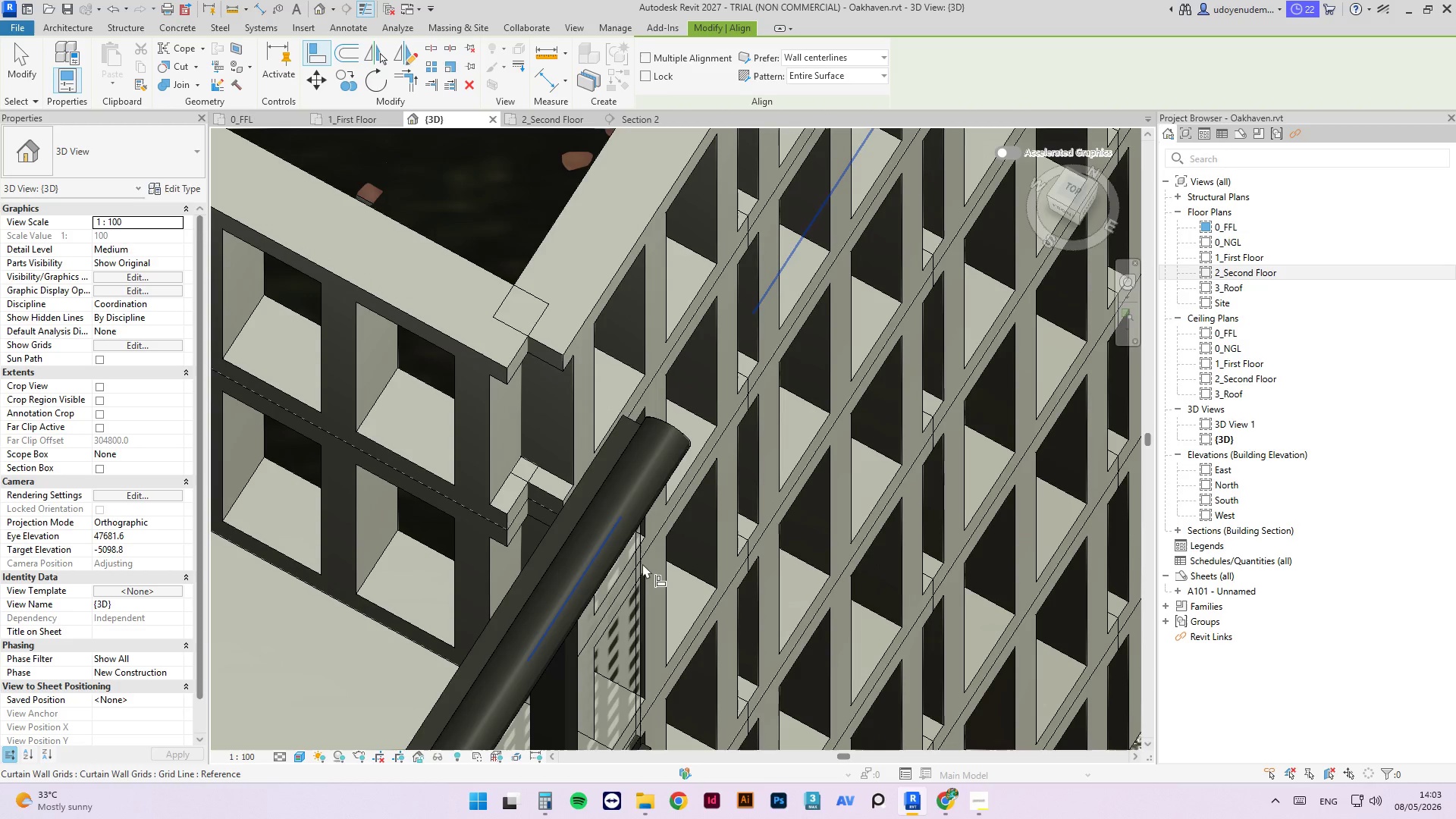 
left_click([638, 556])
 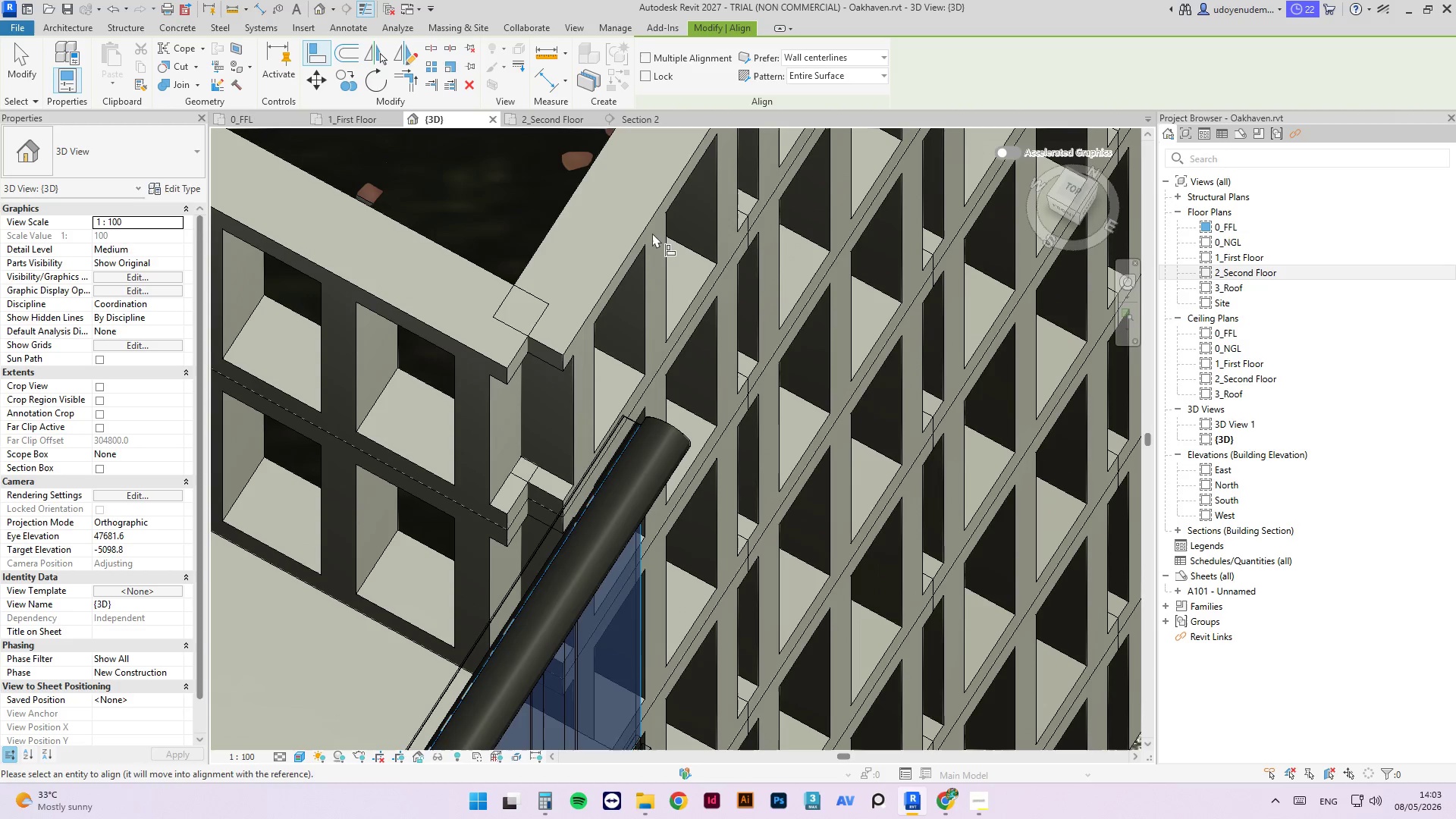 
scroll: coordinate [592, 264], scroll_direction: up, amount: 3.0
 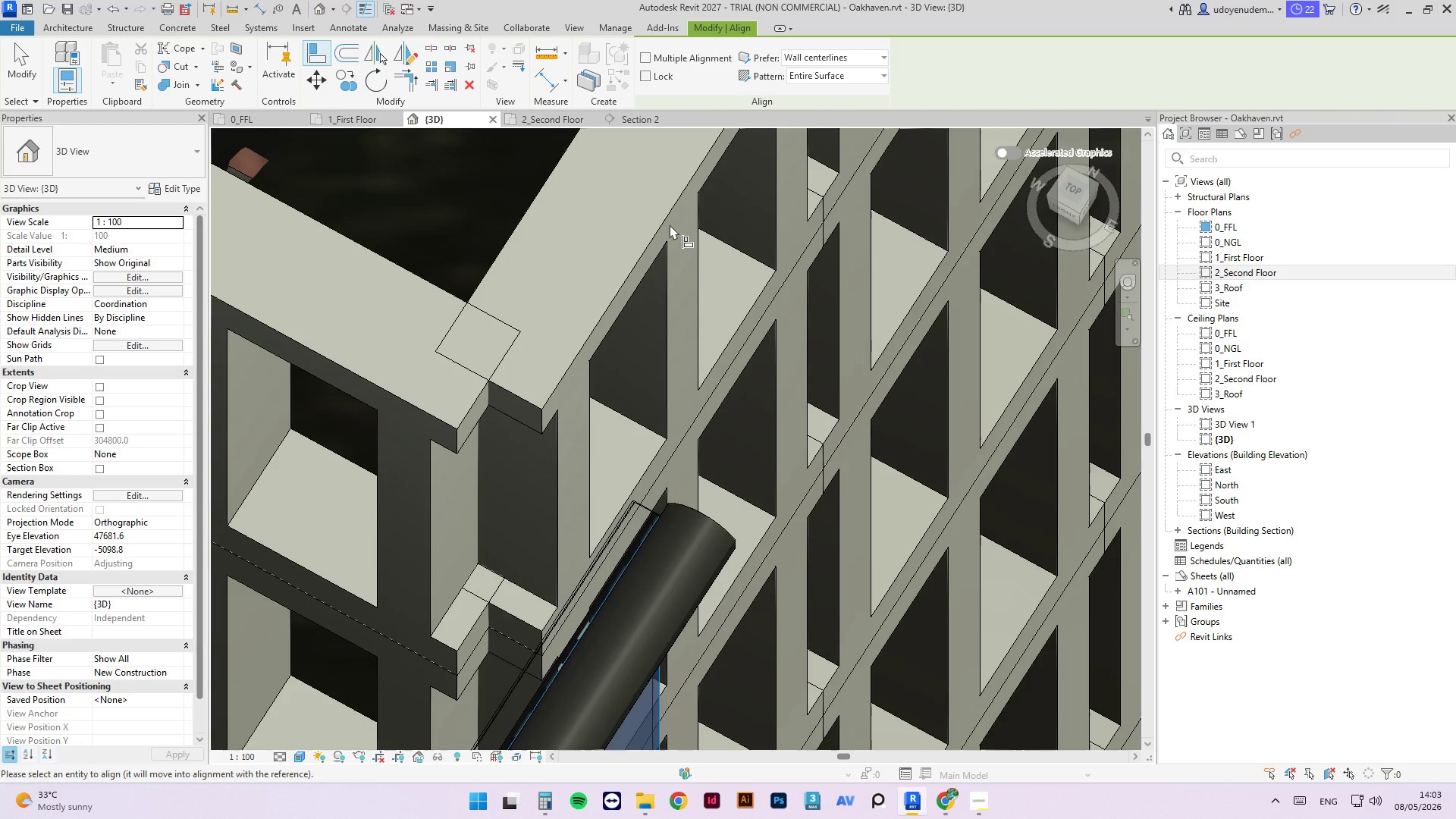 
key(Tab)
 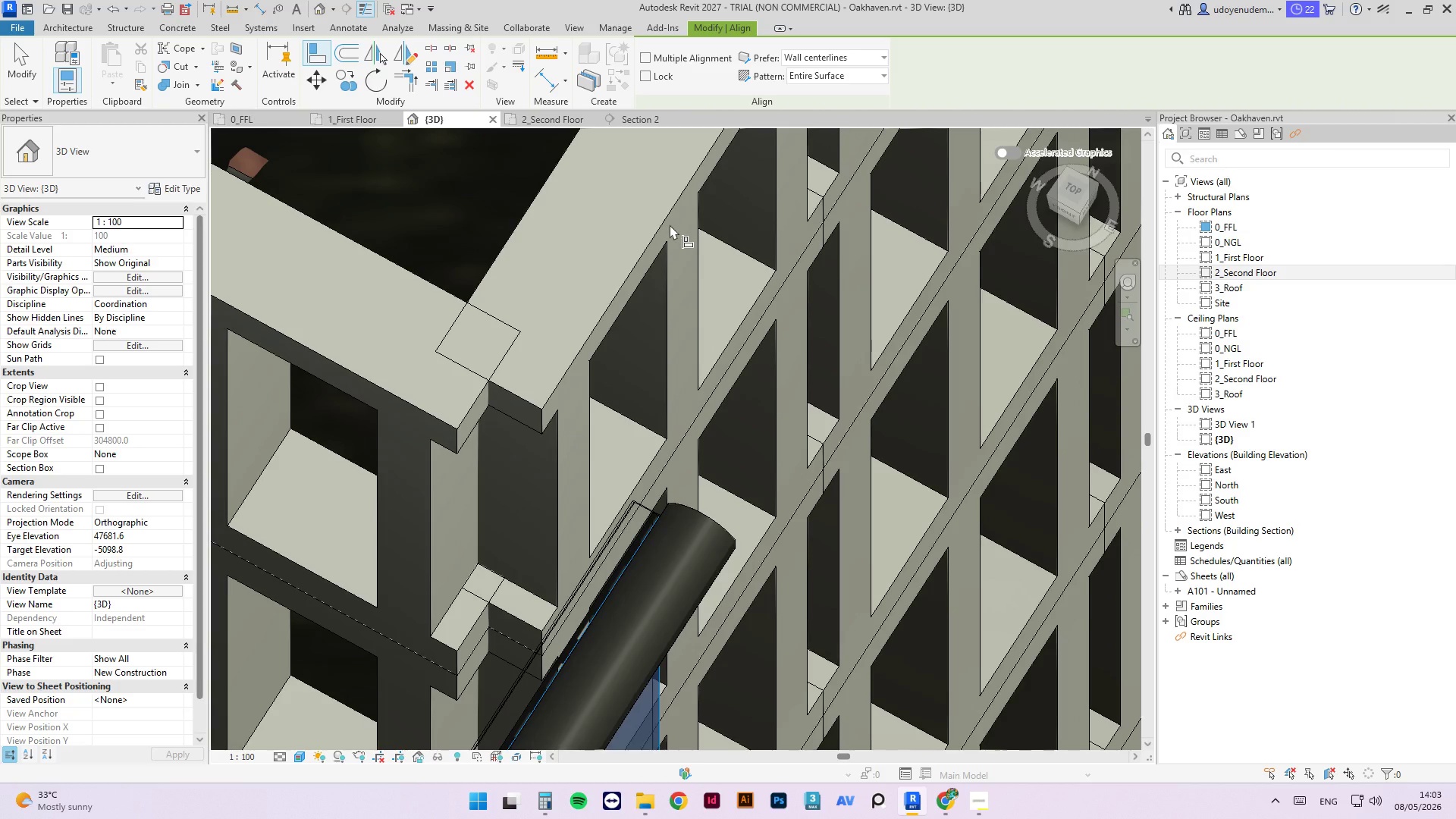 
key(Tab)
 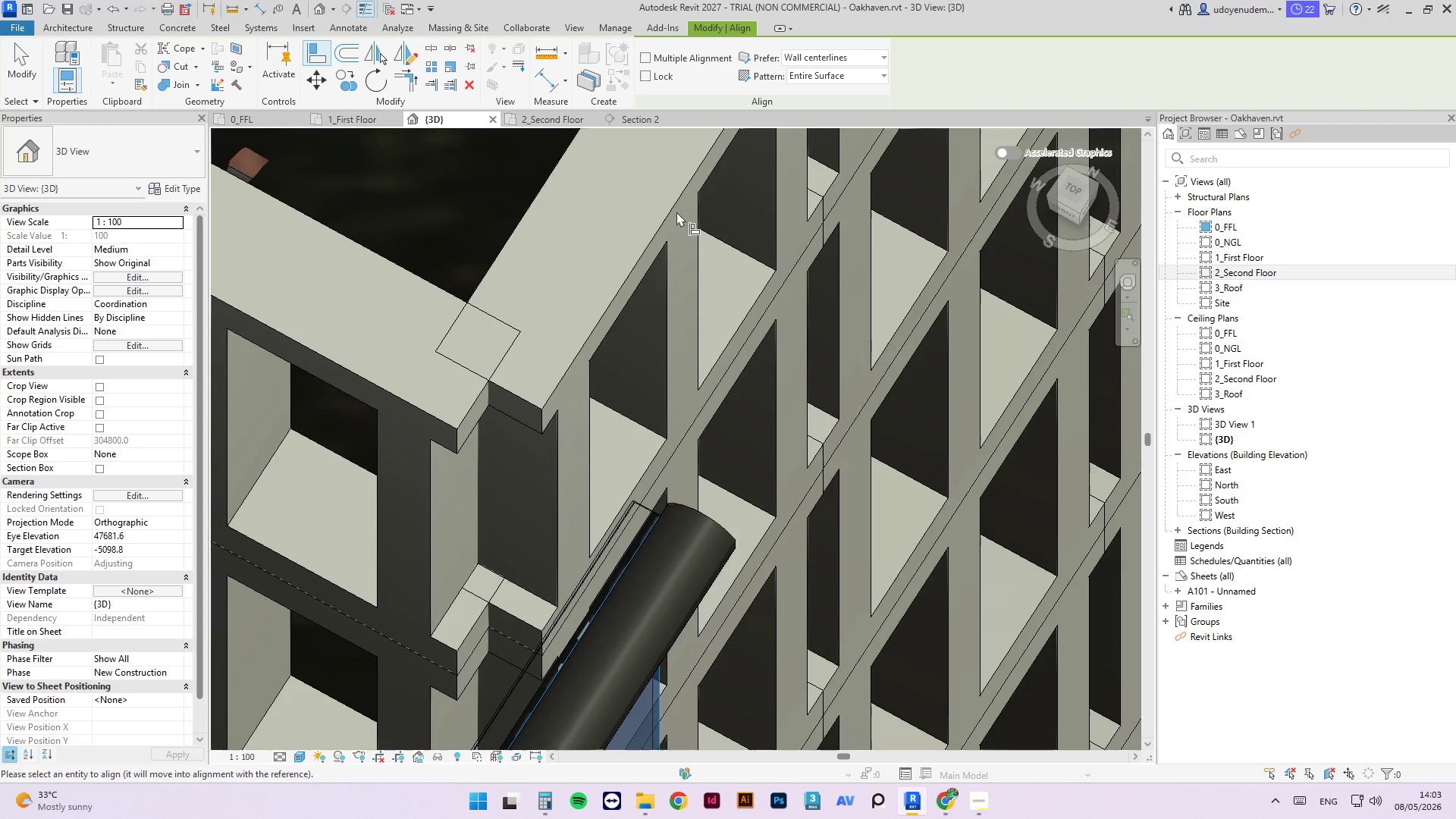 
left_click([676, 212])
 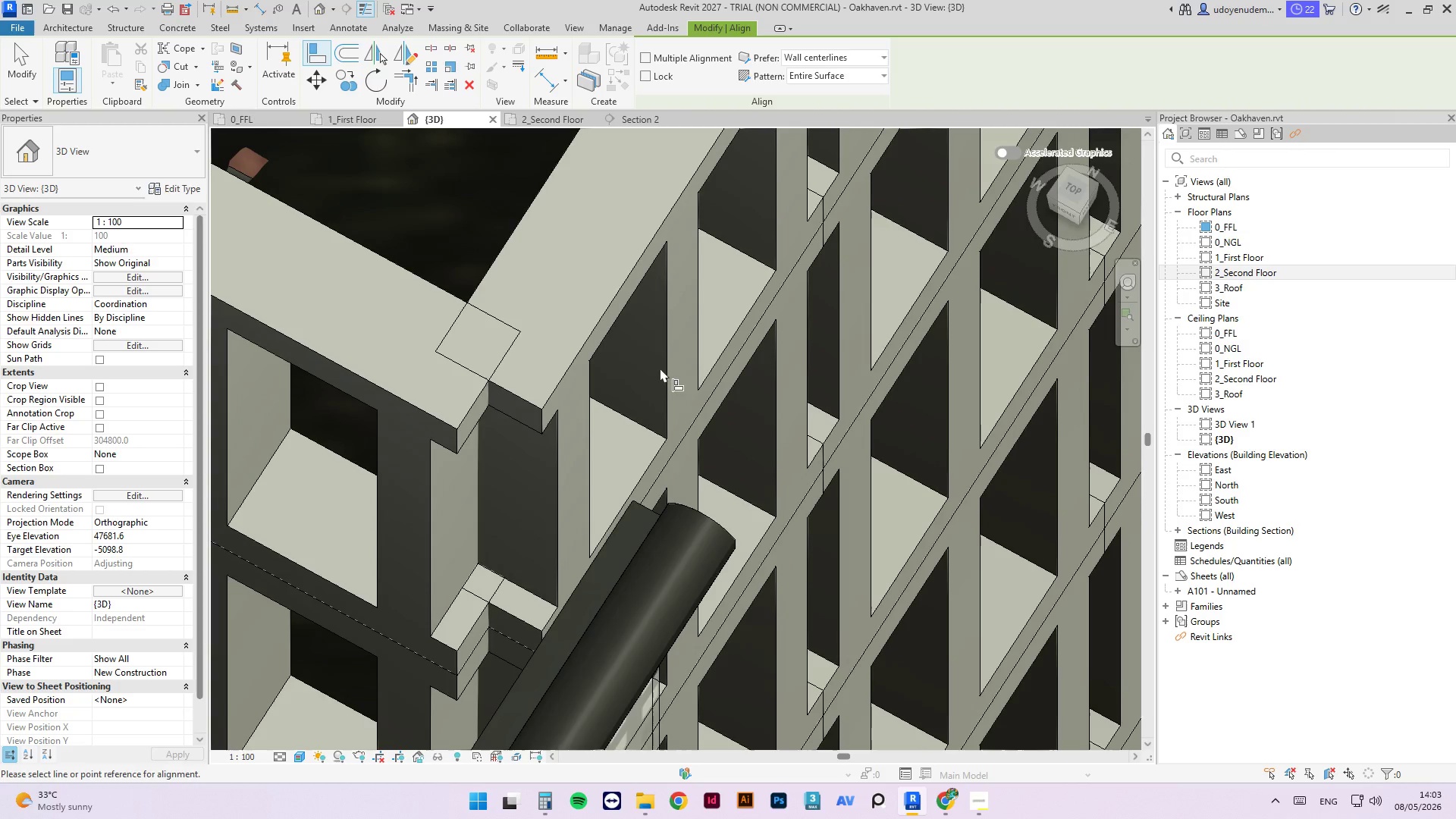 
key(Escape)
 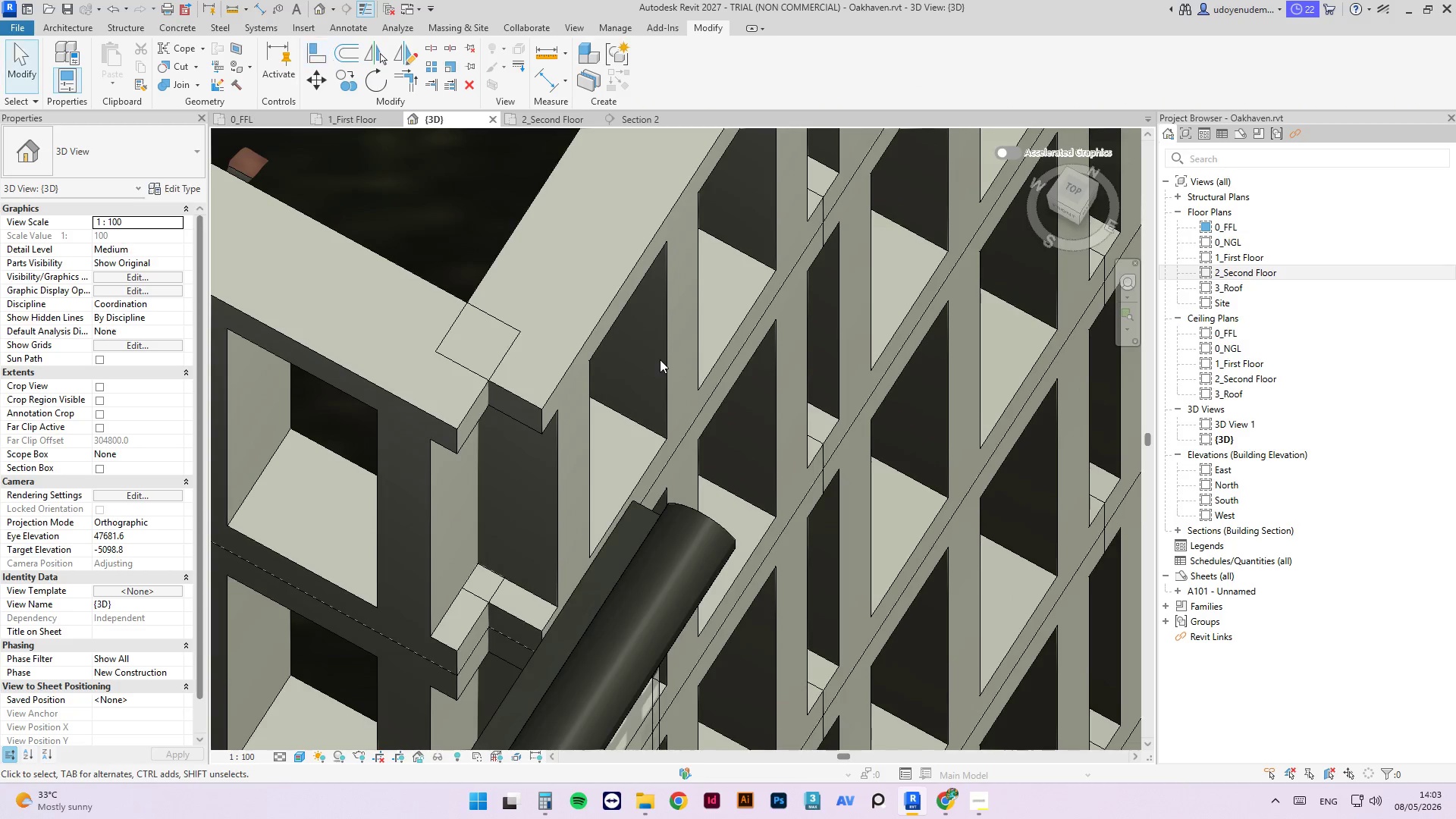 
key(Escape)
 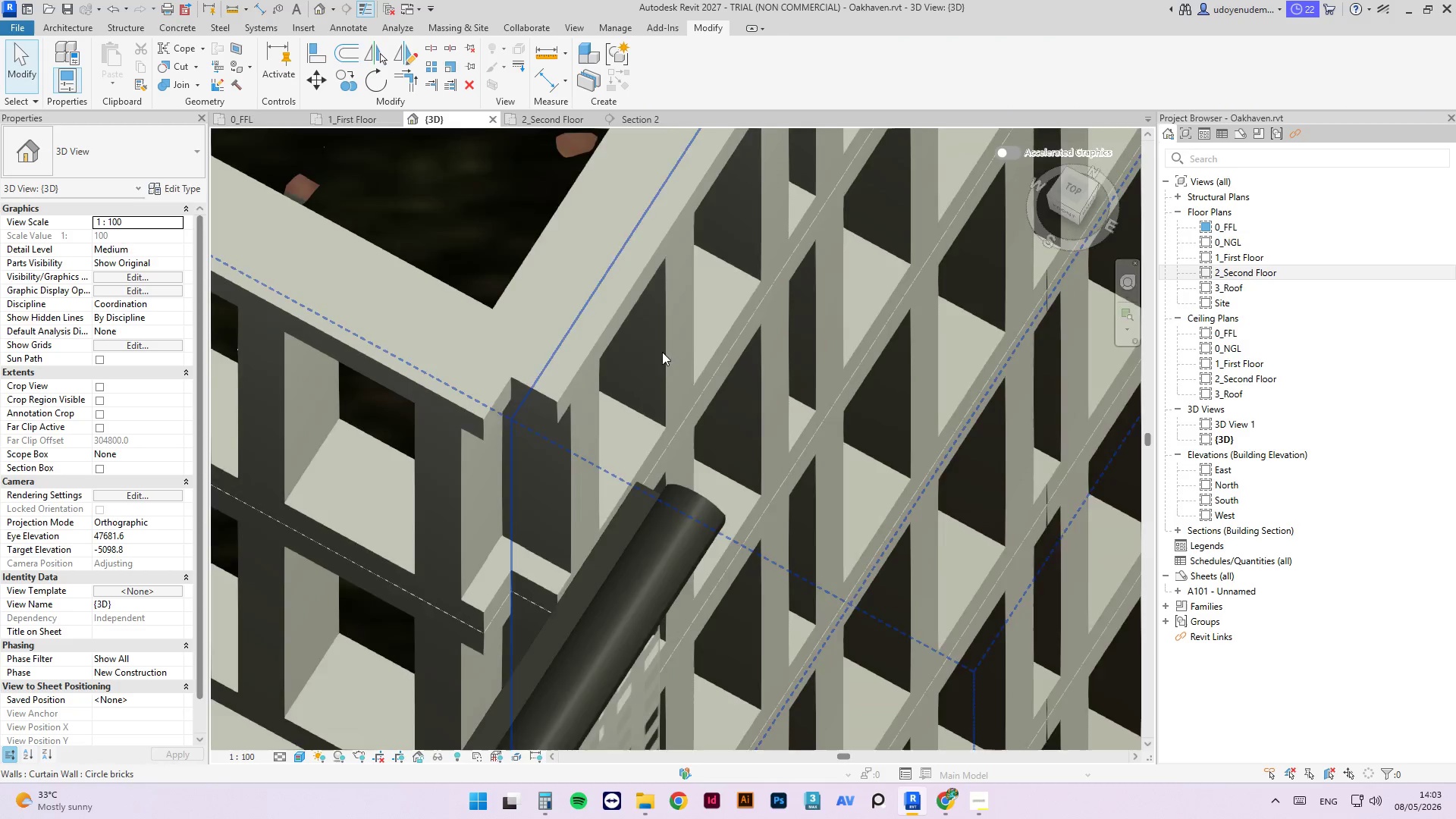 
key(Escape)
 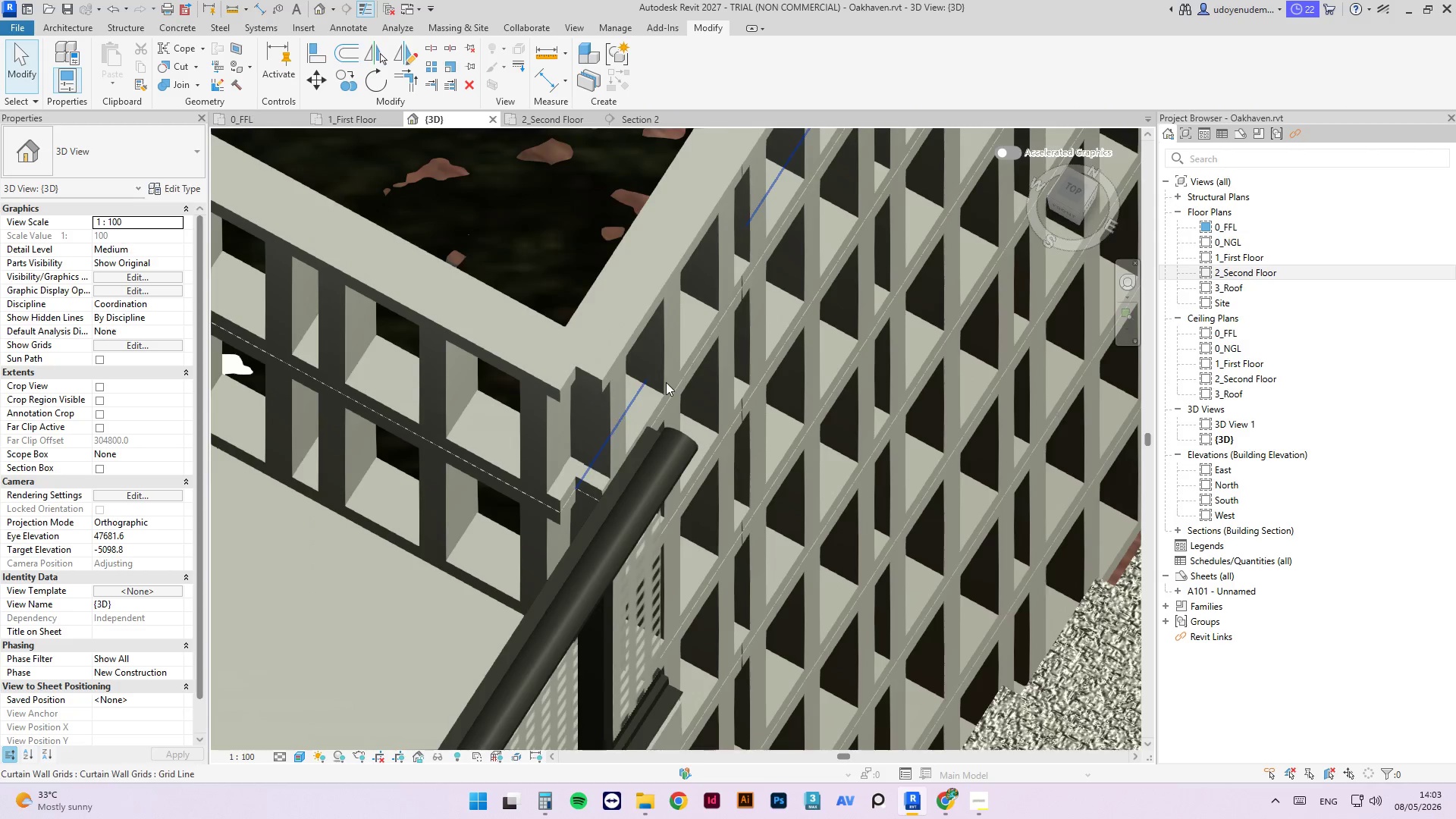 
key(Escape)
 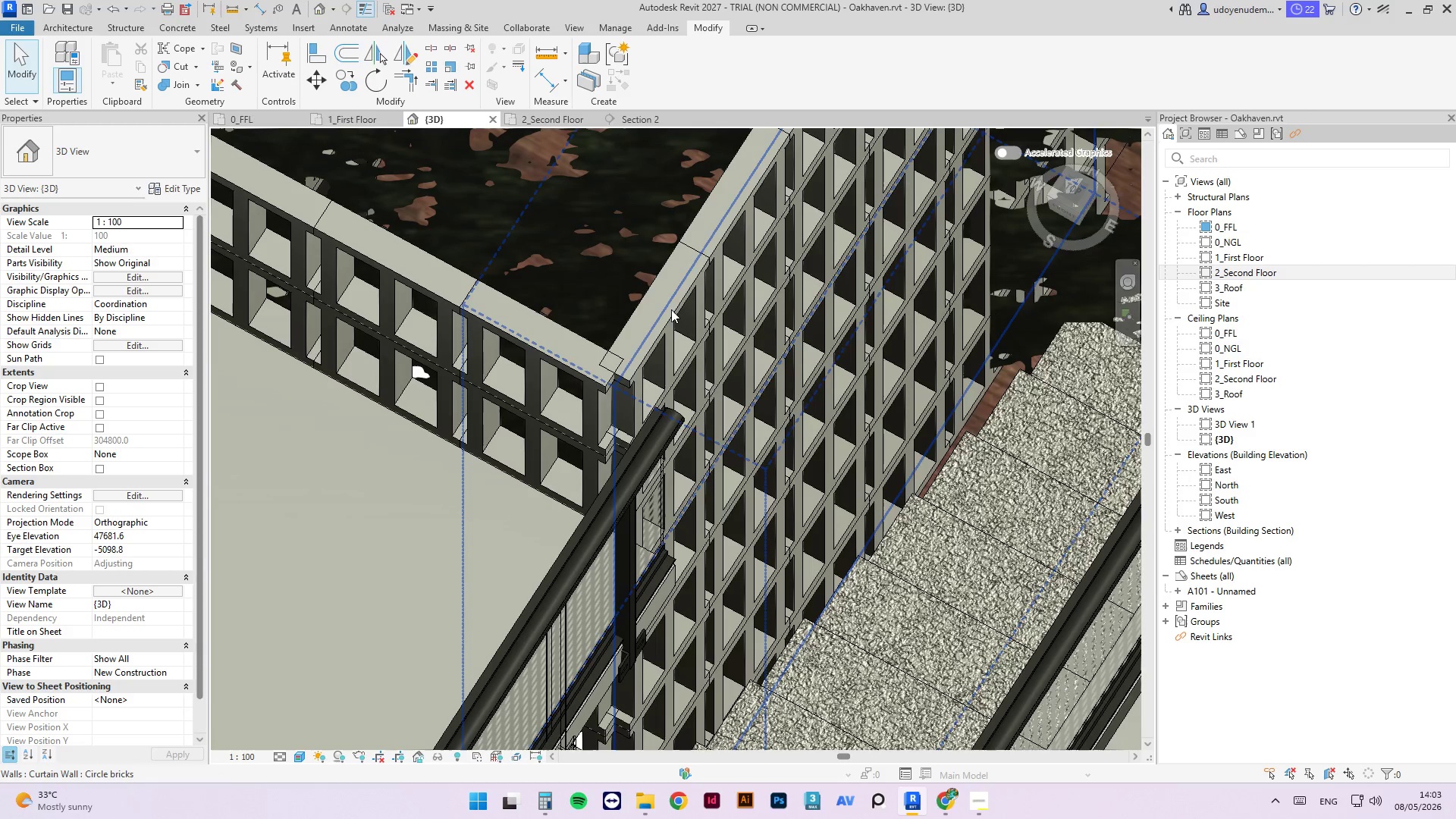 
scroll: coordinate [666, 382], scroll_direction: down, amount: 9.0
 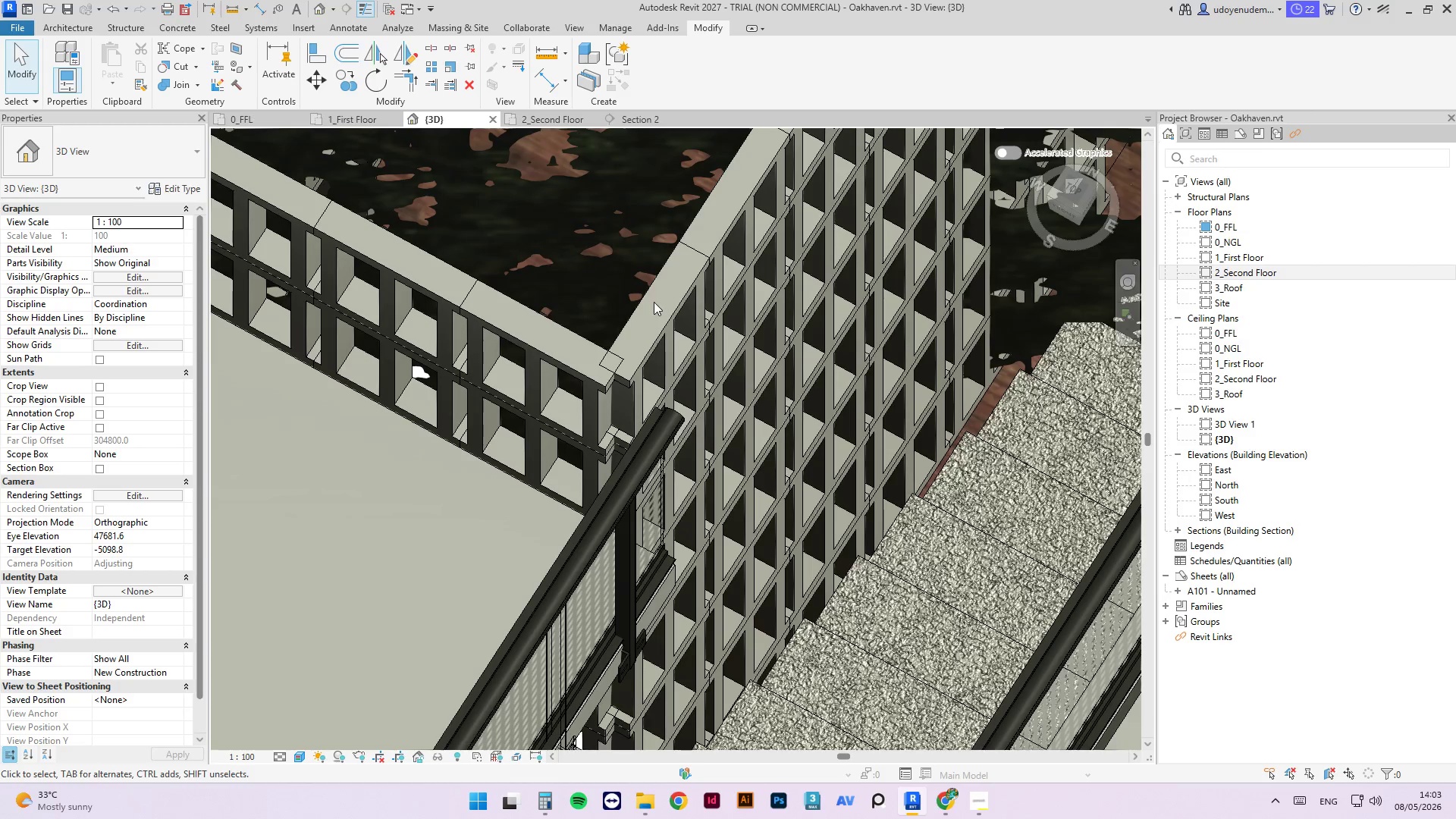 
left_click([671, 309])
 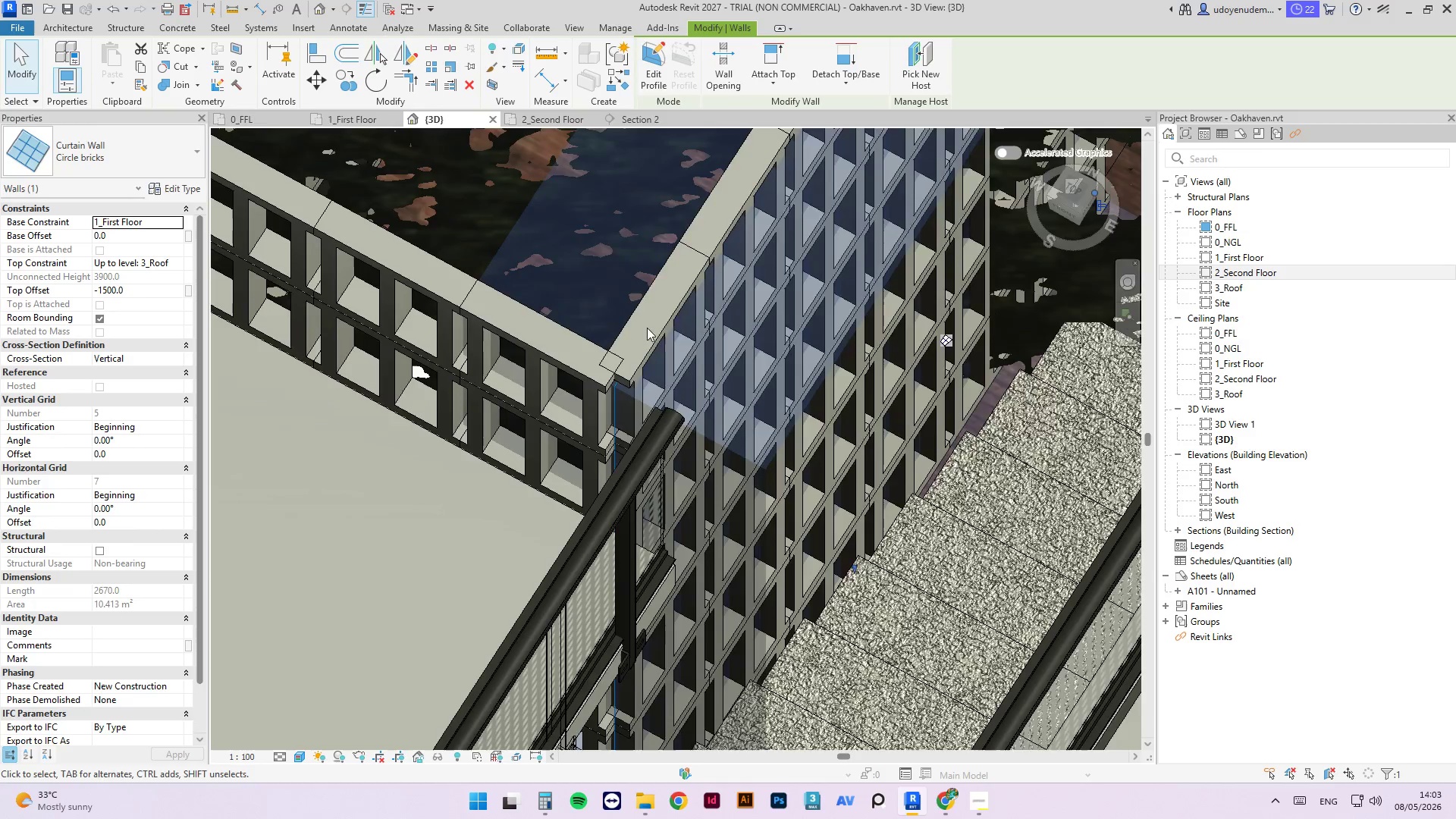 
scroll: coordinate [704, 400], scroll_direction: down, amount: 18.0
 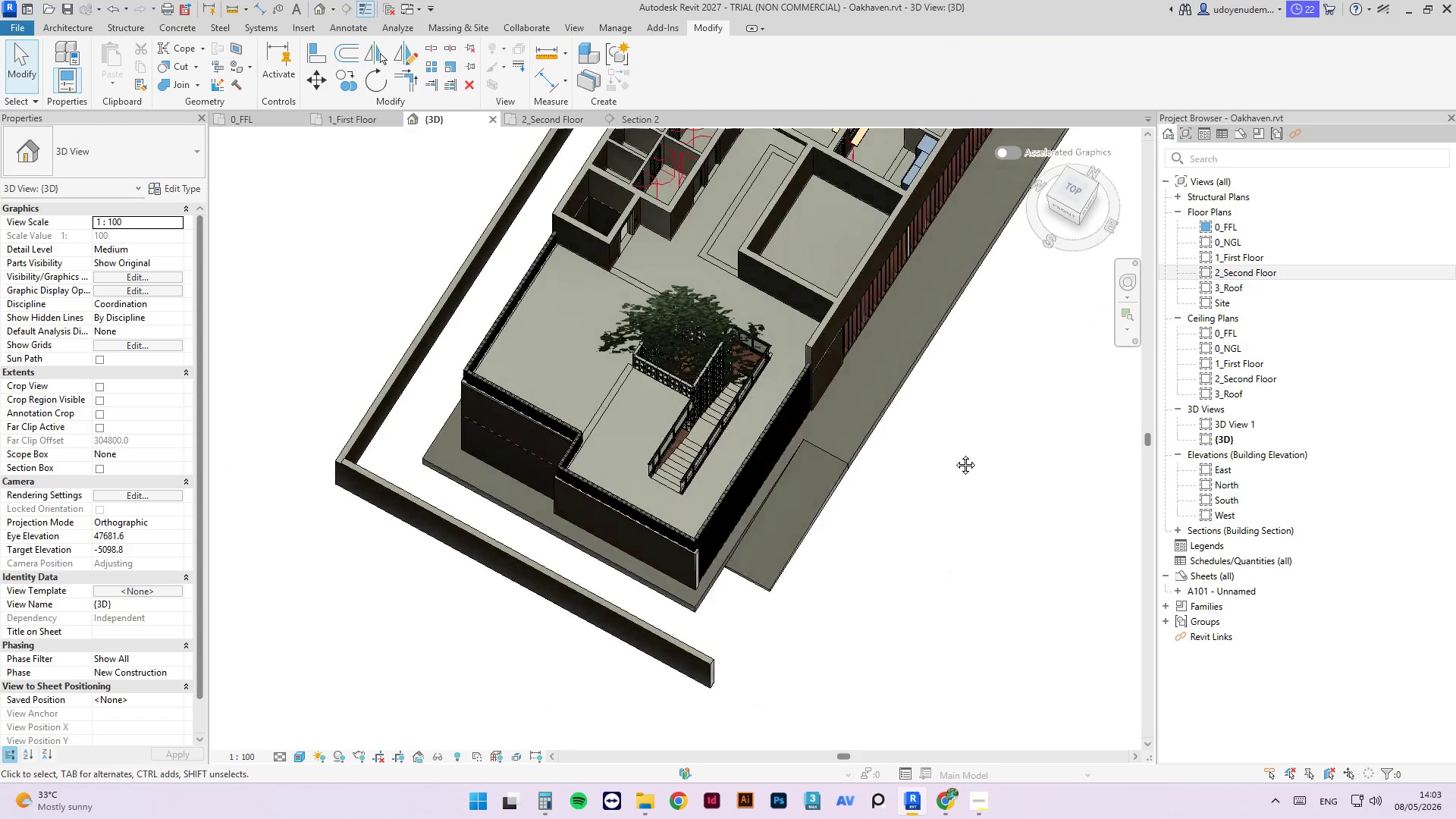 
hold_key(key=ShiftLeft, duration=2.7)
 